 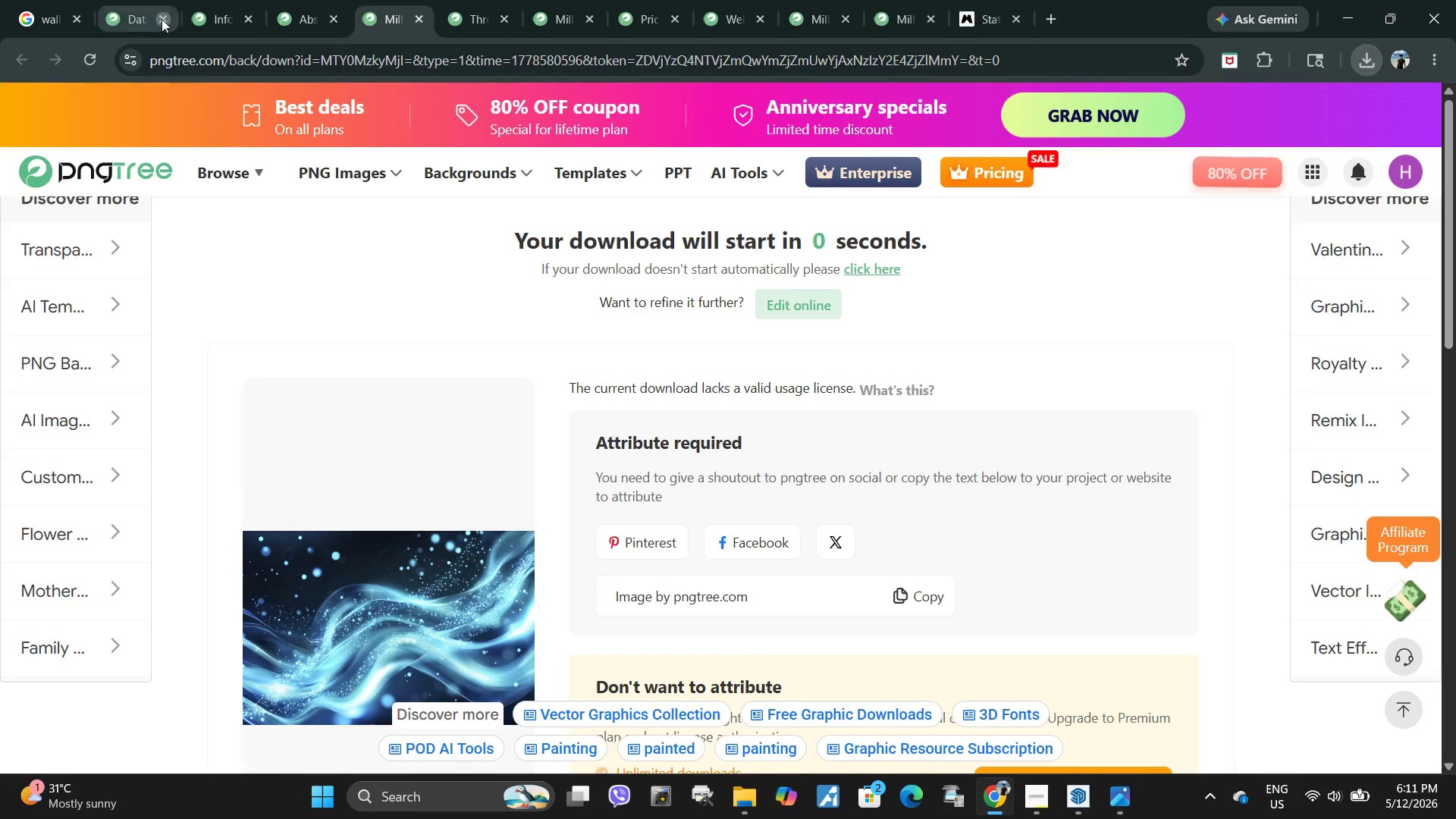 
triple_click([162, 19])
 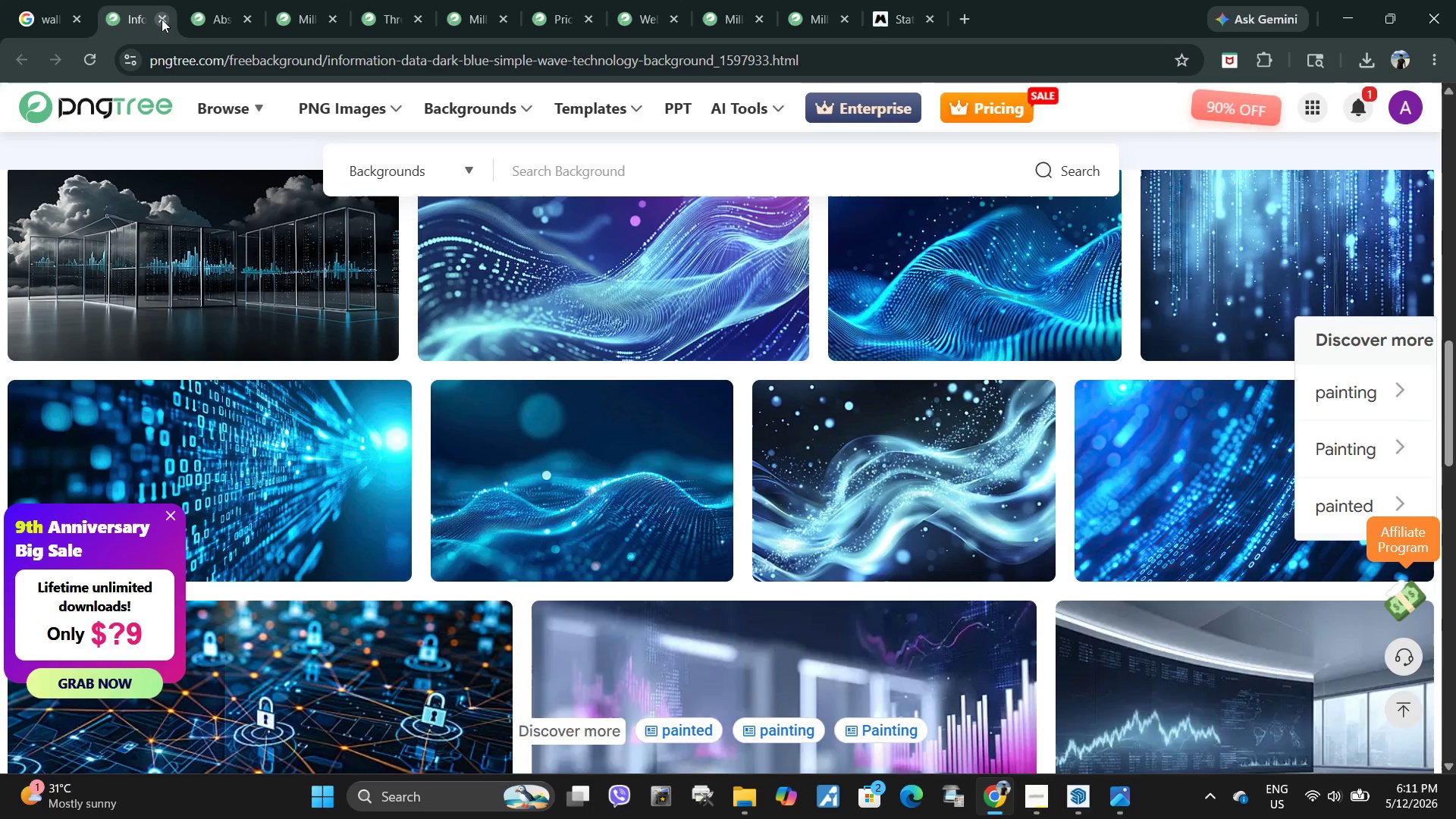 
triple_click([162, 19])
 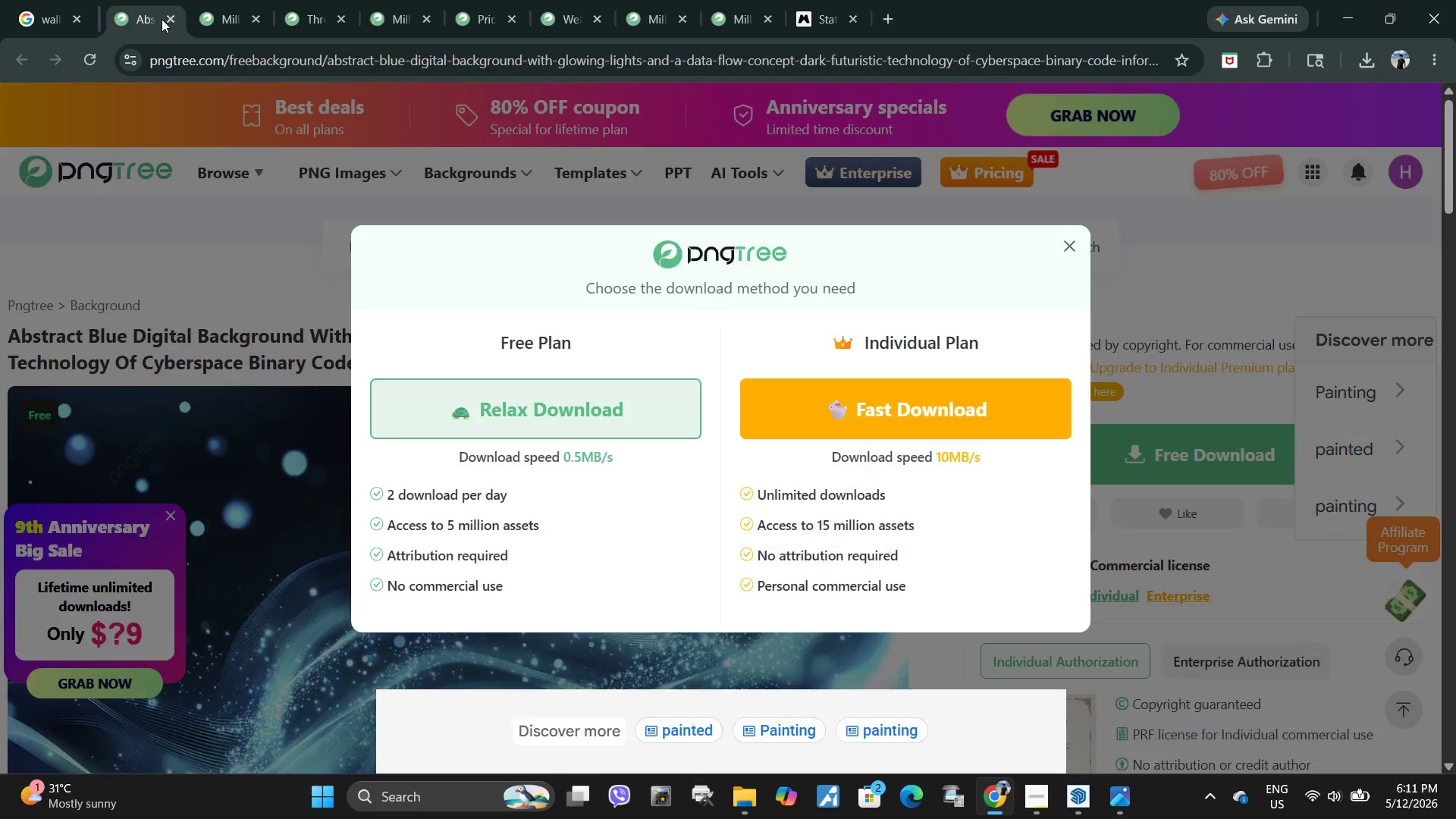 
triple_click([162, 19])
 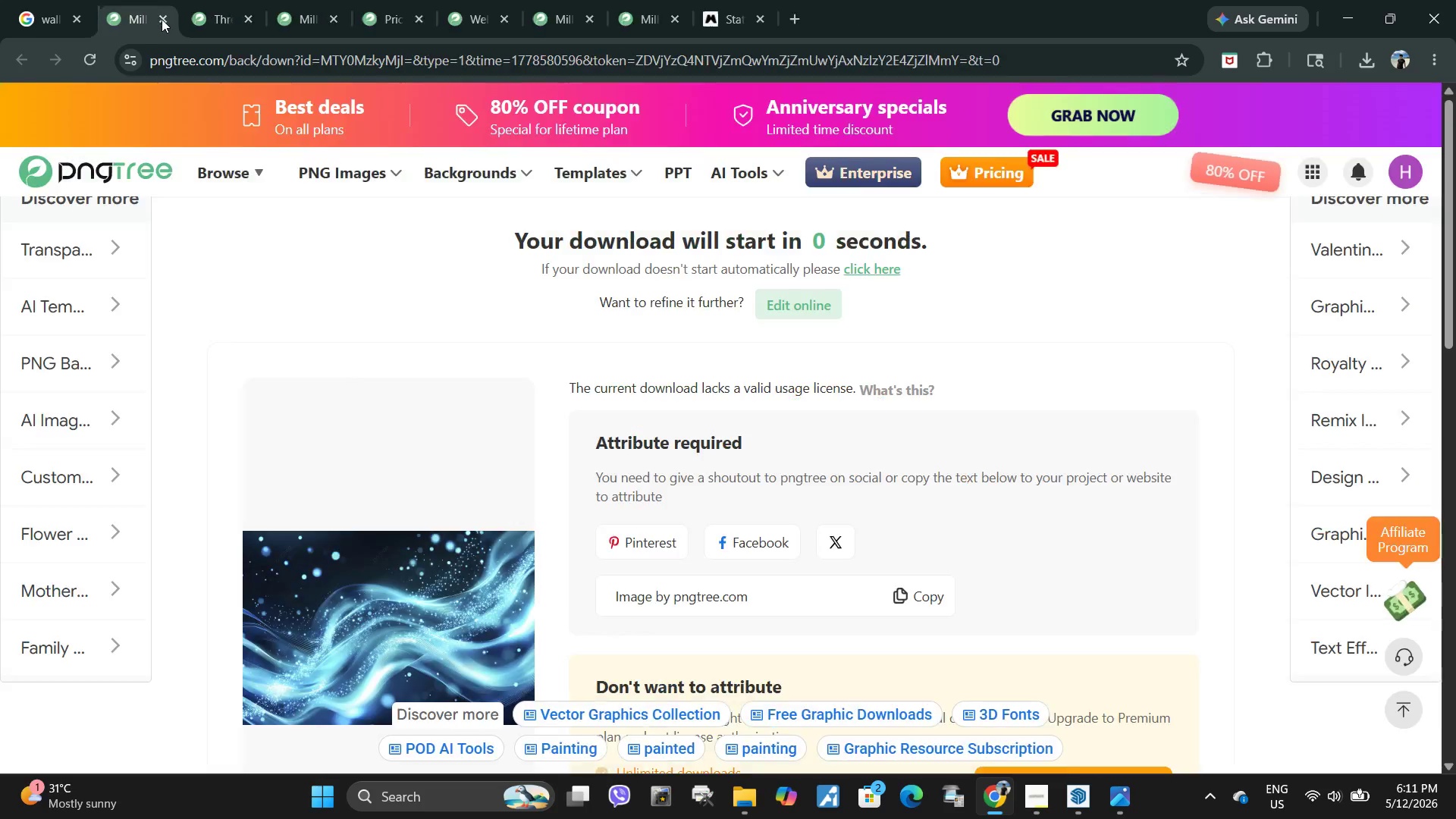 
triple_click([162, 19])
 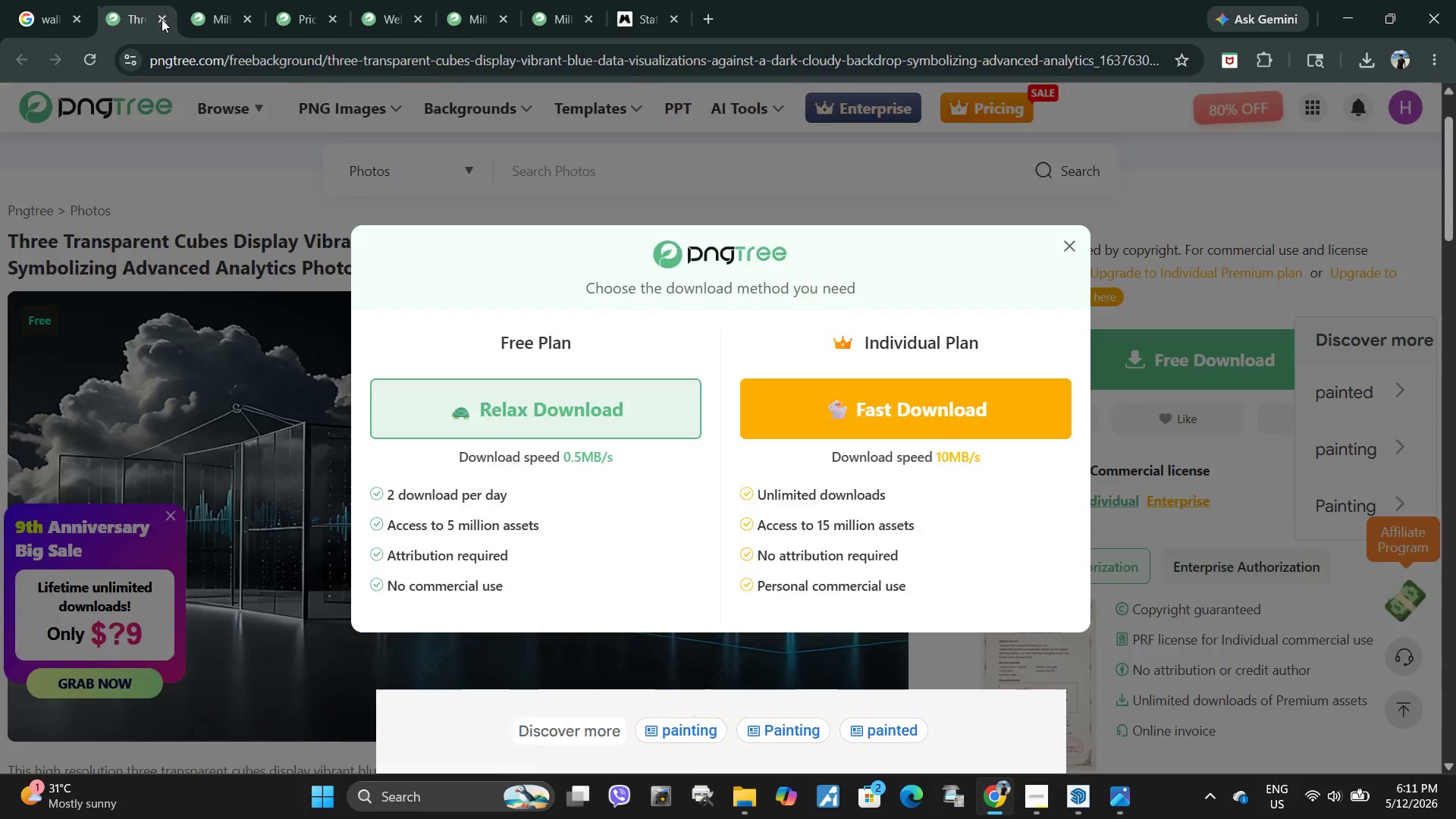 
triple_click([162, 19])
 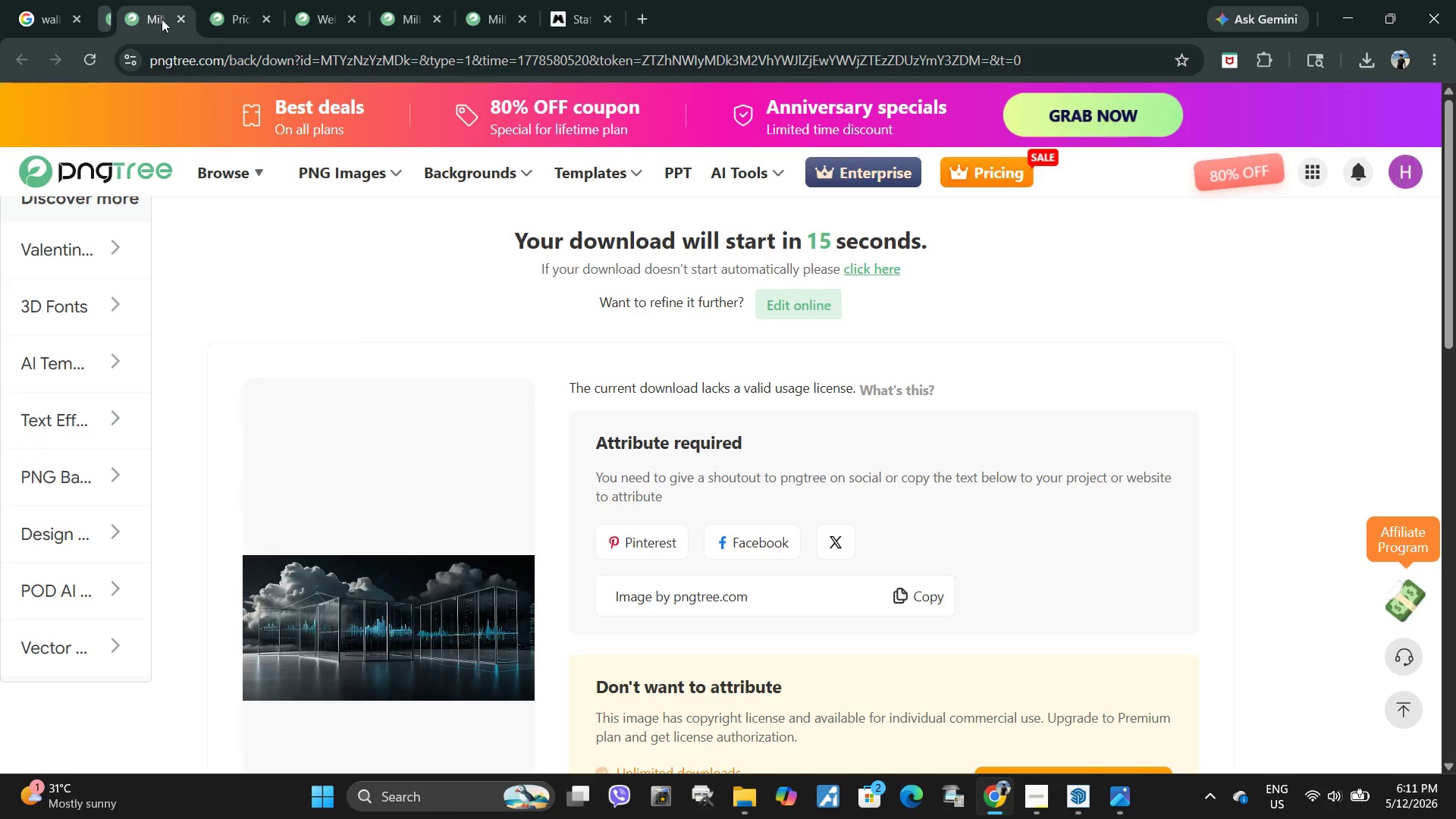 
triple_click([162, 19])
 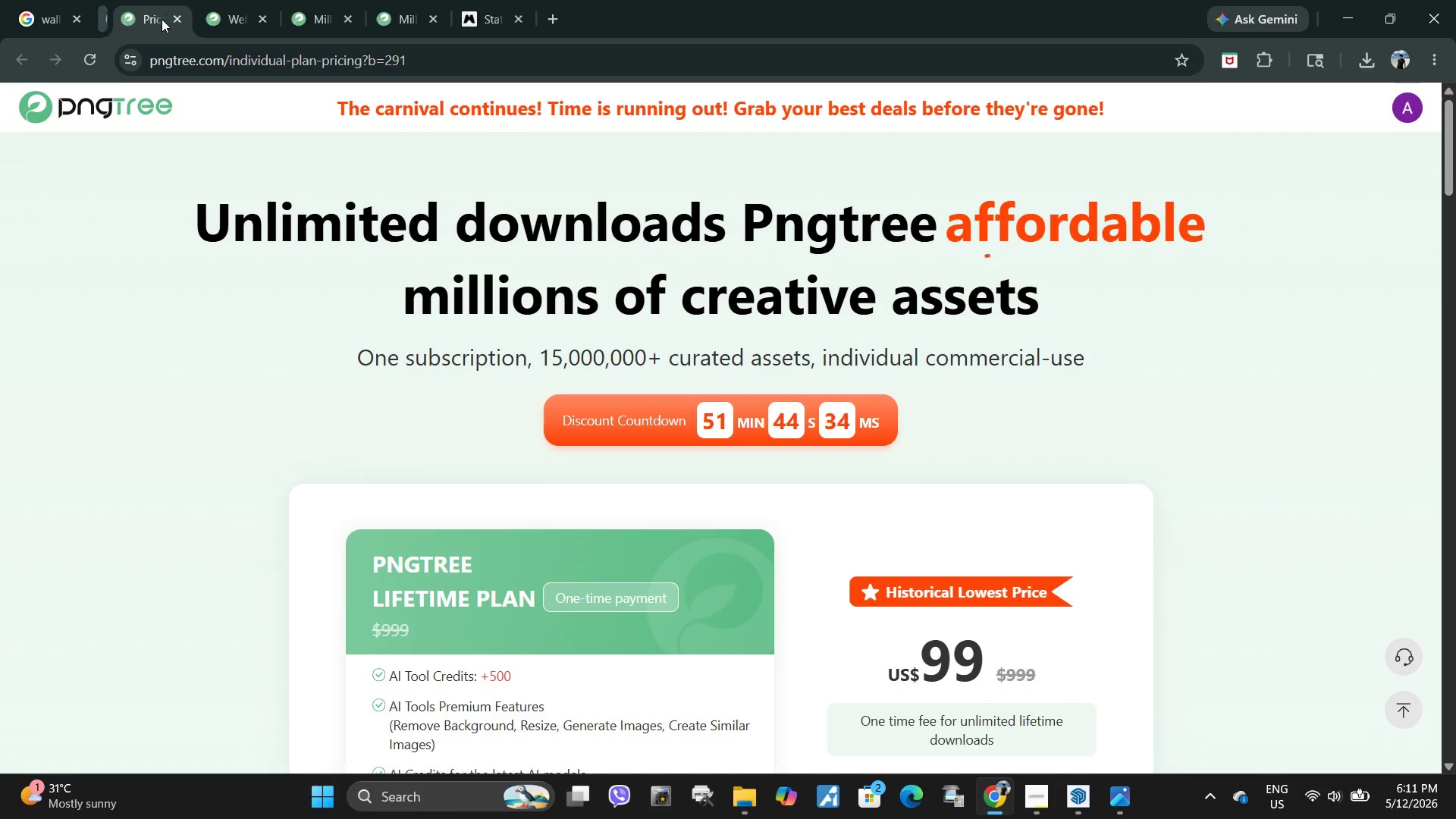 
triple_click([162, 19])
 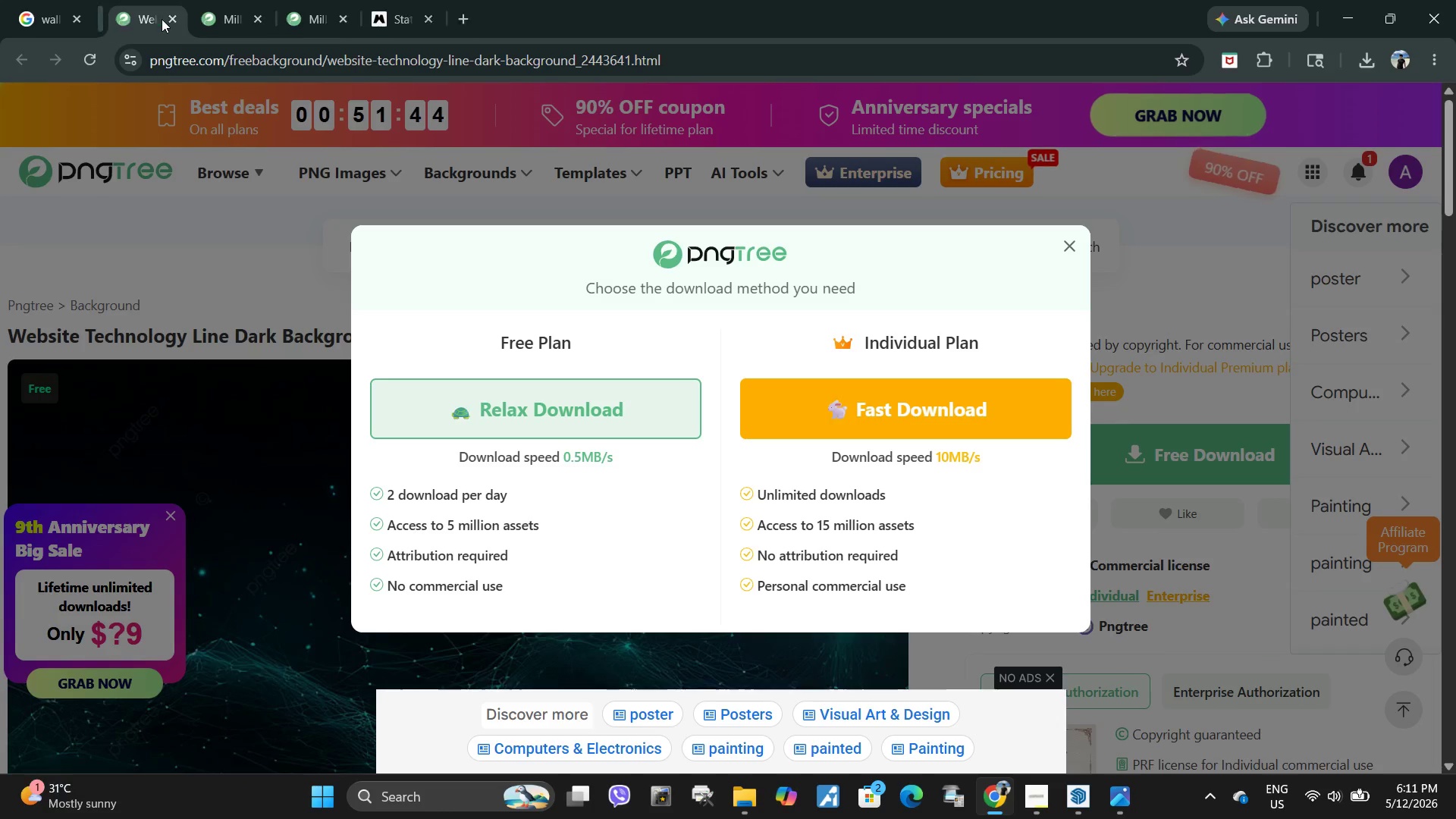 
triple_click([162, 19])
 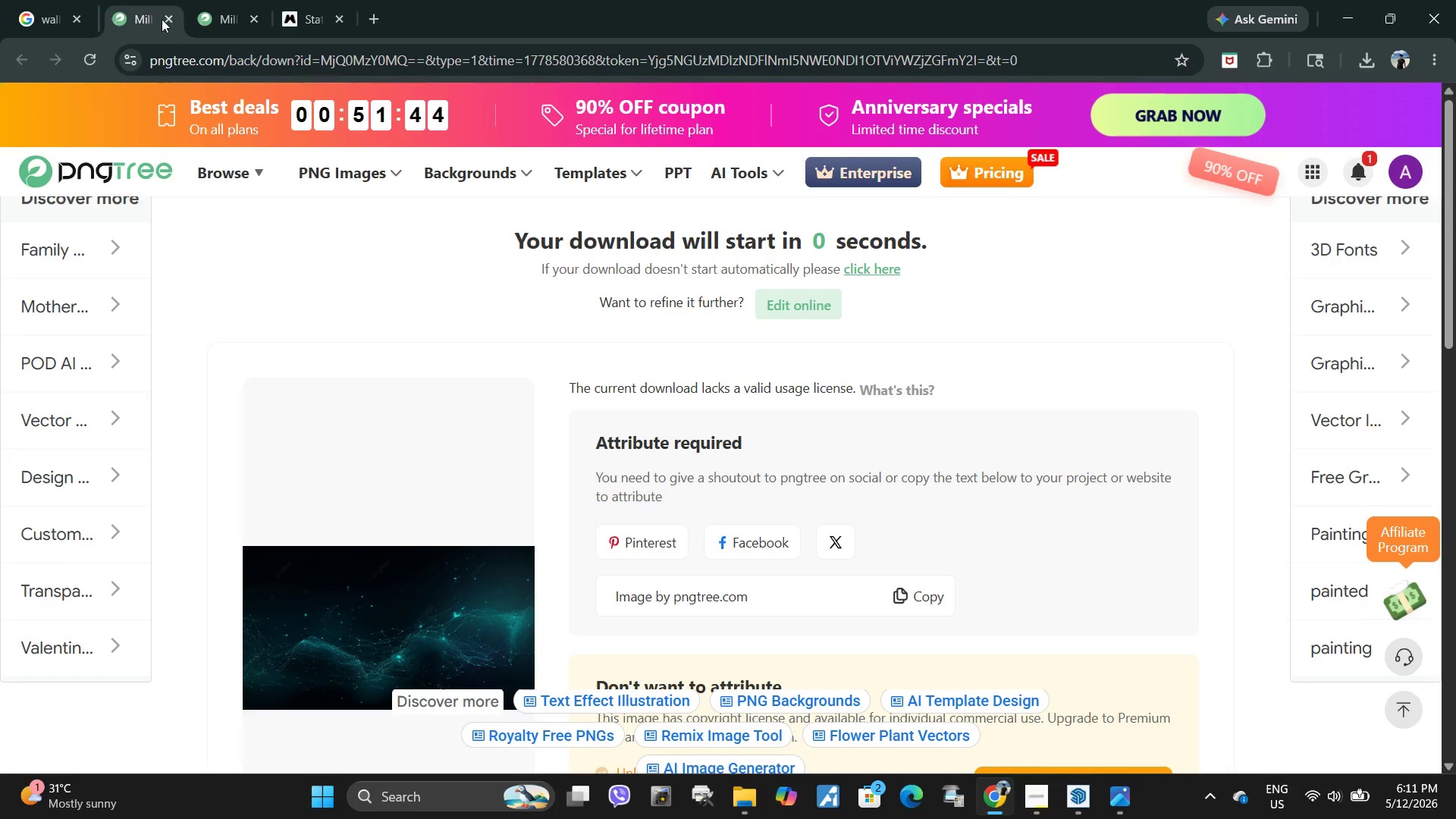 
triple_click([162, 19])
 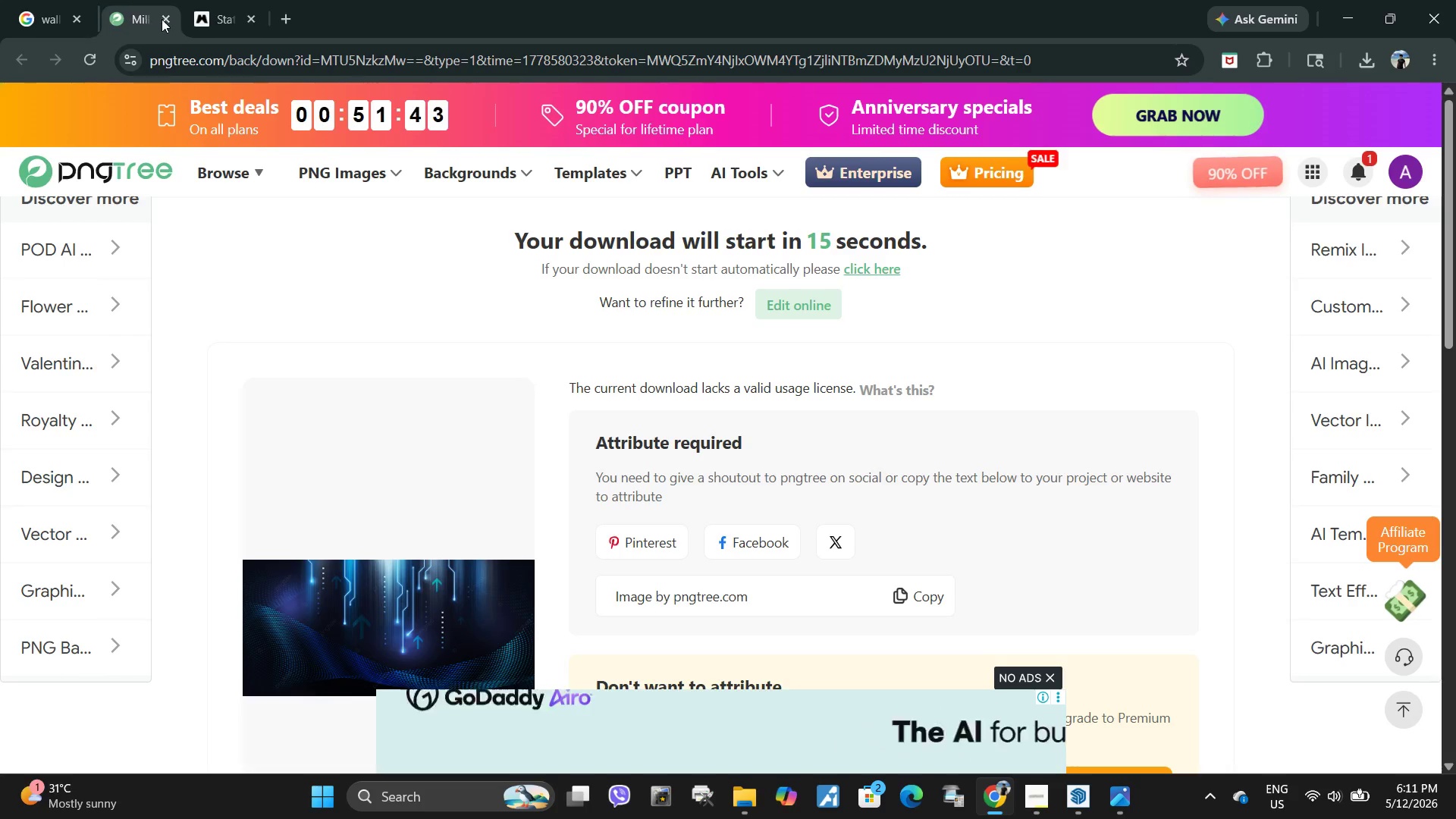 
triple_click([162, 19])
 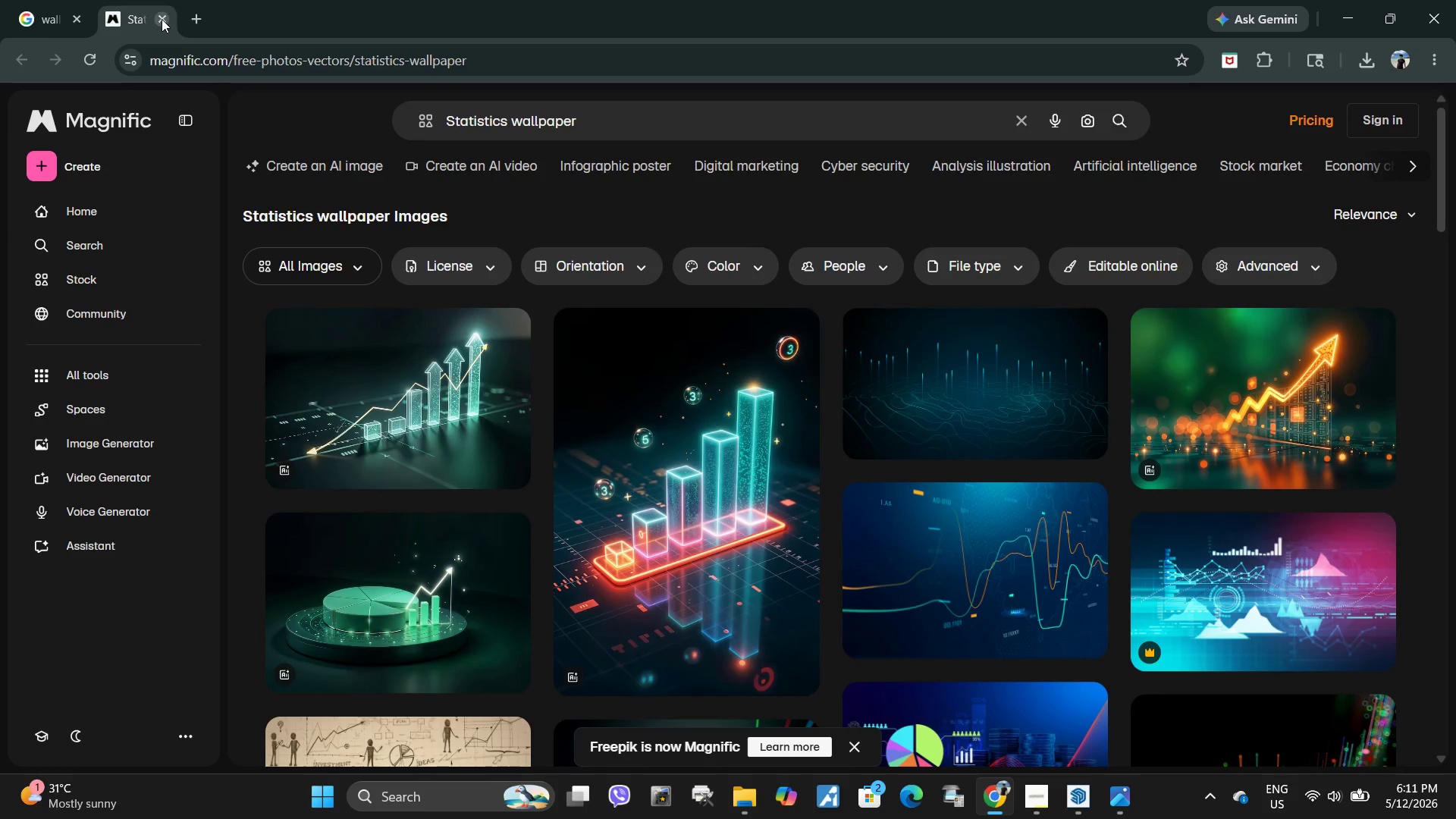 
triple_click([162, 19])
 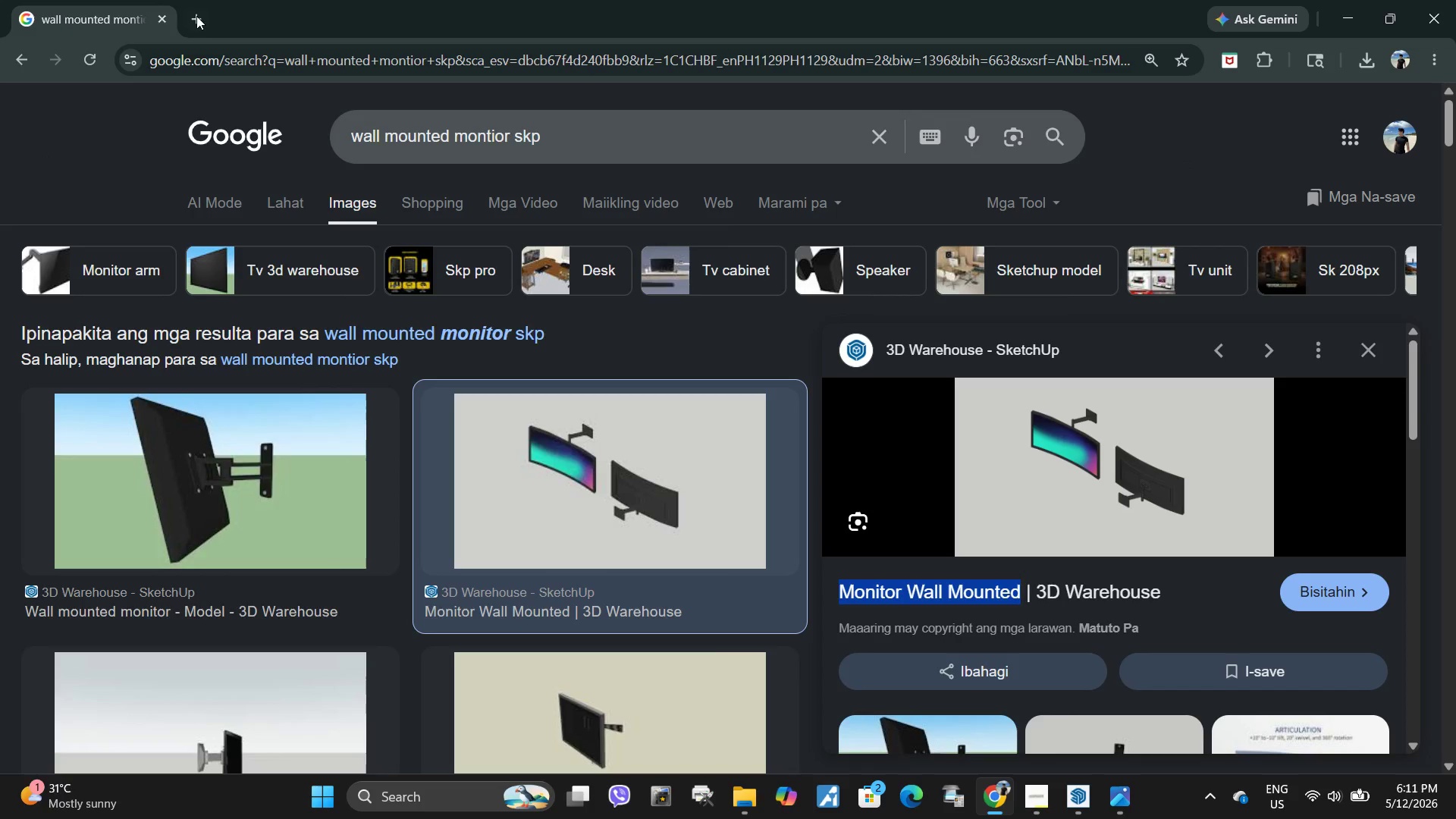 
left_click([199, 16])
 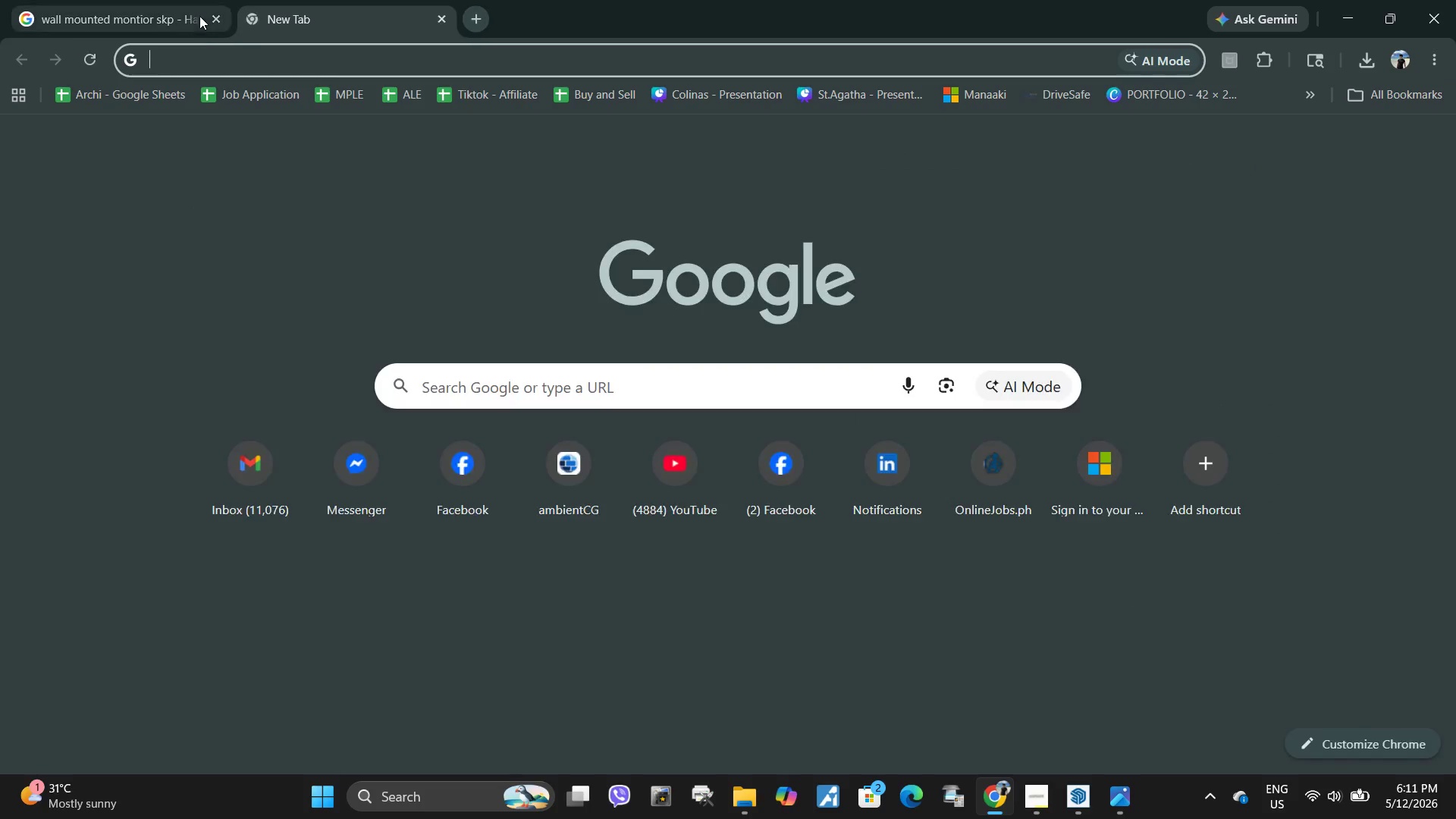 
type(glass fromnted battery storage units skp)
 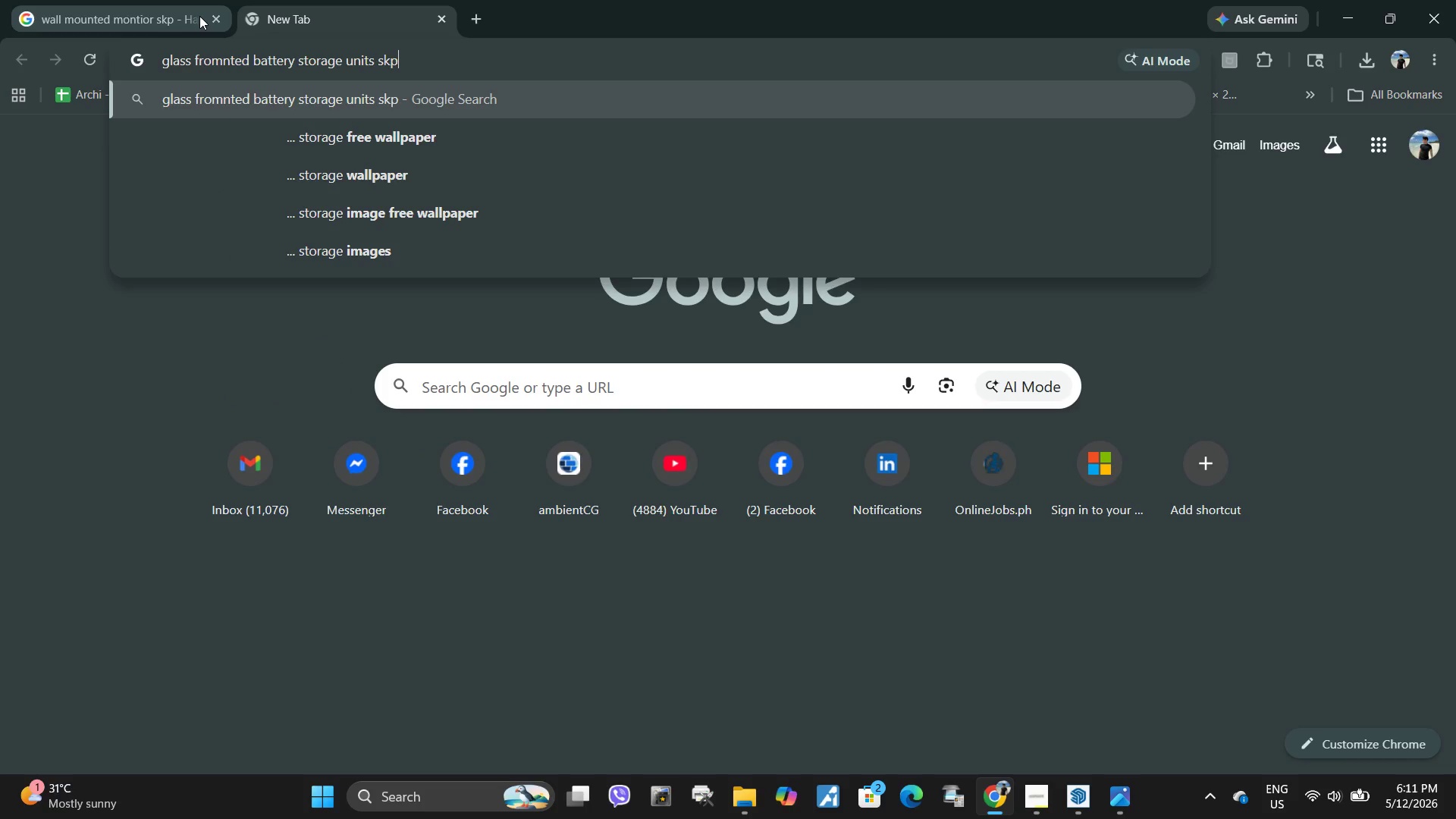 
key(Enter)
 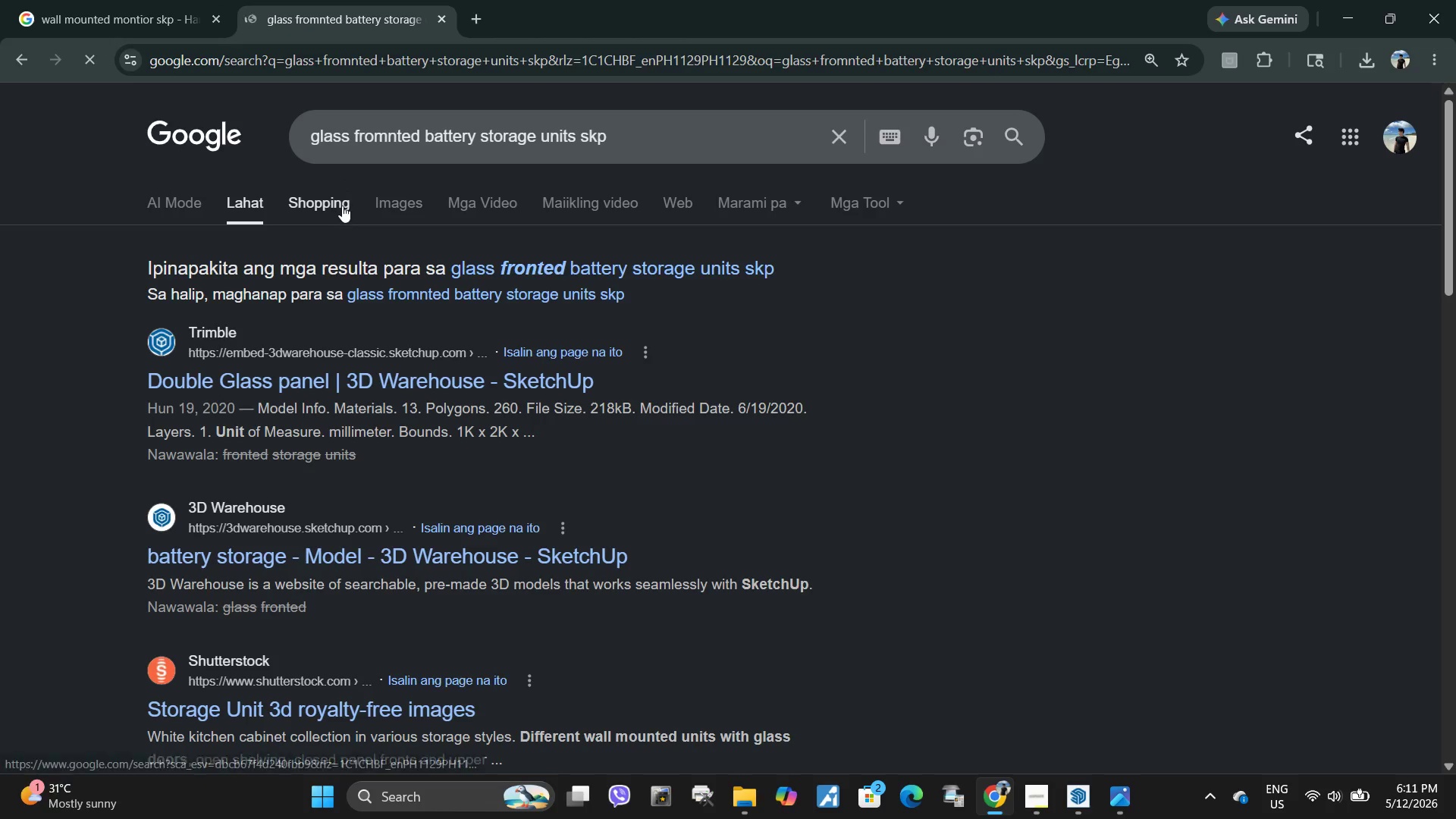 
left_click([343, 202])
 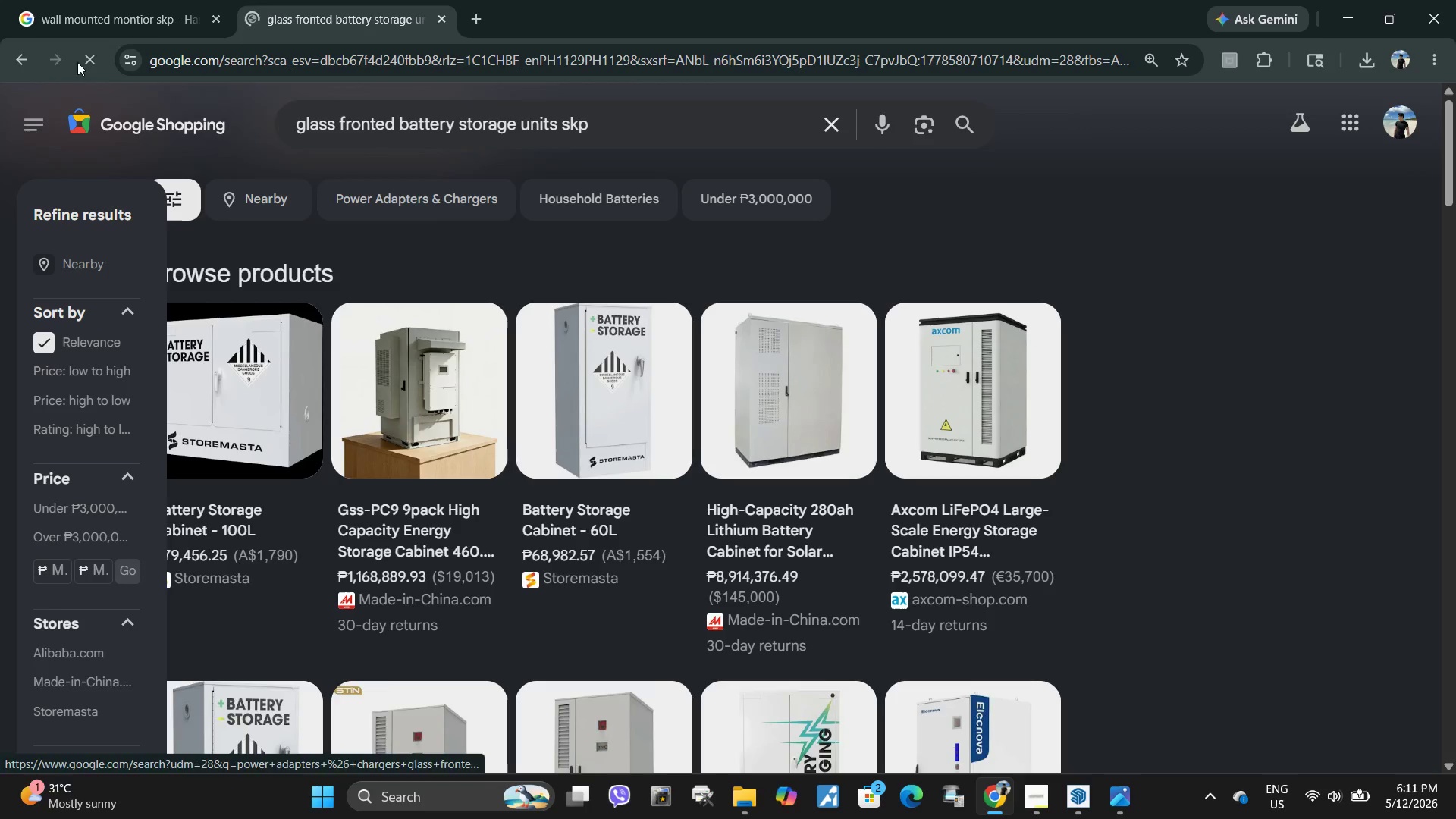 
left_click([16, 66])
 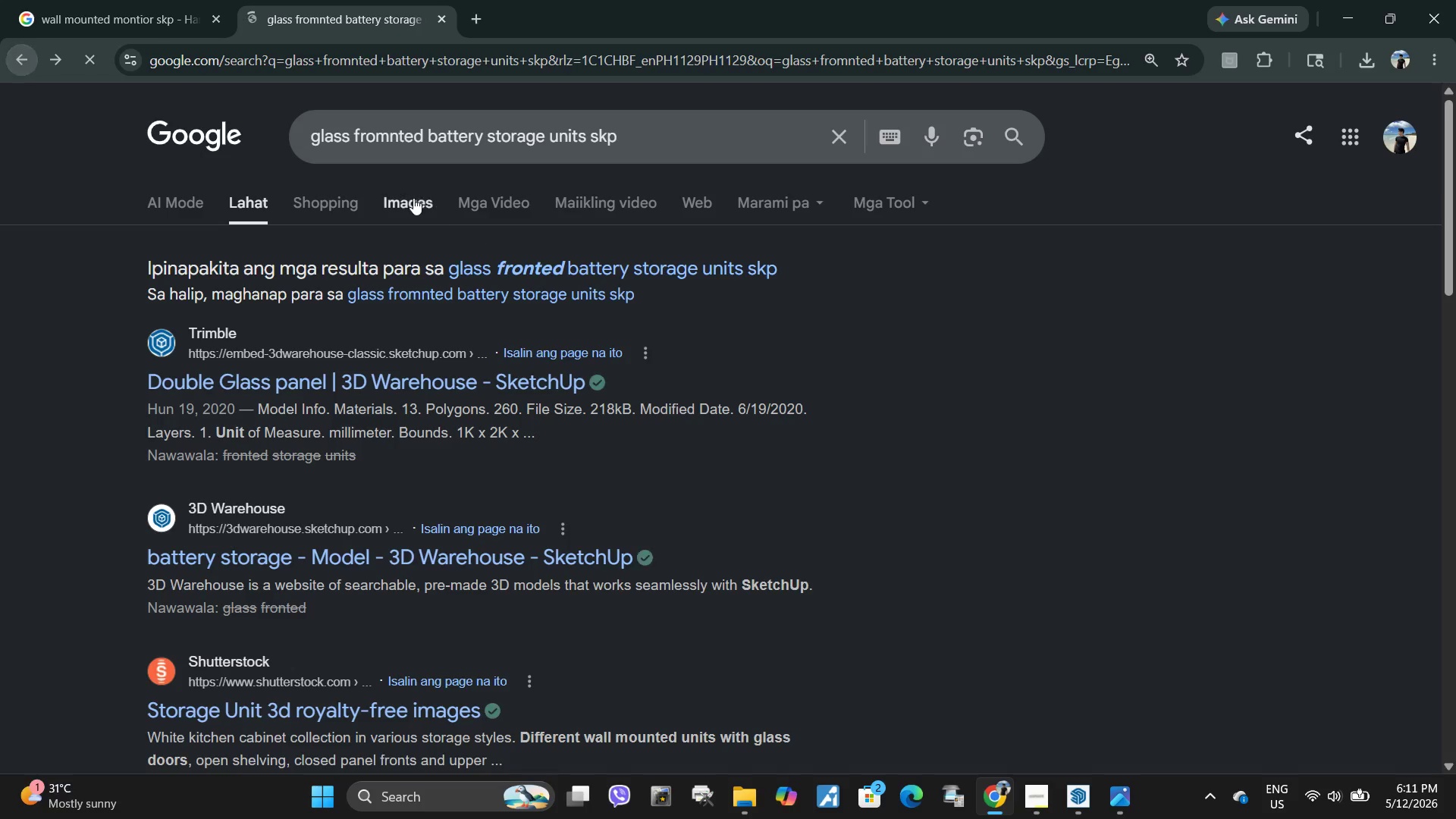 
left_click([410, 202])
 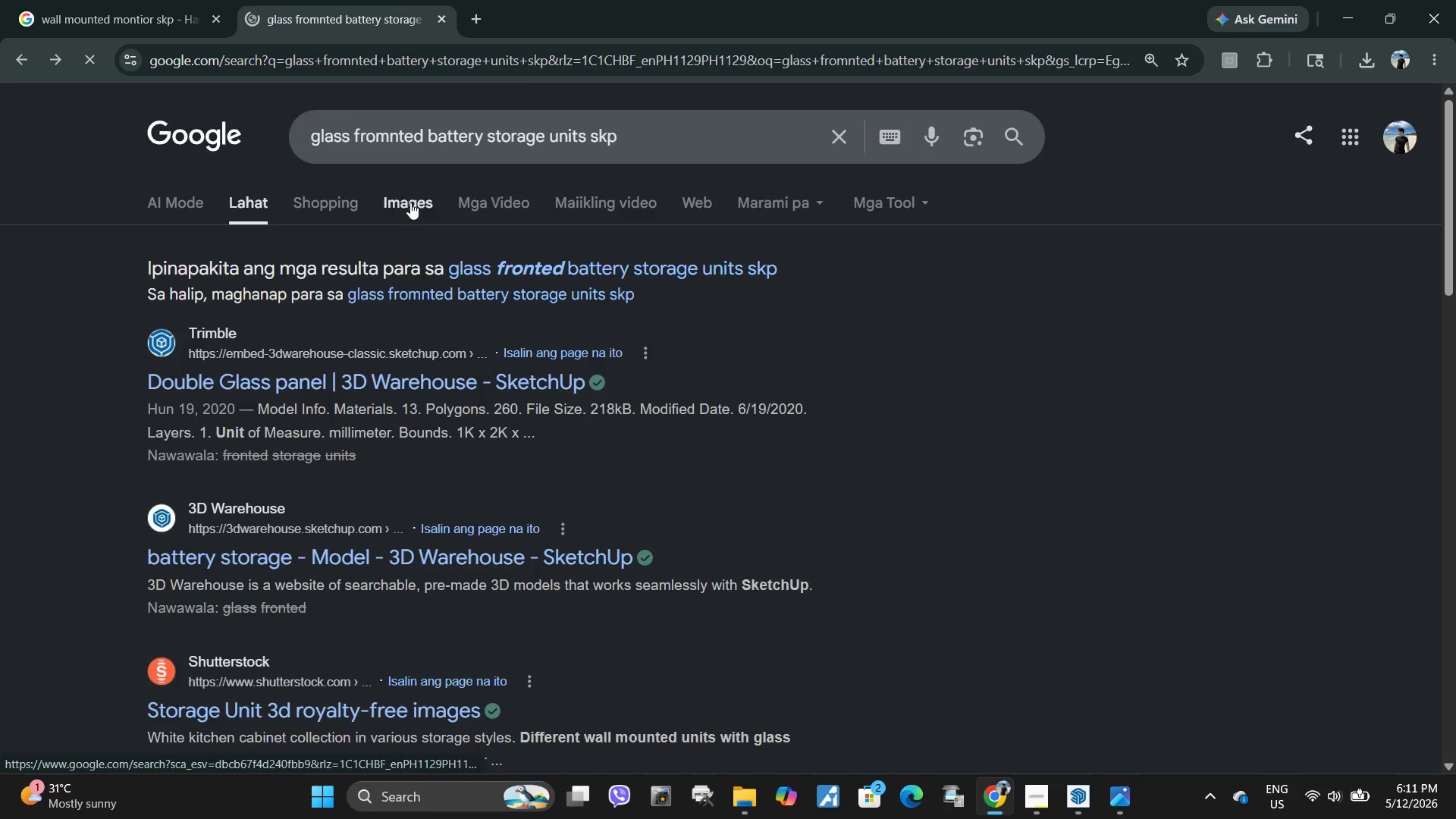 
mouse_move([404, 224])
 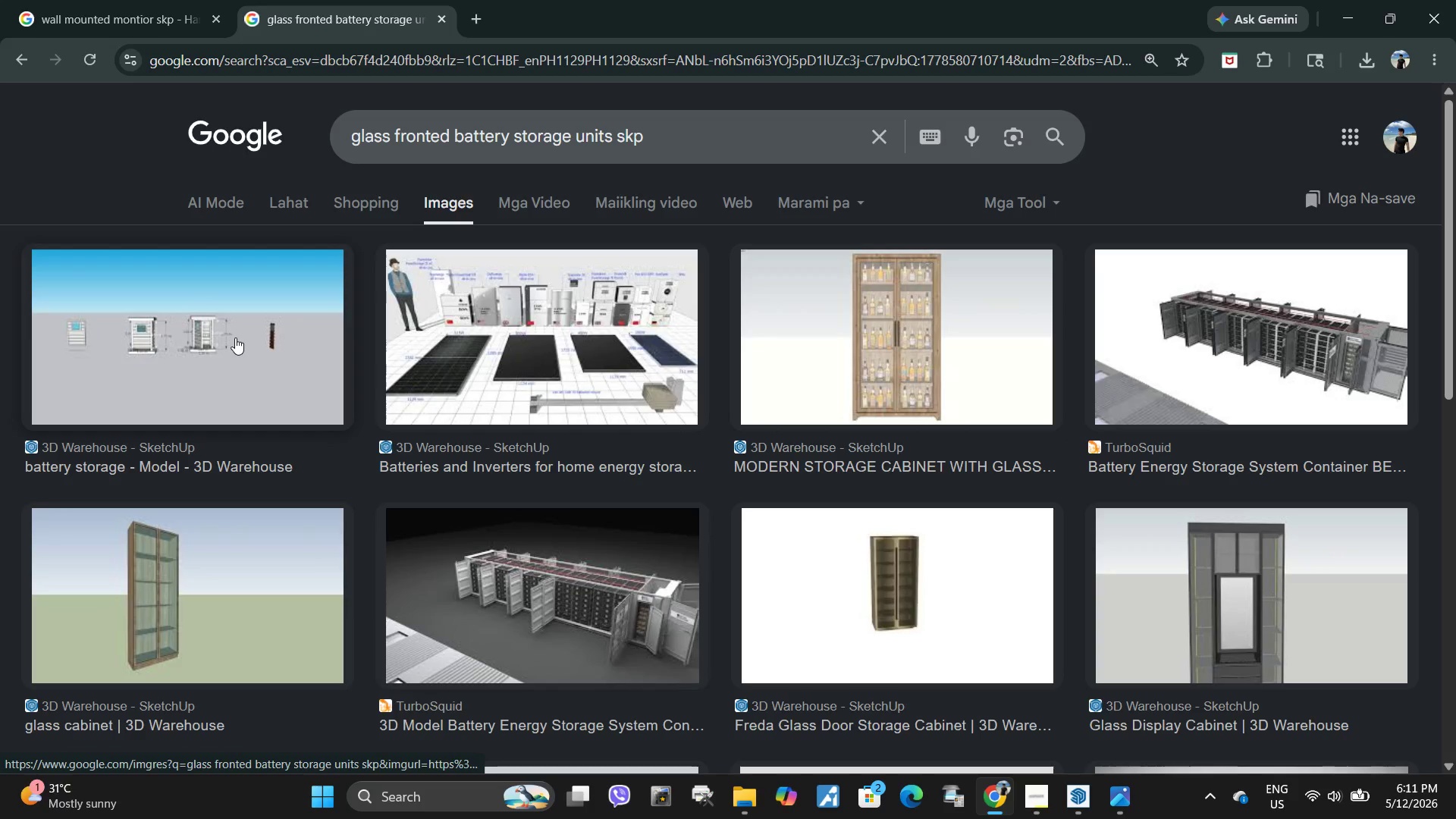 
left_click([235, 337])
 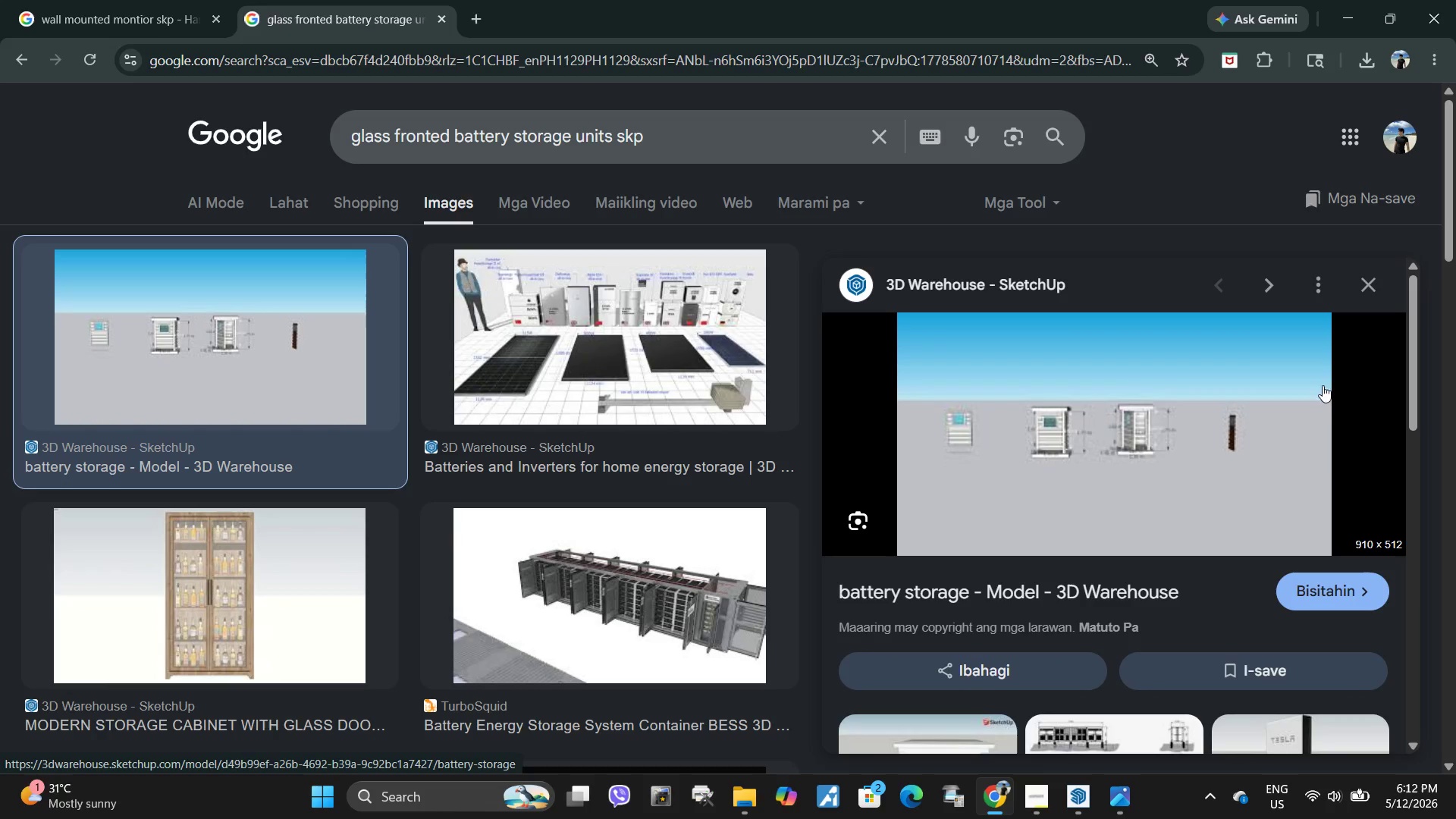 
scroll: coordinate [1102, 471], scroll_direction: down, amount: 3.0
 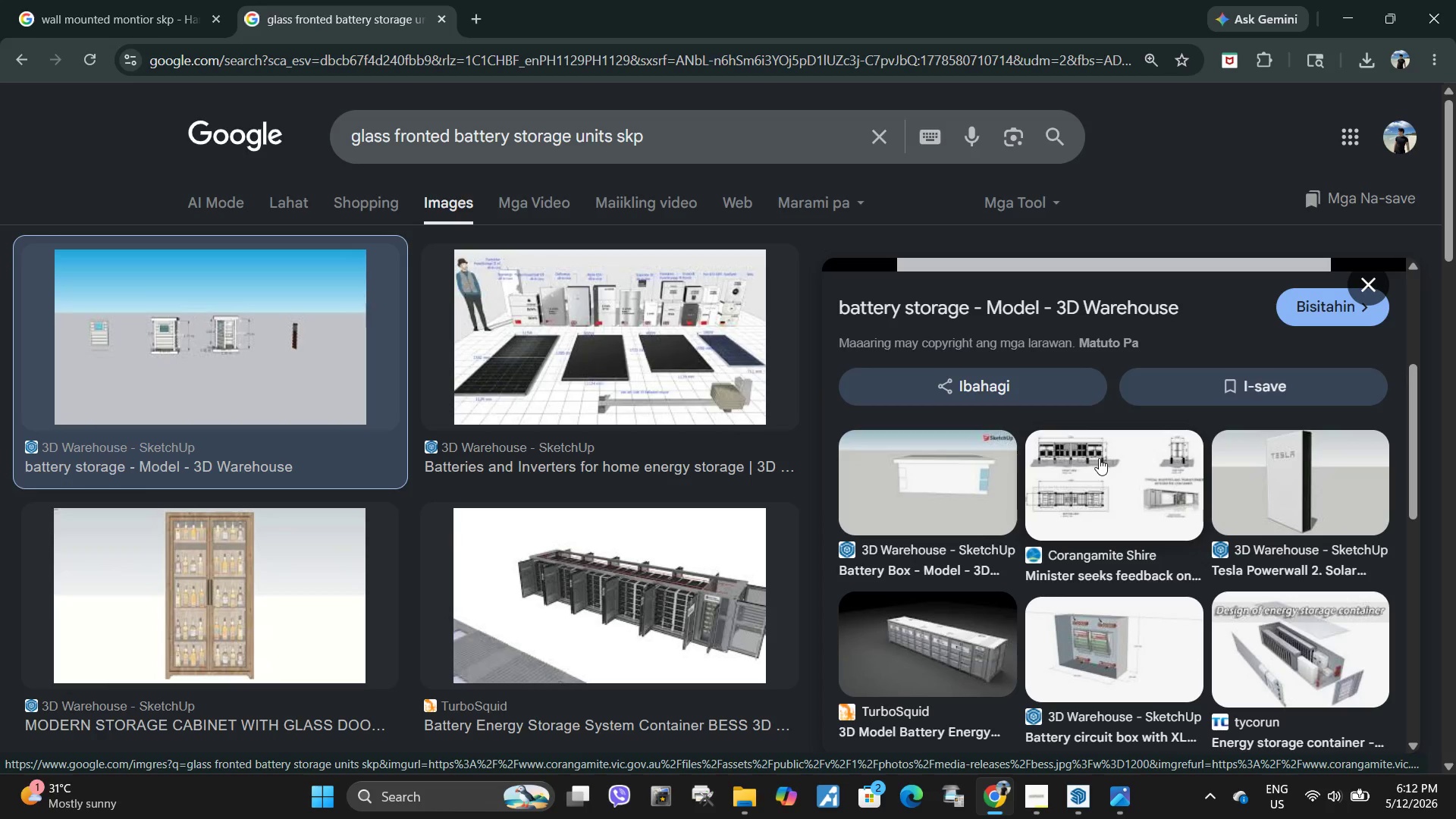 
scroll: coordinate [1097, 459], scroll_direction: up, amount: 5.0
 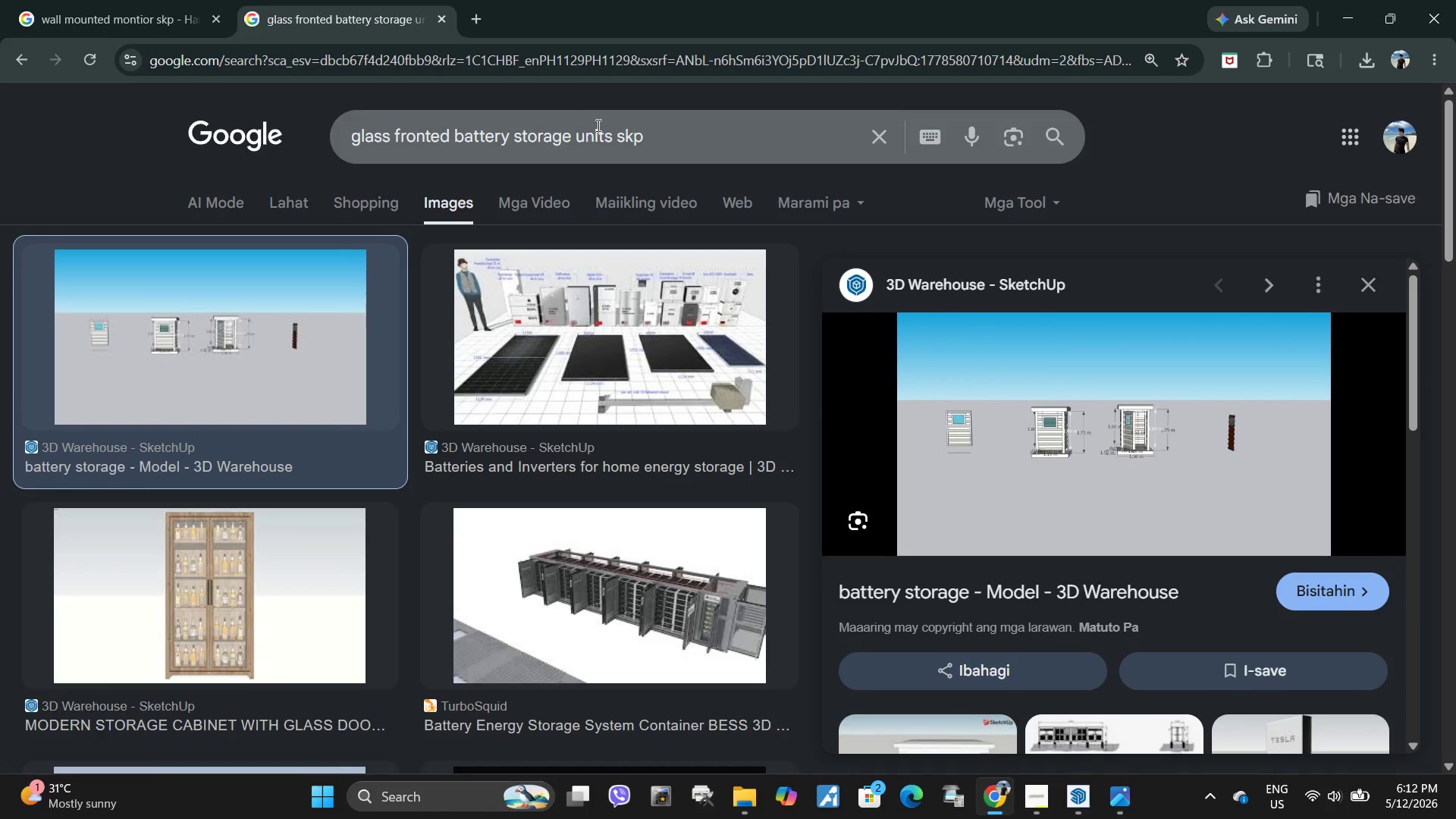 
left_click_drag(start_coordinate=[451, 136], to_coordinate=[96, 136])
 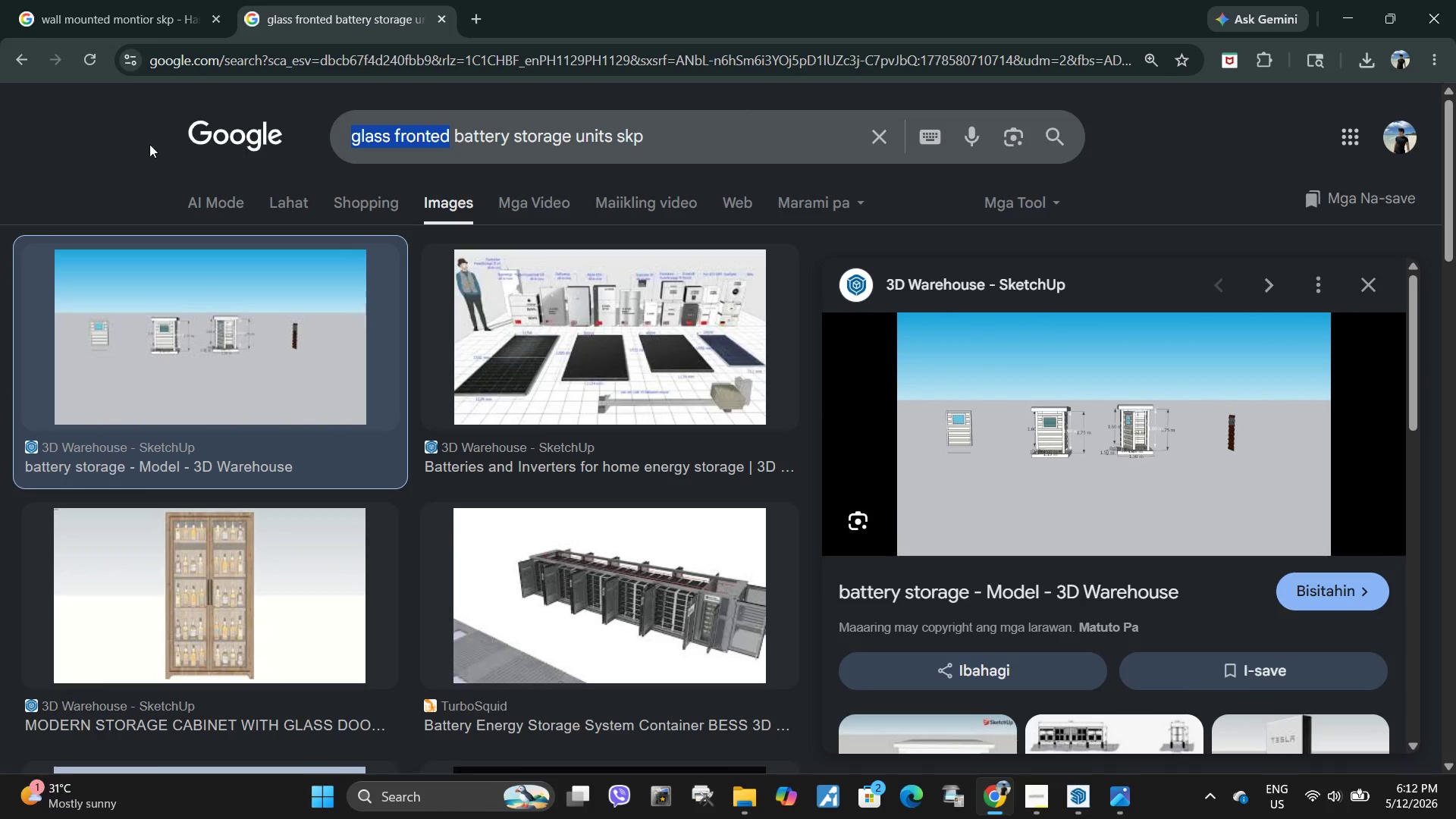 
key(Backspace)
 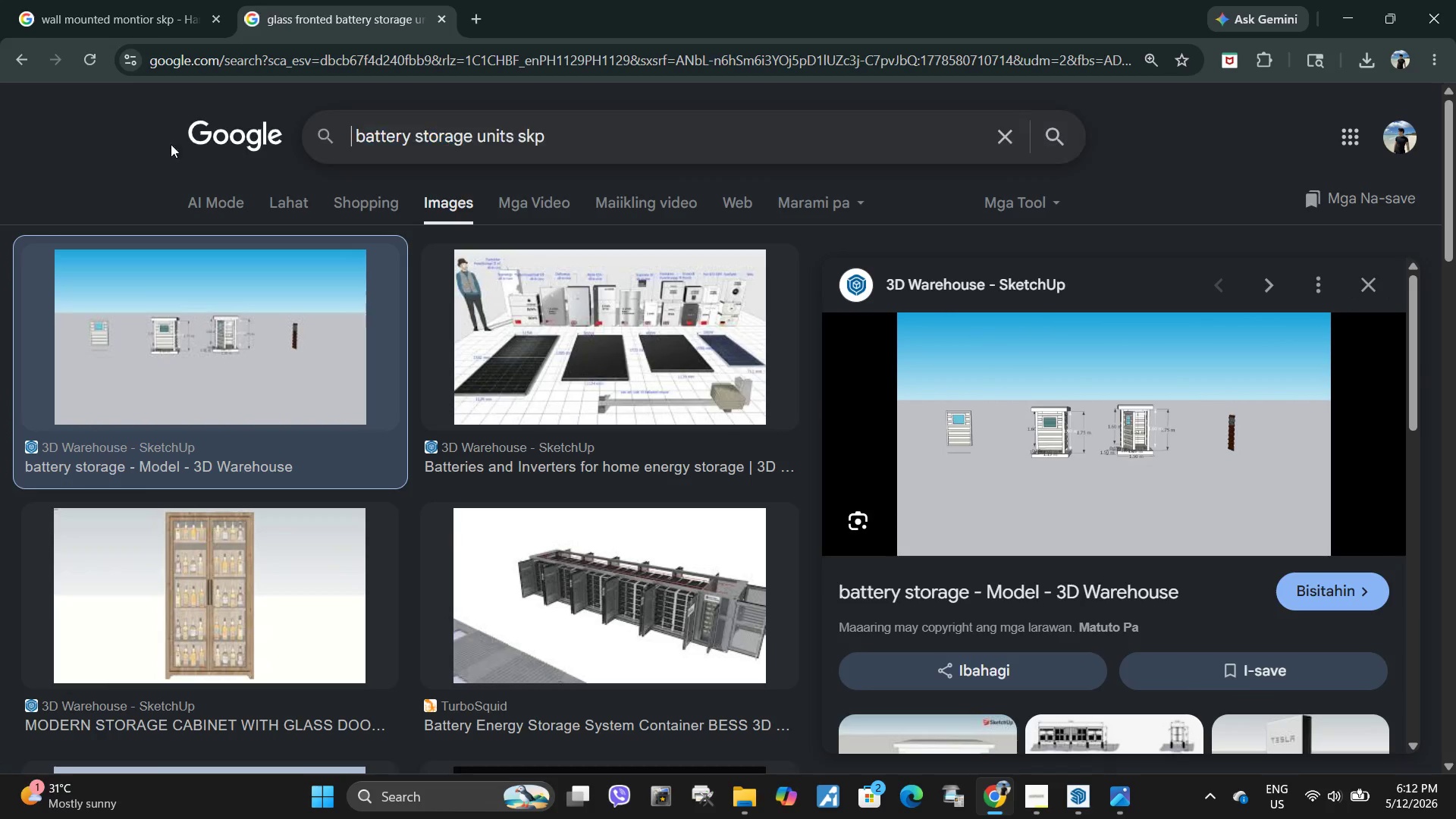 
key(Enter)
 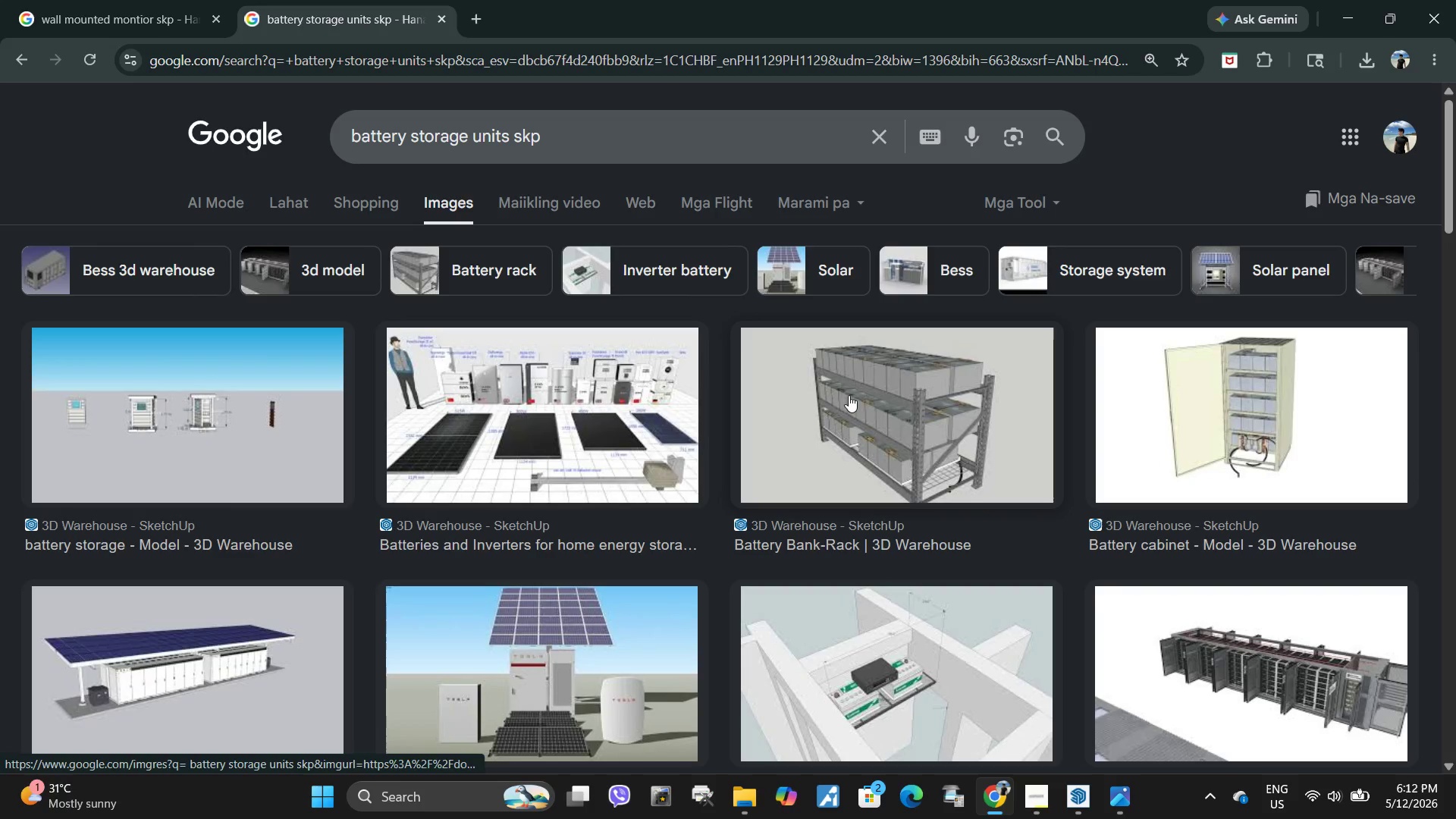 
scroll: coordinate [955, 473], scroll_direction: down, amount: 3.0
 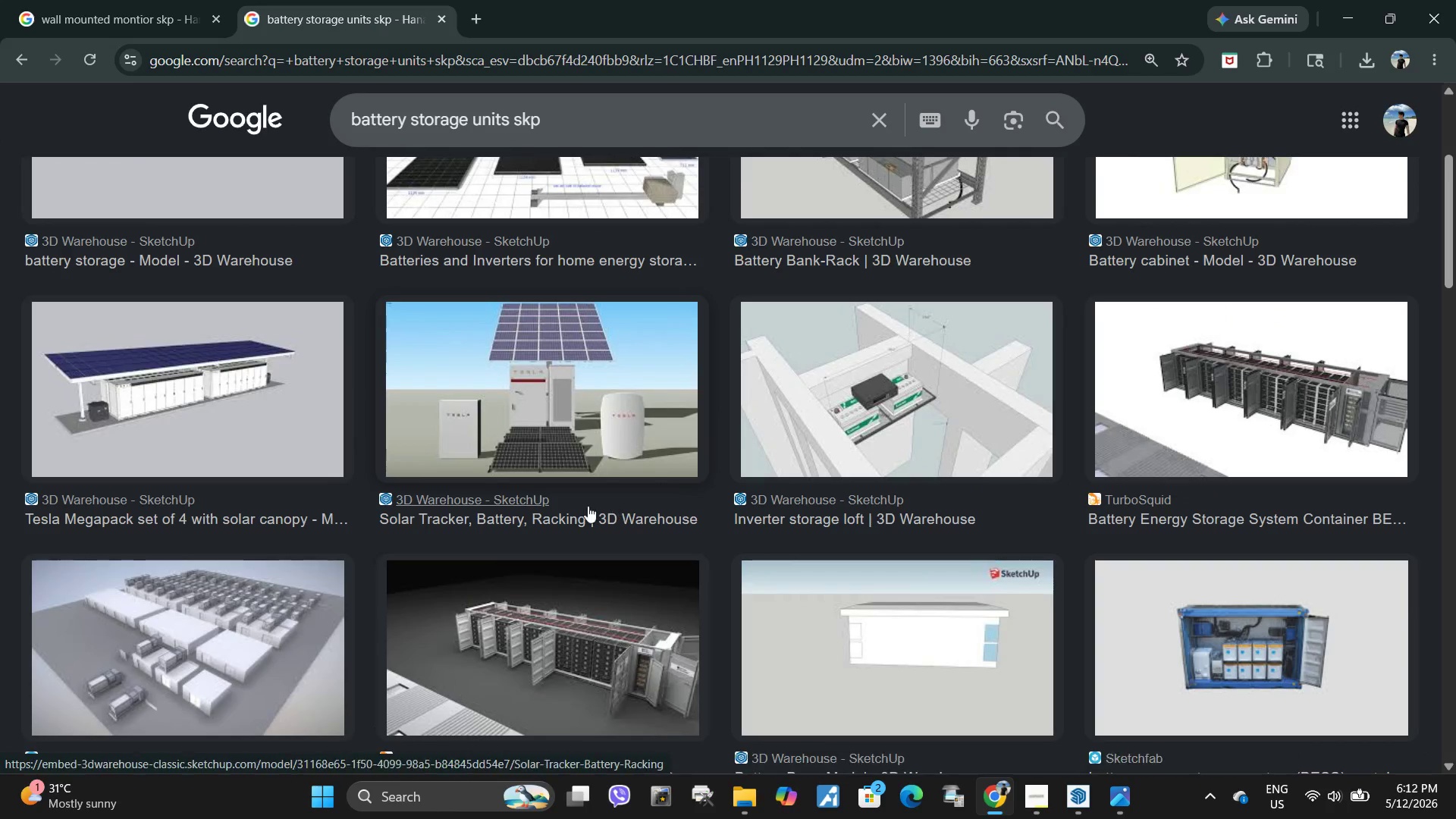 
scroll: coordinate [1094, 469], scroll_direction: up, amount: 3.0
 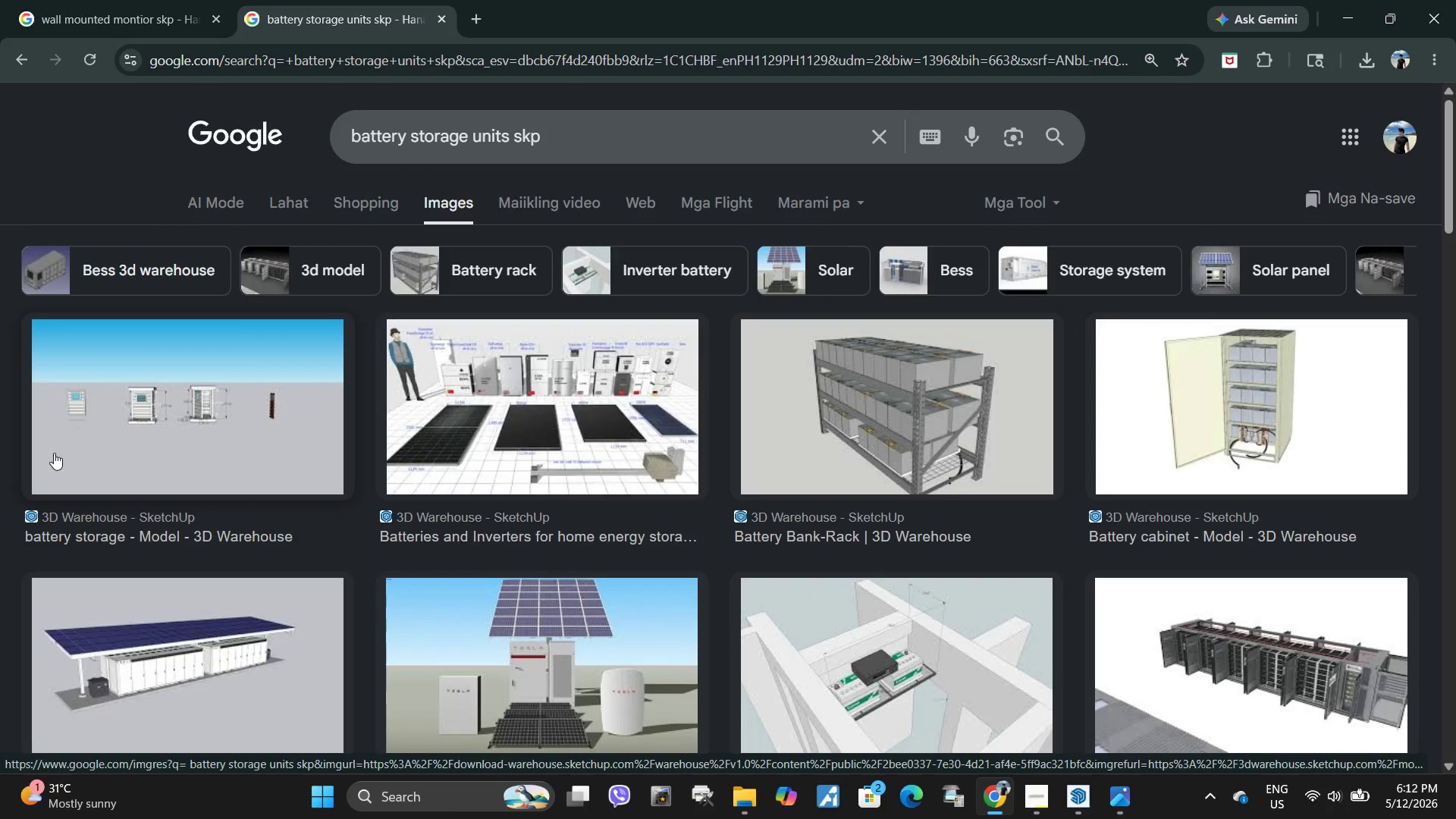 
scroll: coordinate [1037, 502], scroll_direction: down, amount: 10.0
 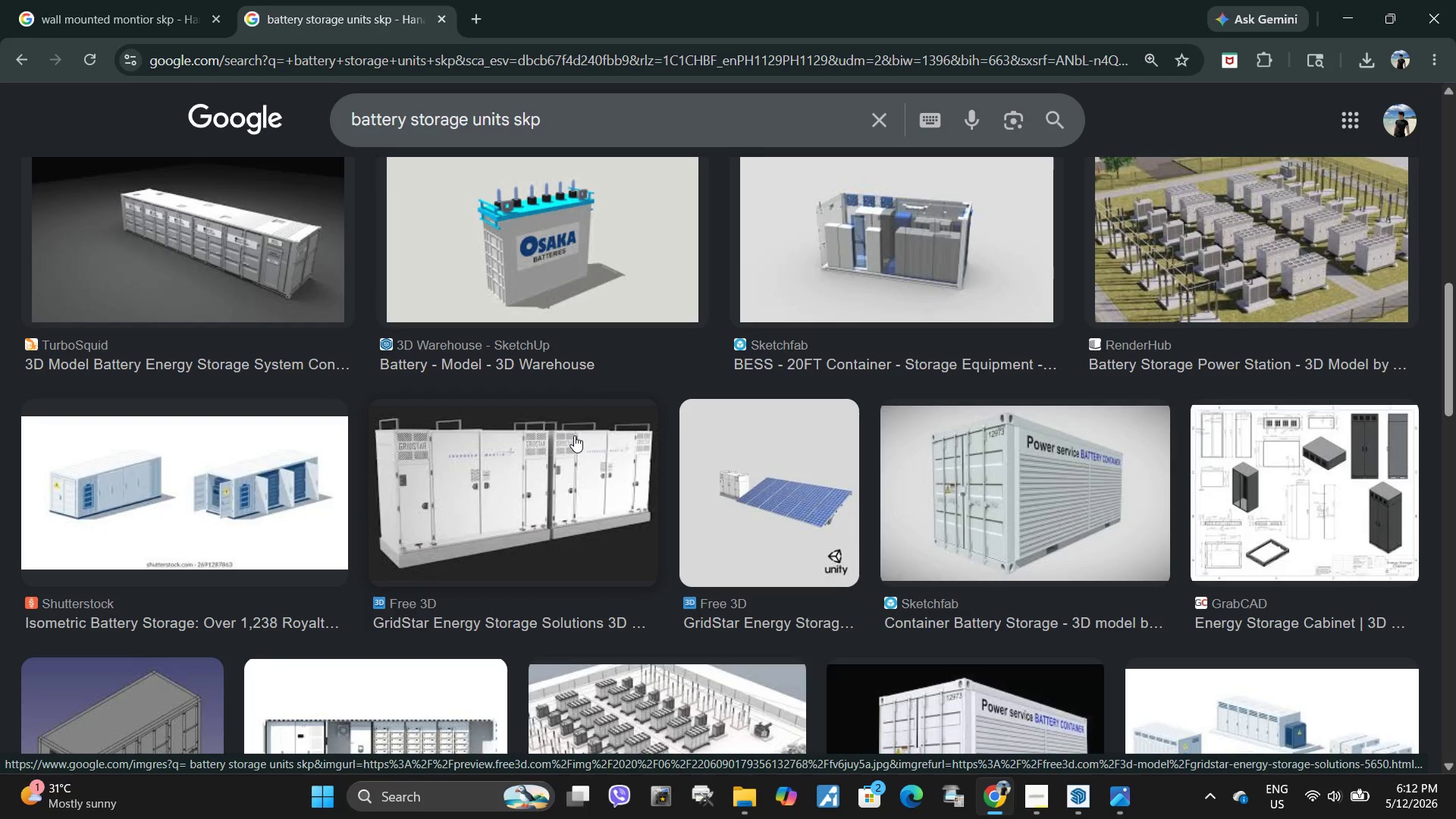 
scroll: coordinate [563, 444], scroll_direction: up, amount: 11.0
 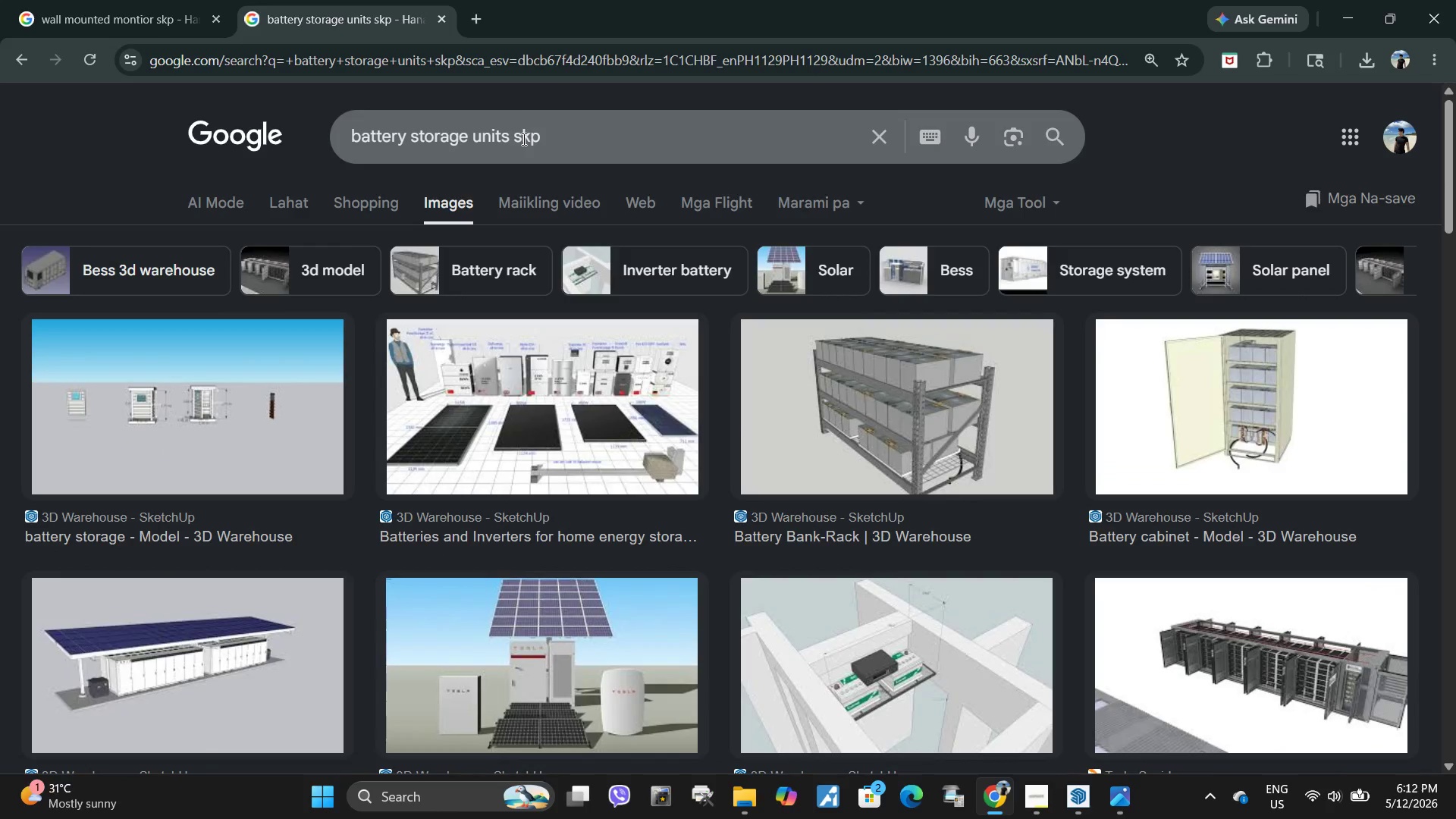 
left_click([507, 138])
 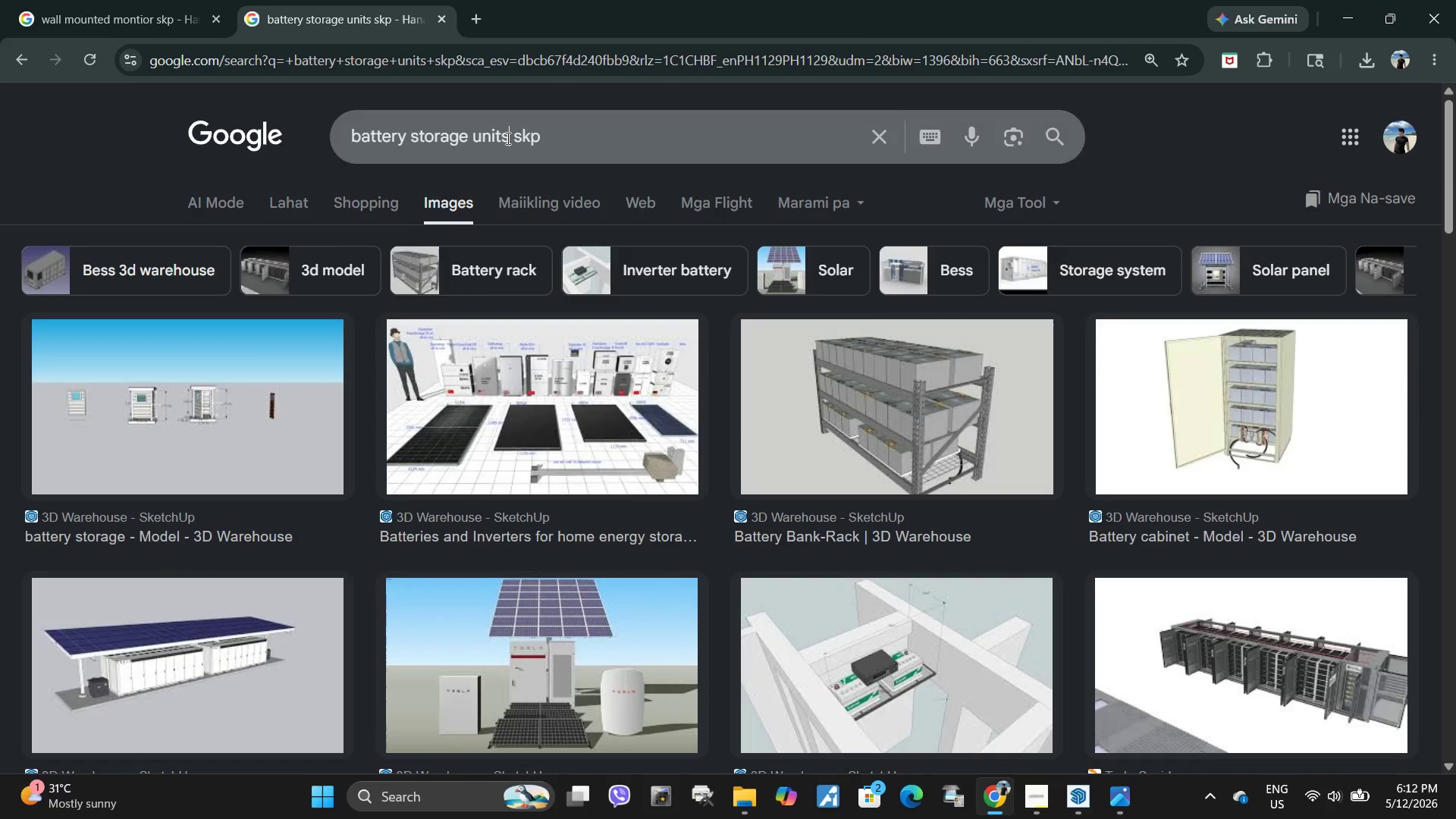 
key(Backspace)
 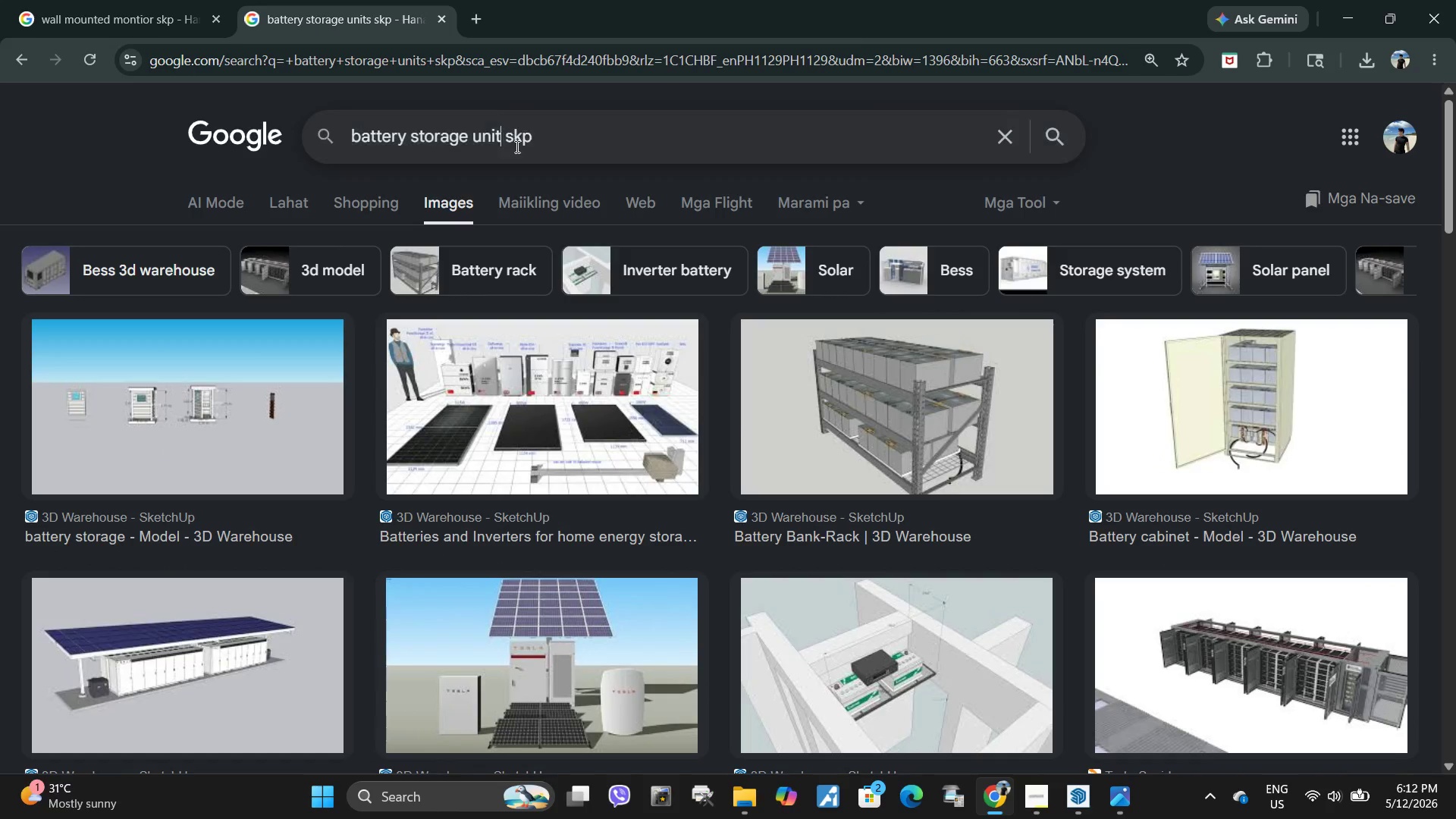 
key(Backspace)
 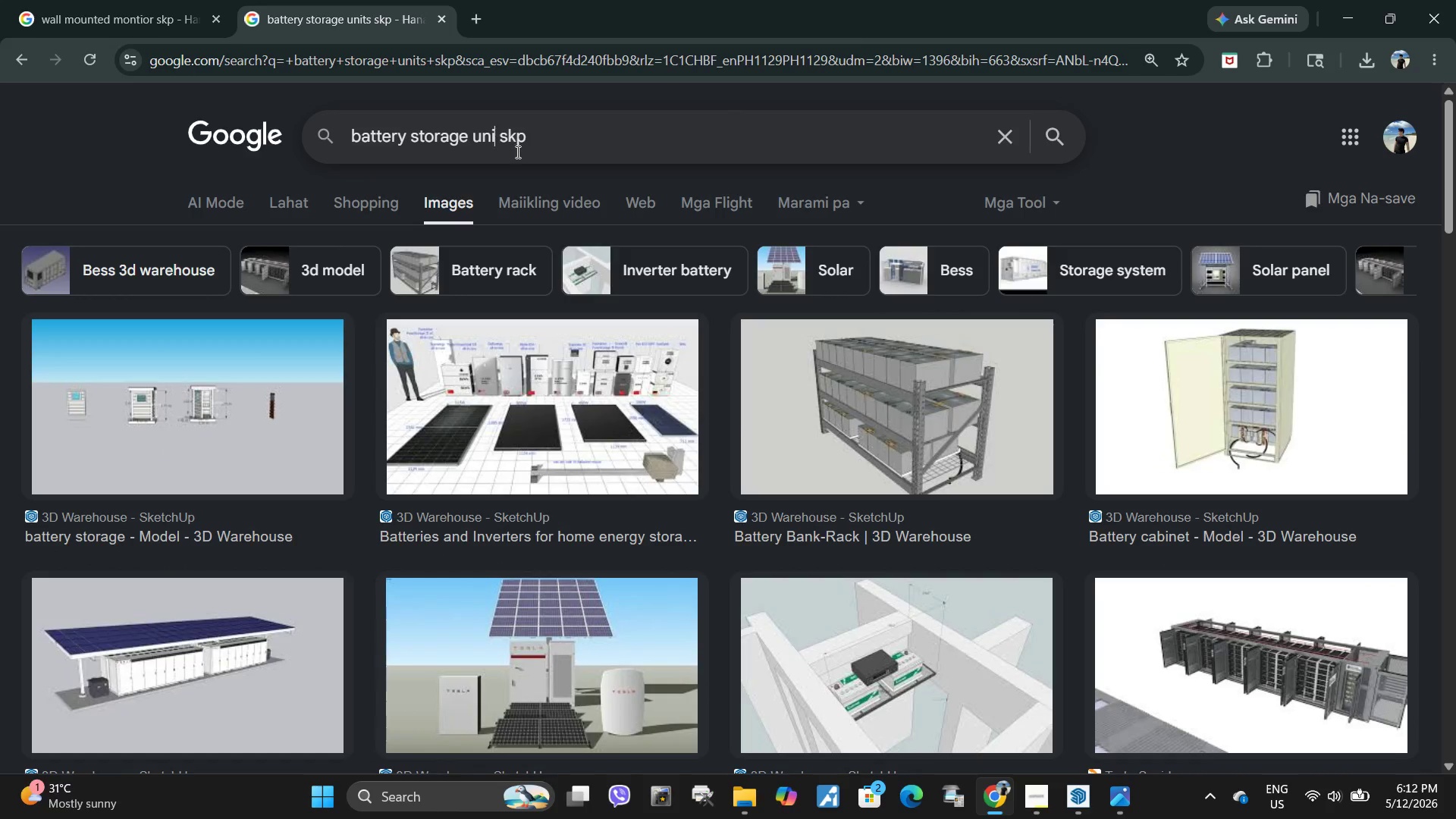 
key(Backspace)
 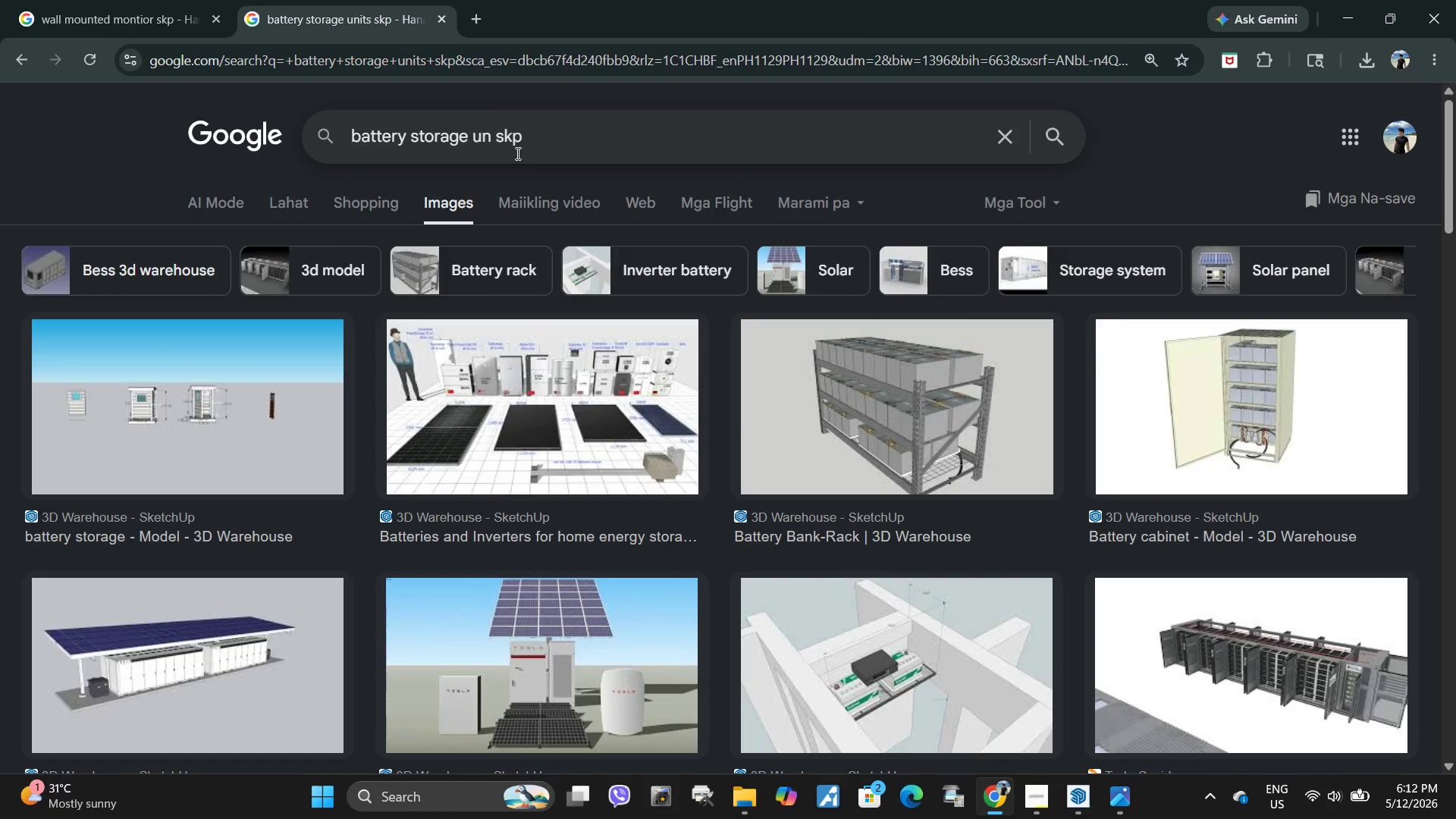 
key(Backspace)
 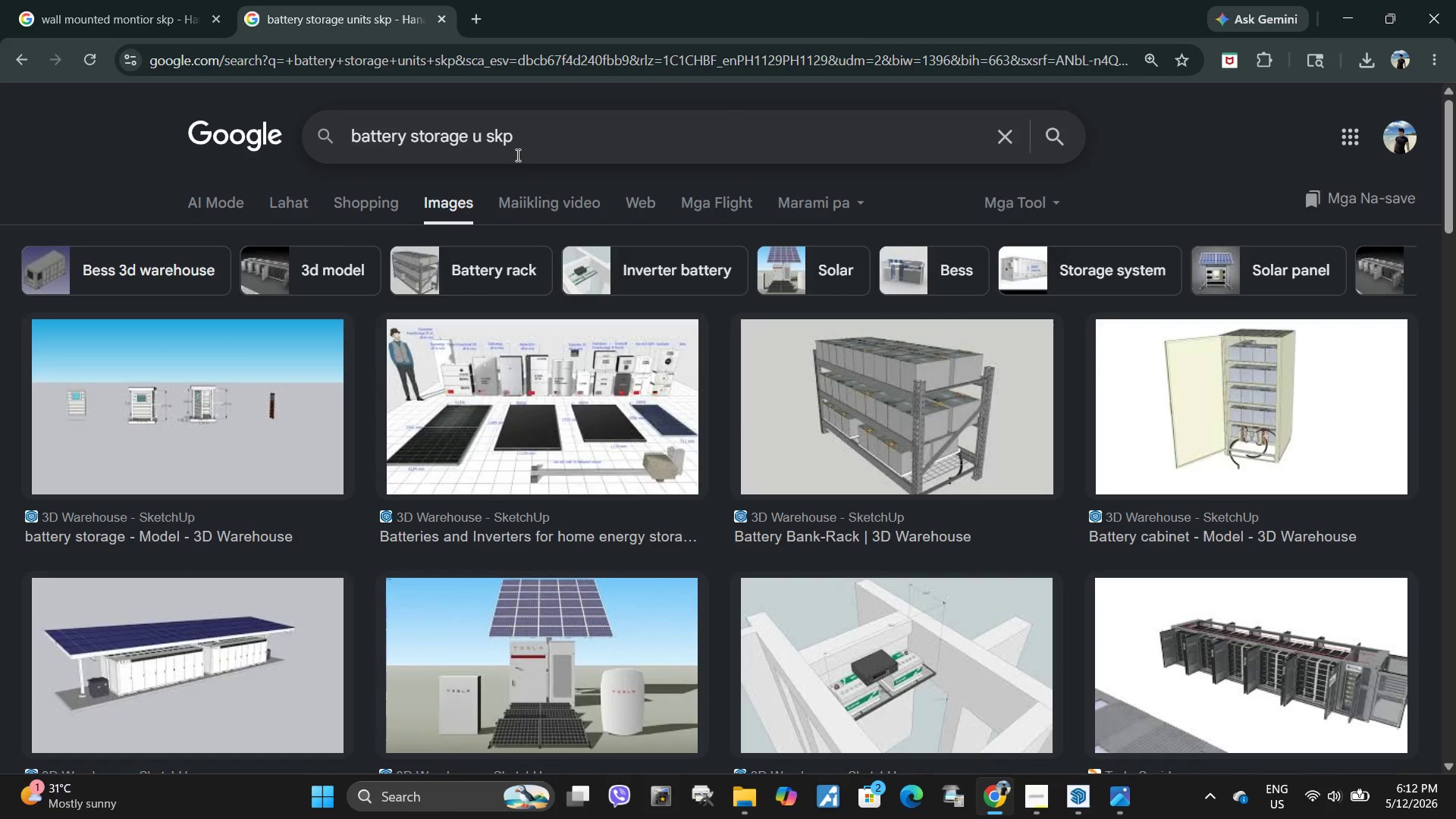 
key(Backspace)
 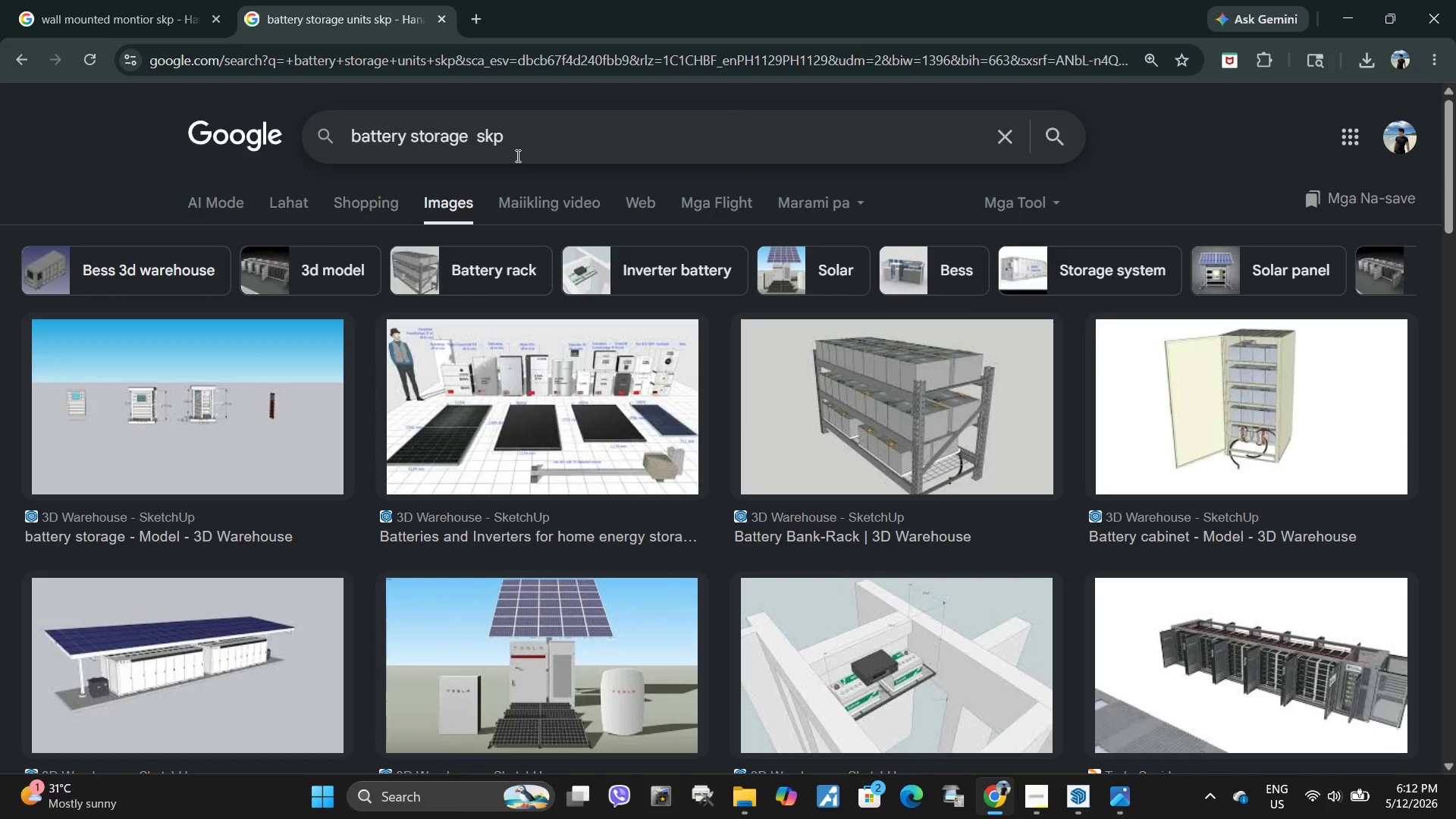 
key(Enter)
 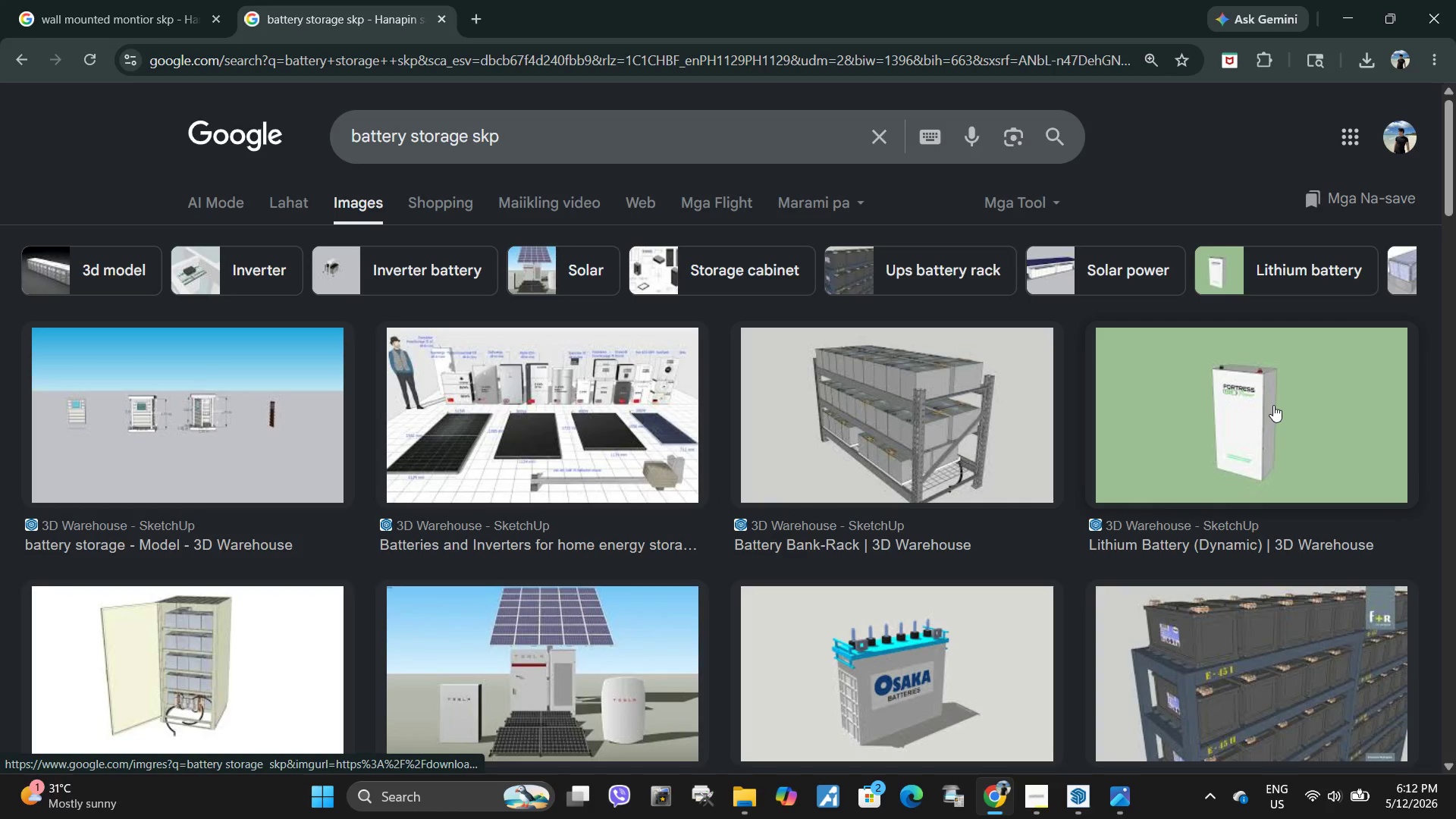 
scroll: coordinate [834, 502], scroll_direction: down, amount: 5.0
 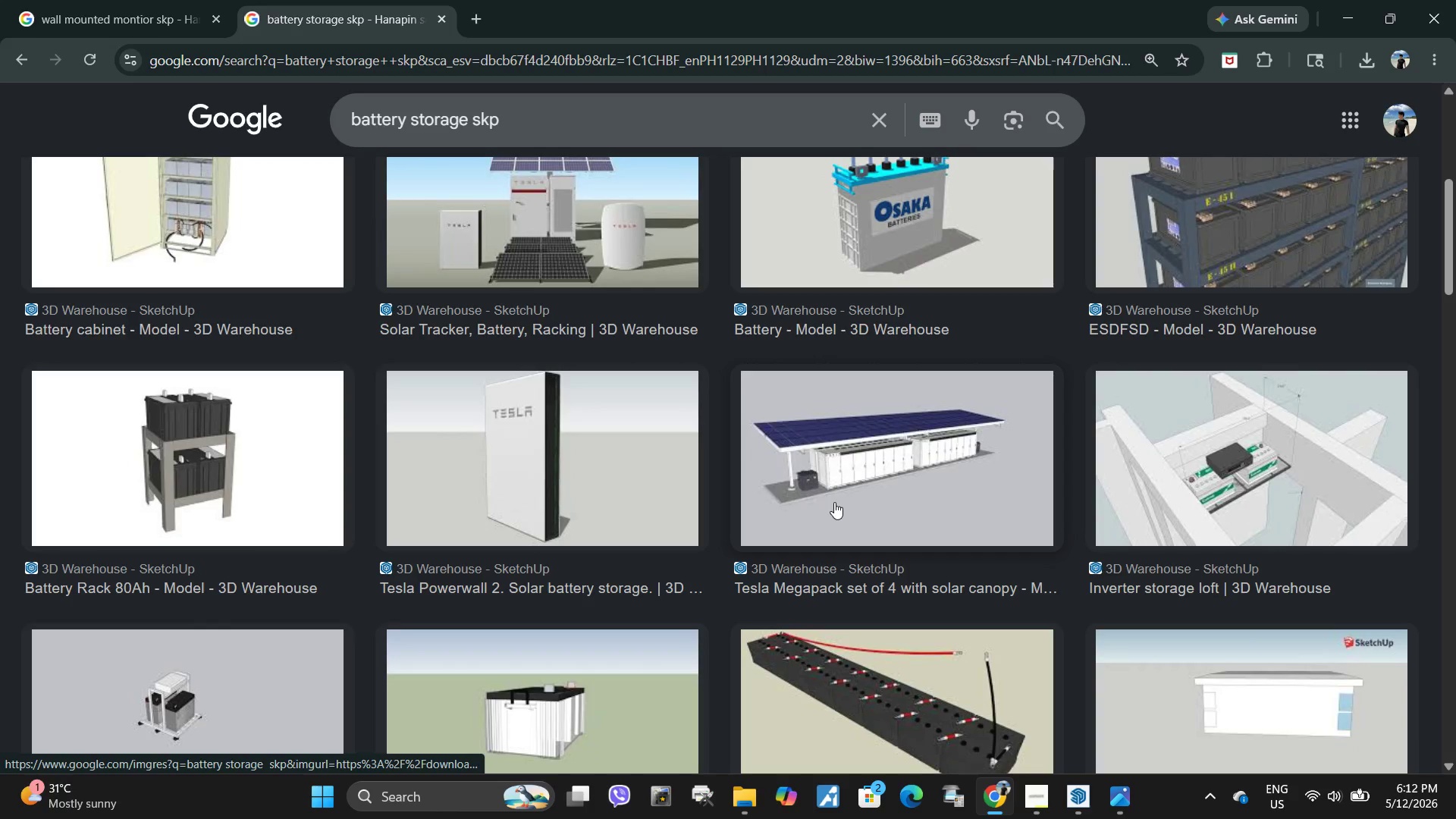 
scroll: coordinate [834, 502], scroll_direction: up, amount: 6.0
 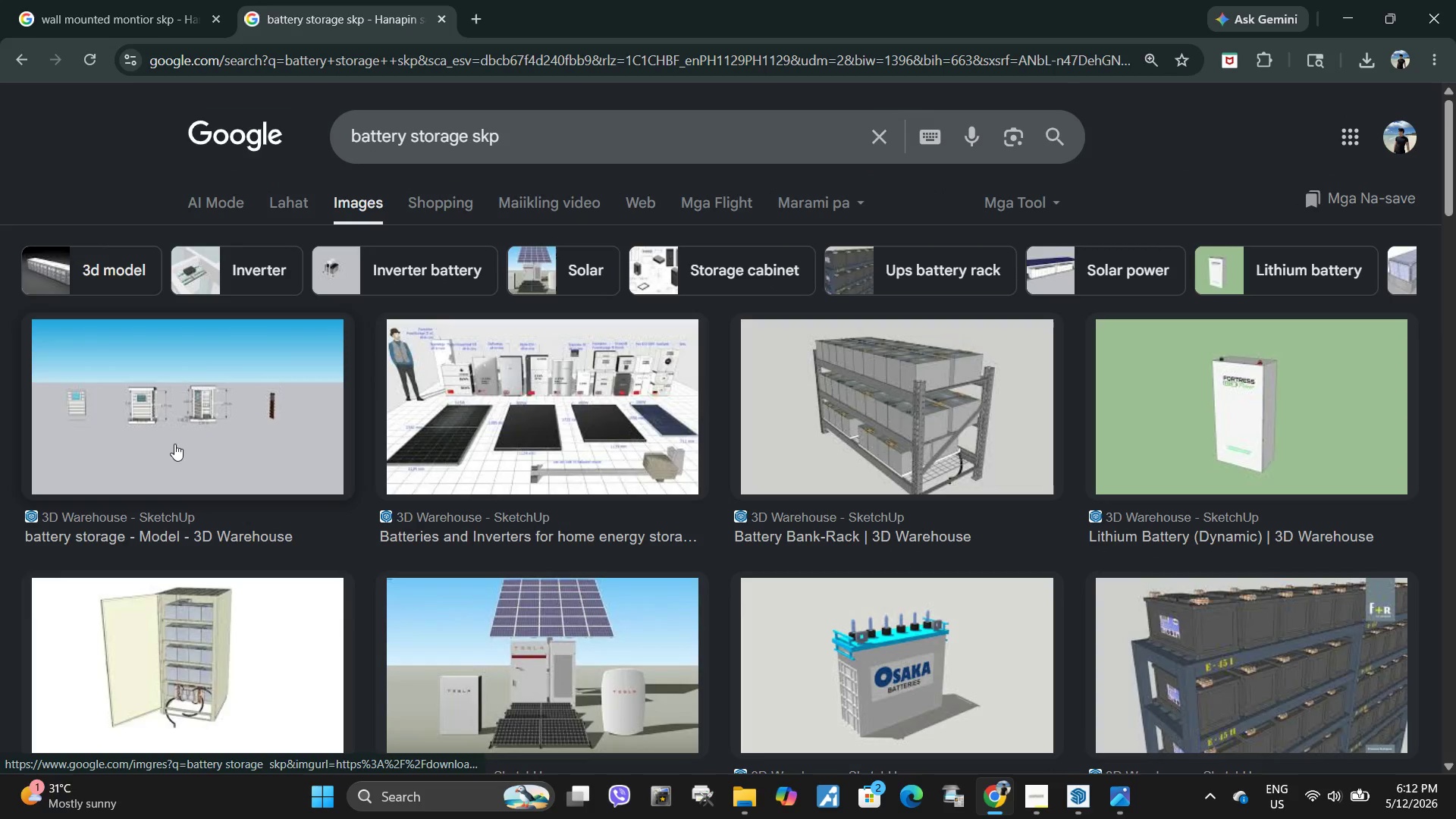 
left_click([165, 442])
 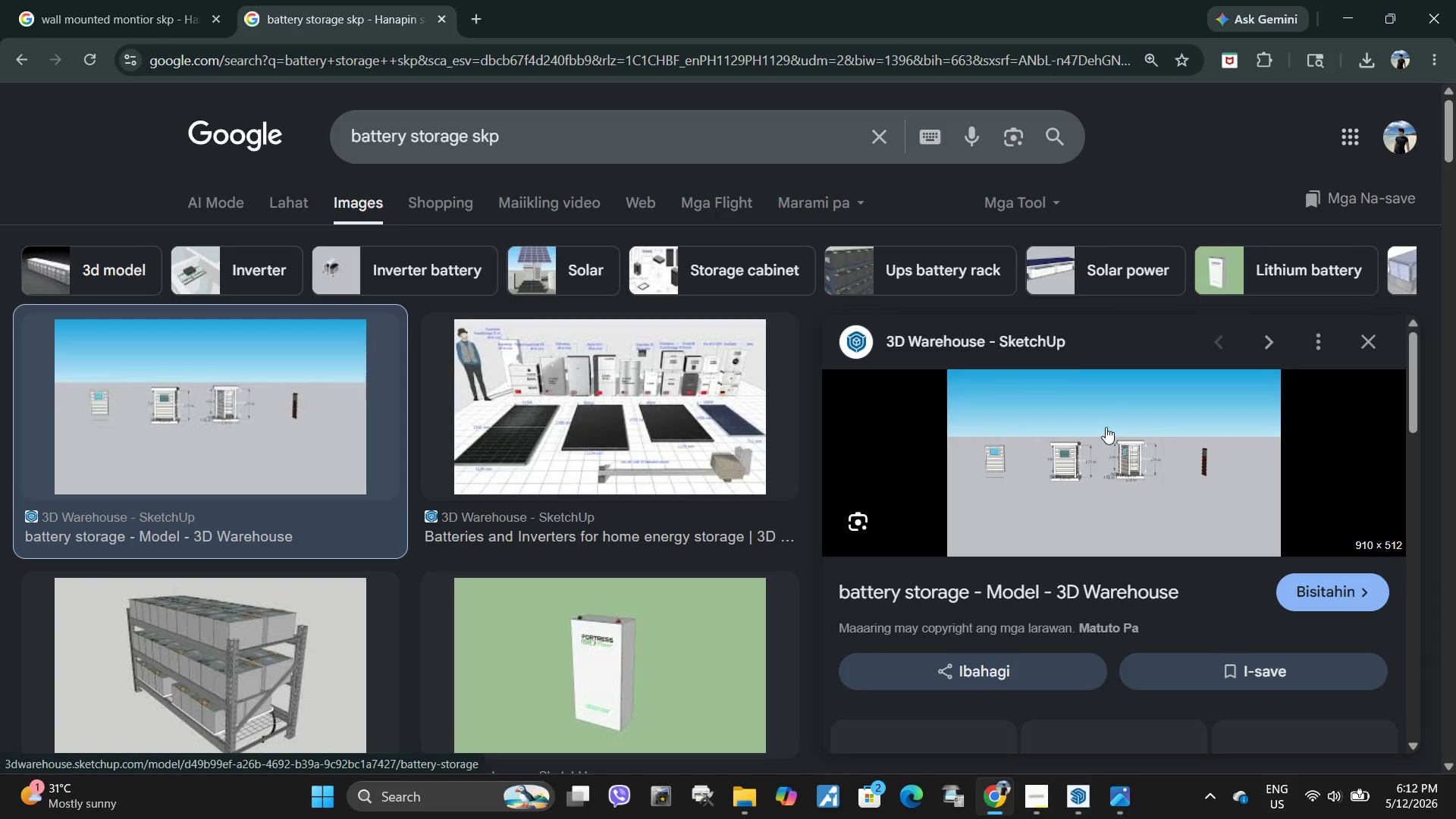 
key(Backspace)
 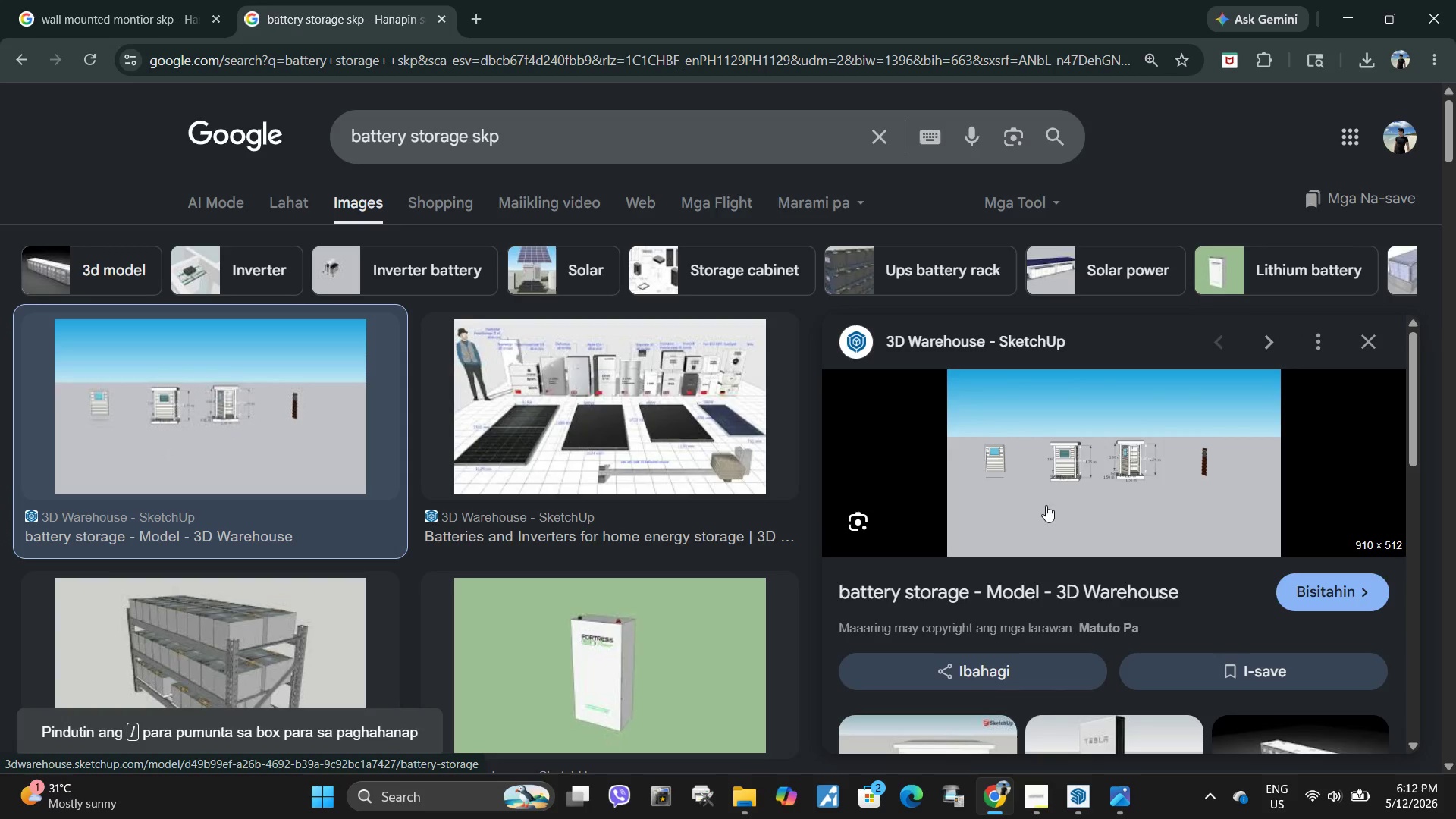 
scroll: coordinate [1031, 500], scroll_direction: down, amount: 3.0
 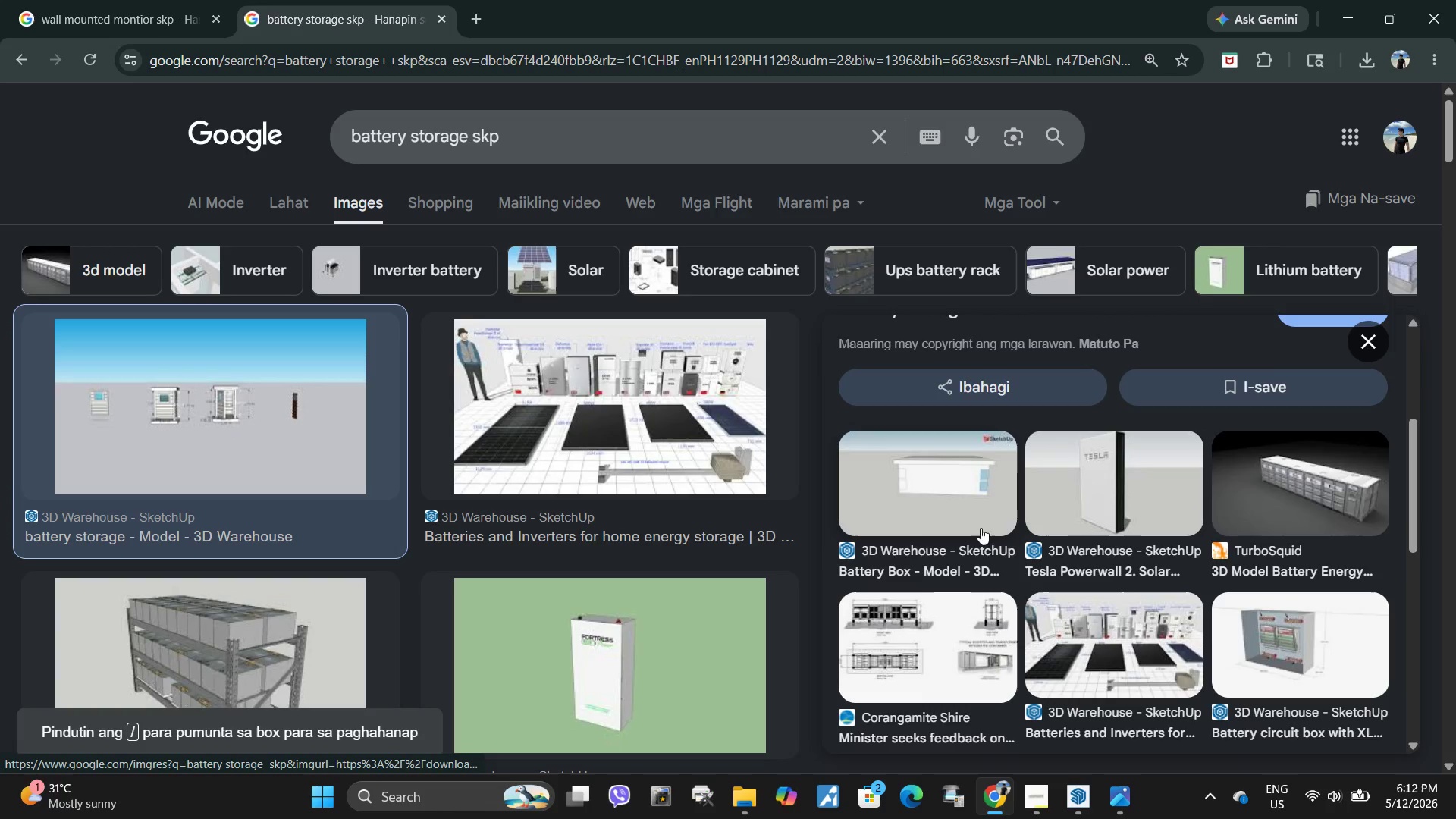 
scroll: coordinate [980, 544], scroll_direction: up, amount: 6.0
 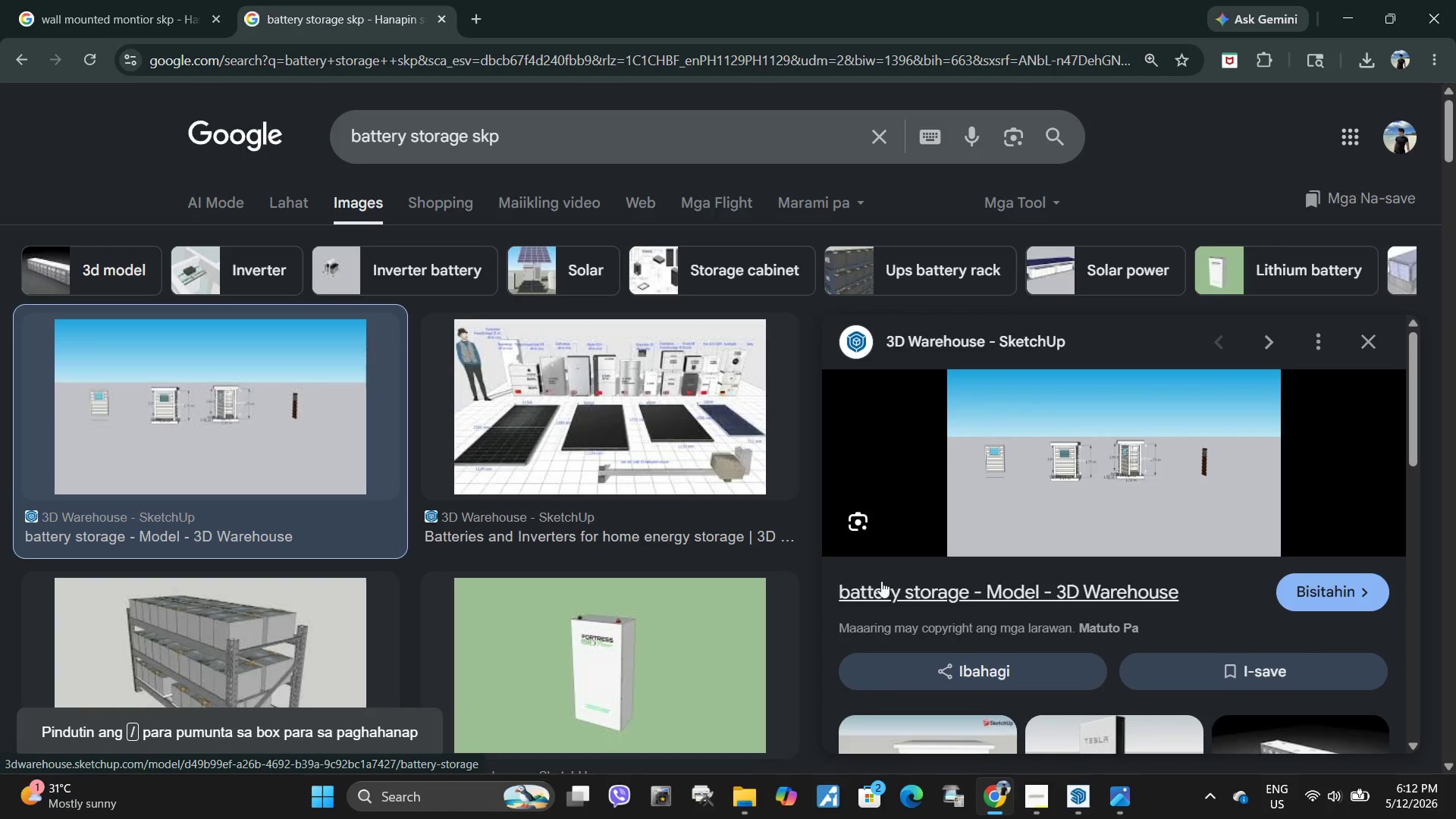 
left_click([892, 588])
 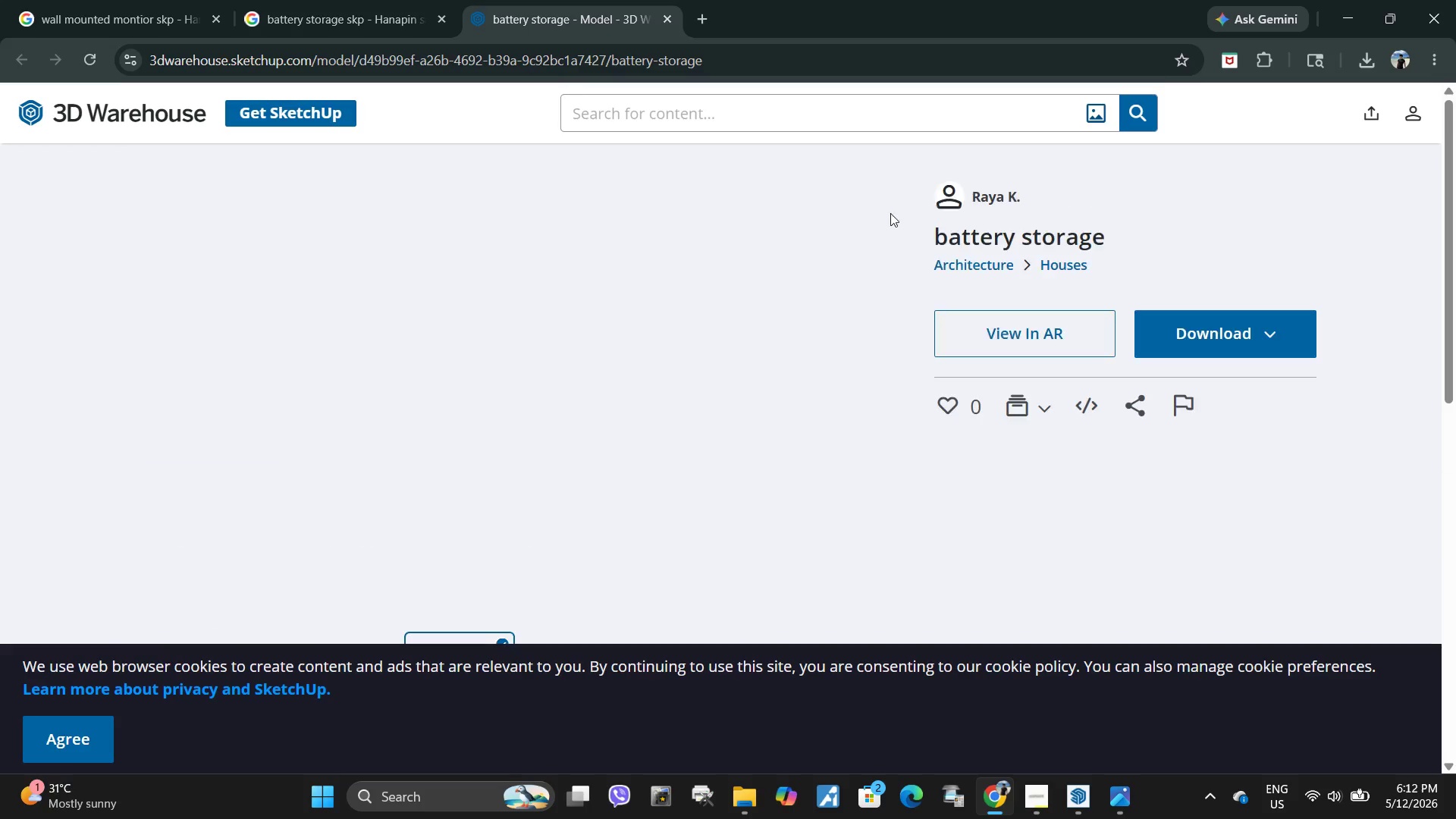 
left_click_drag(start_coordinate=[935, 231], to_coordinate=[1261, 233])
 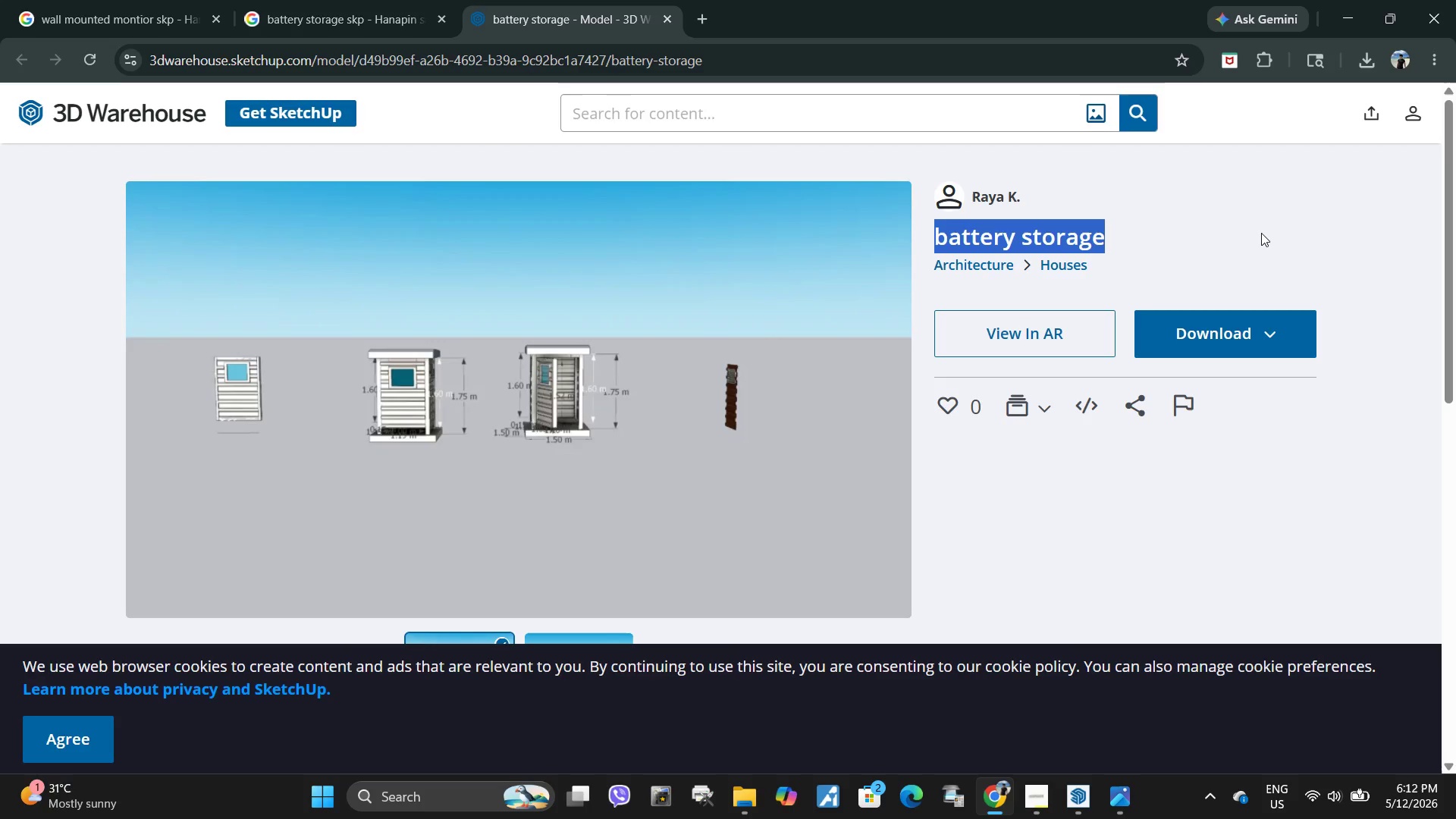 
key(Control+C)
 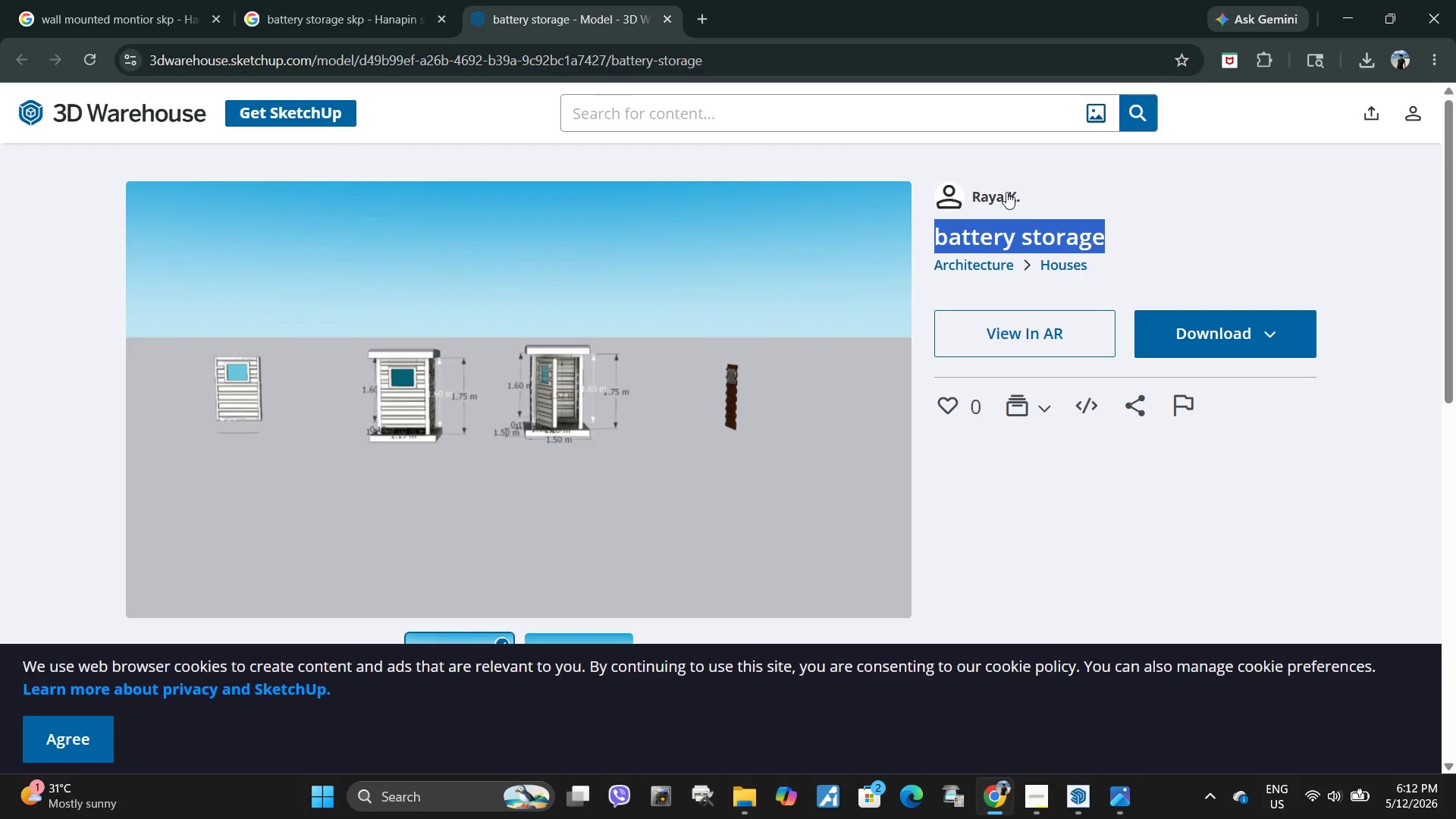 
left_click([1005, 192])
 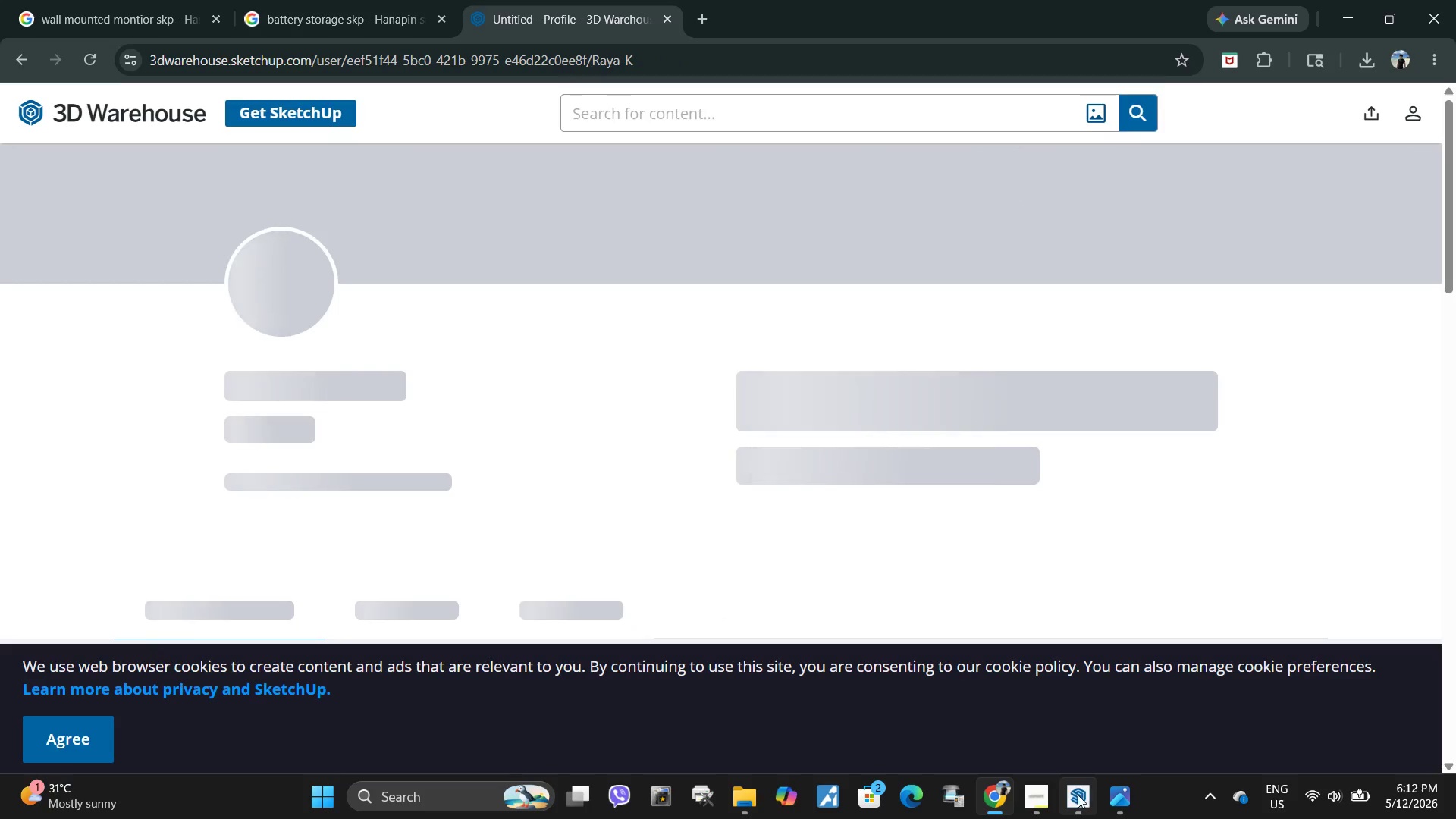 
left_click([1078, 795])
 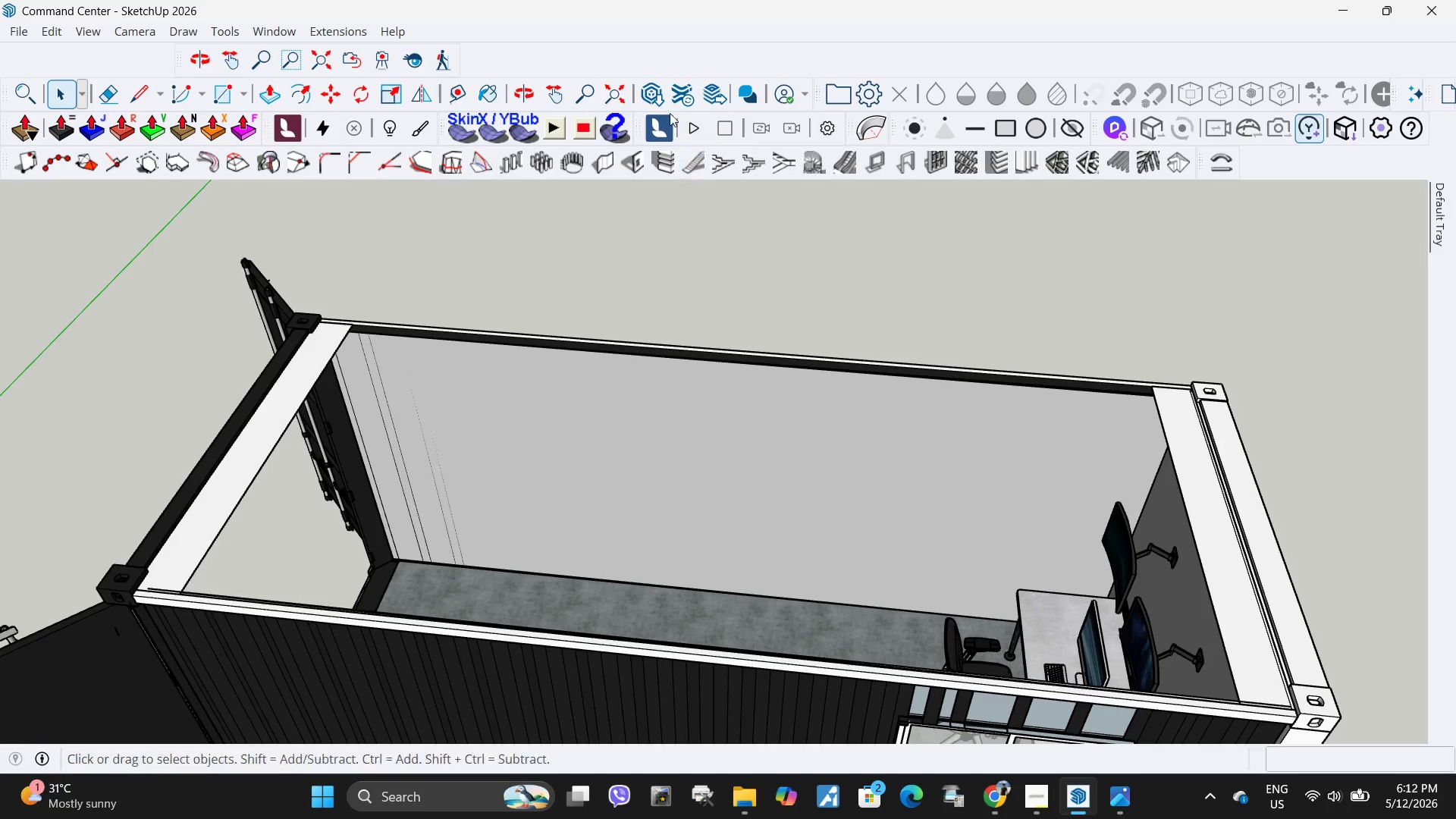 
left_click([657, 98])
 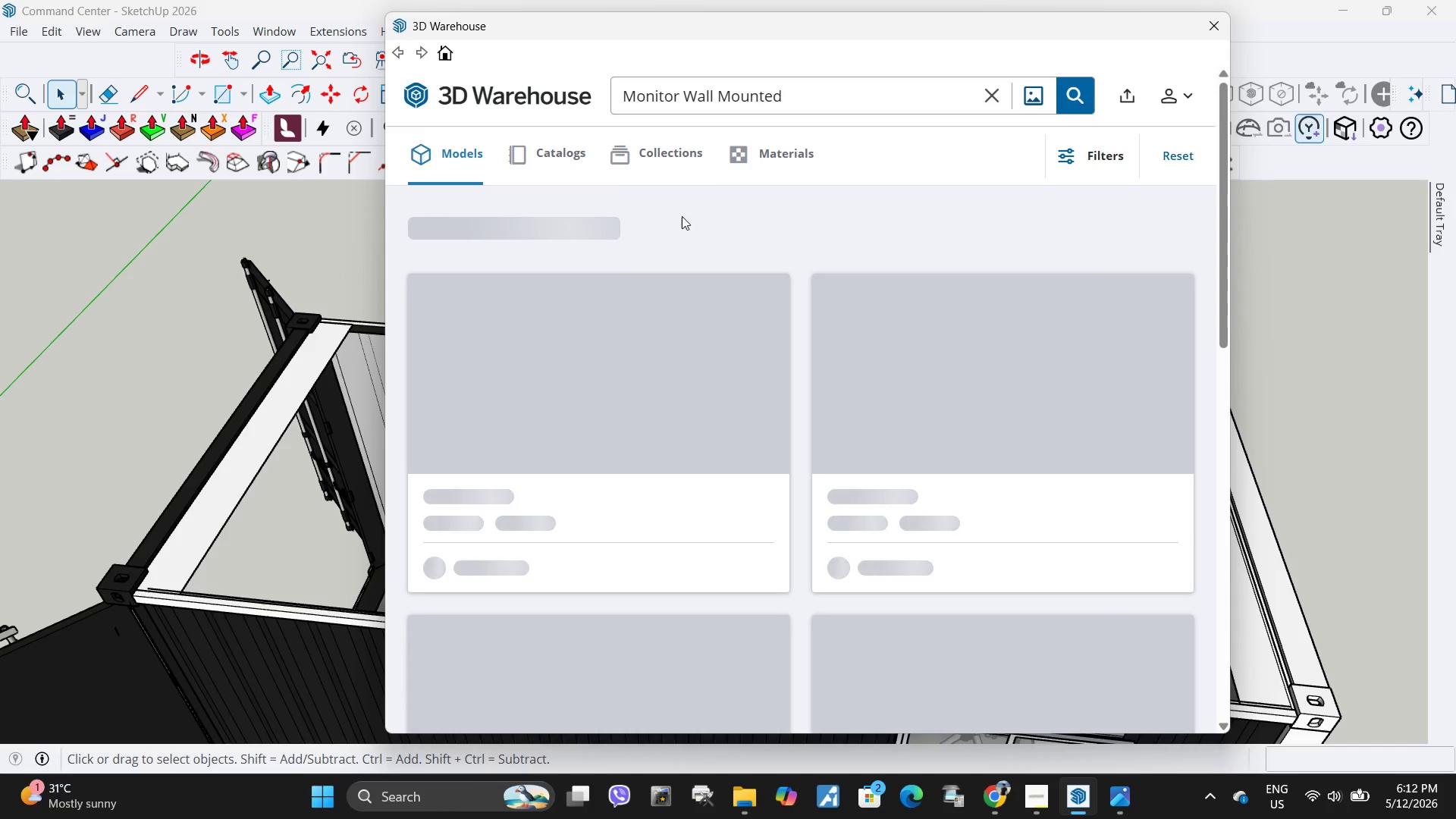 
key(Control+ControlLeft)
 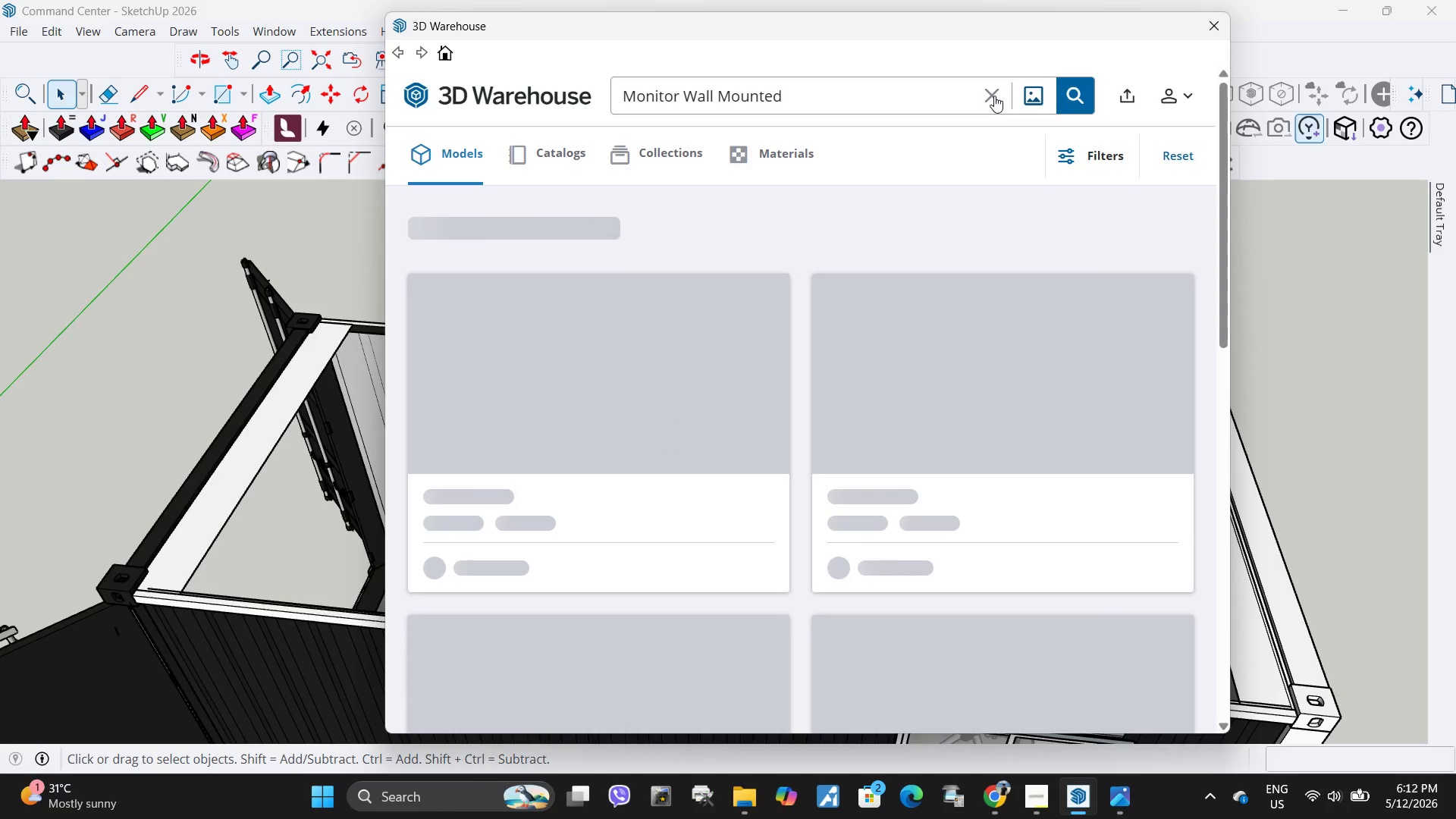 
key(Control+V)
 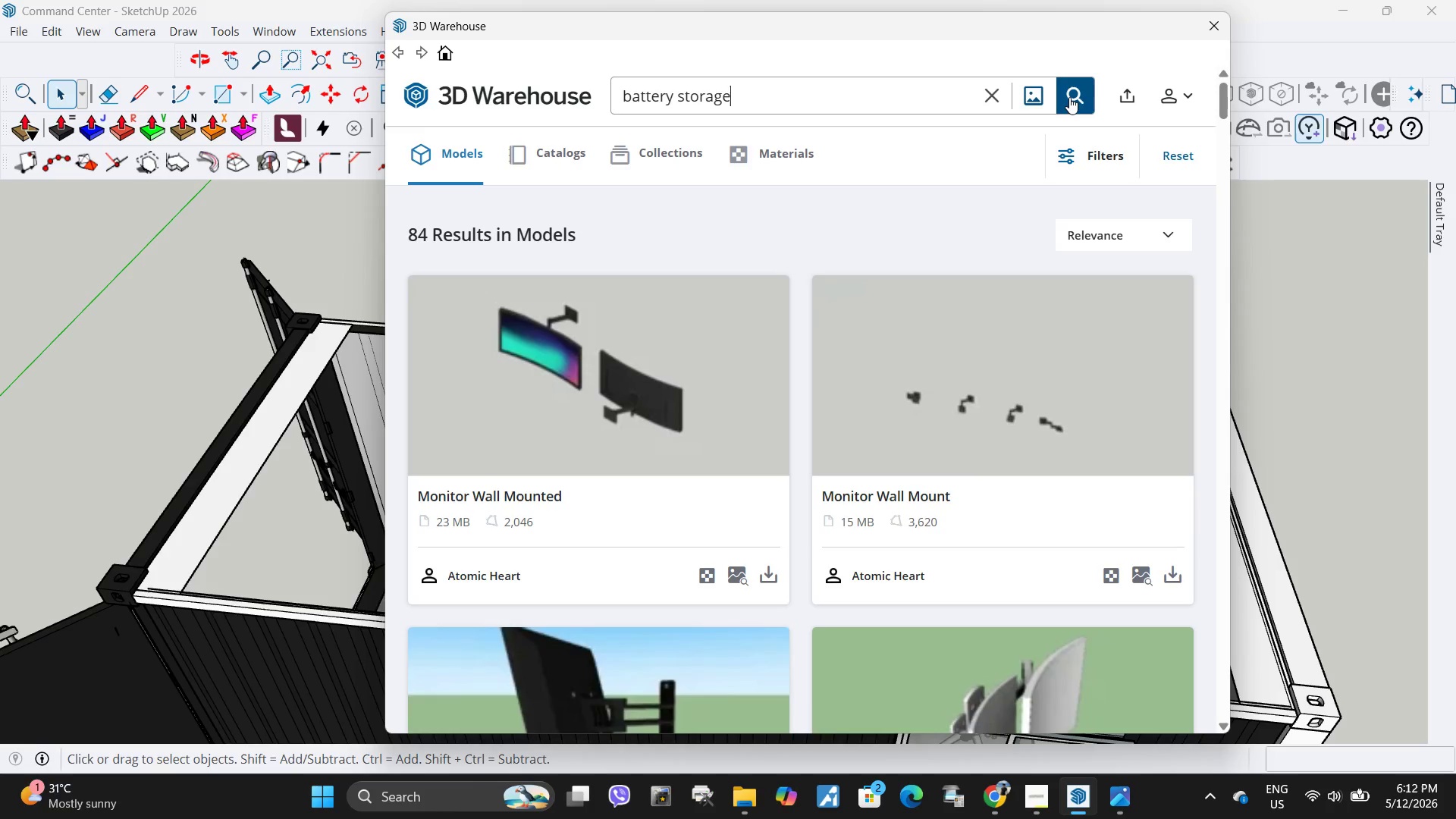 
left_click([1068, 97])
 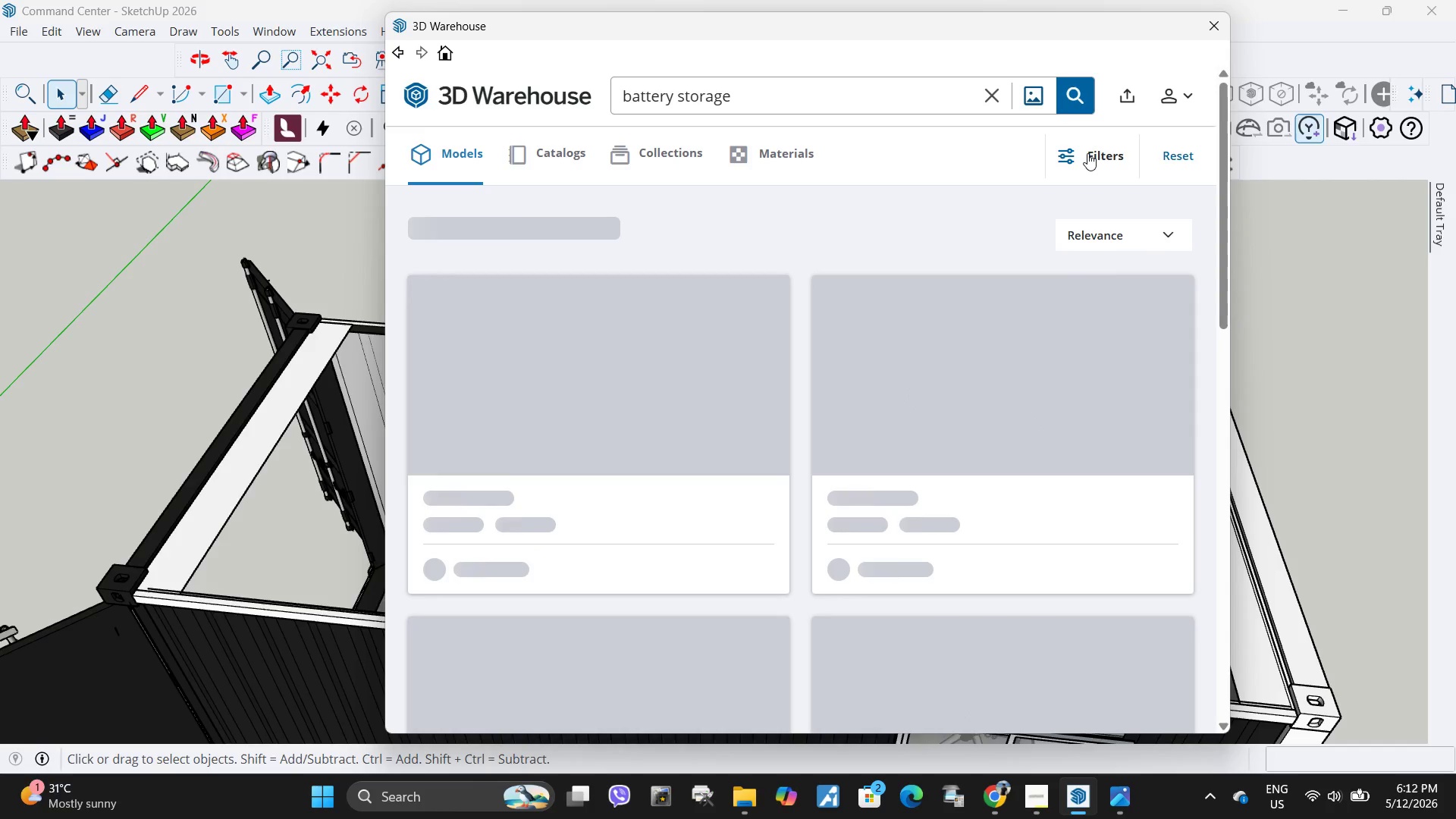 
left_click([1087, 153])
 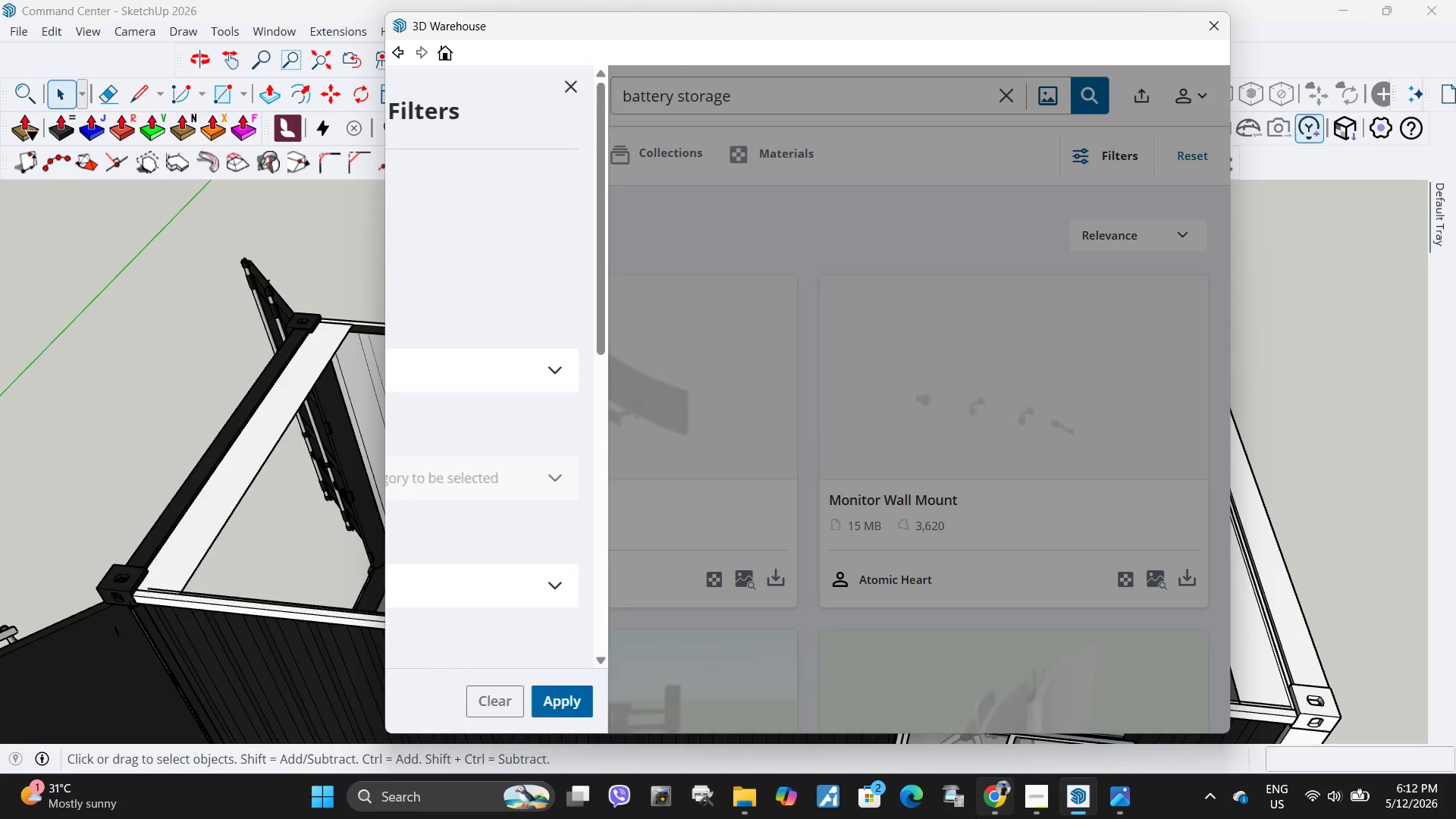 
left_click([974, 811])
 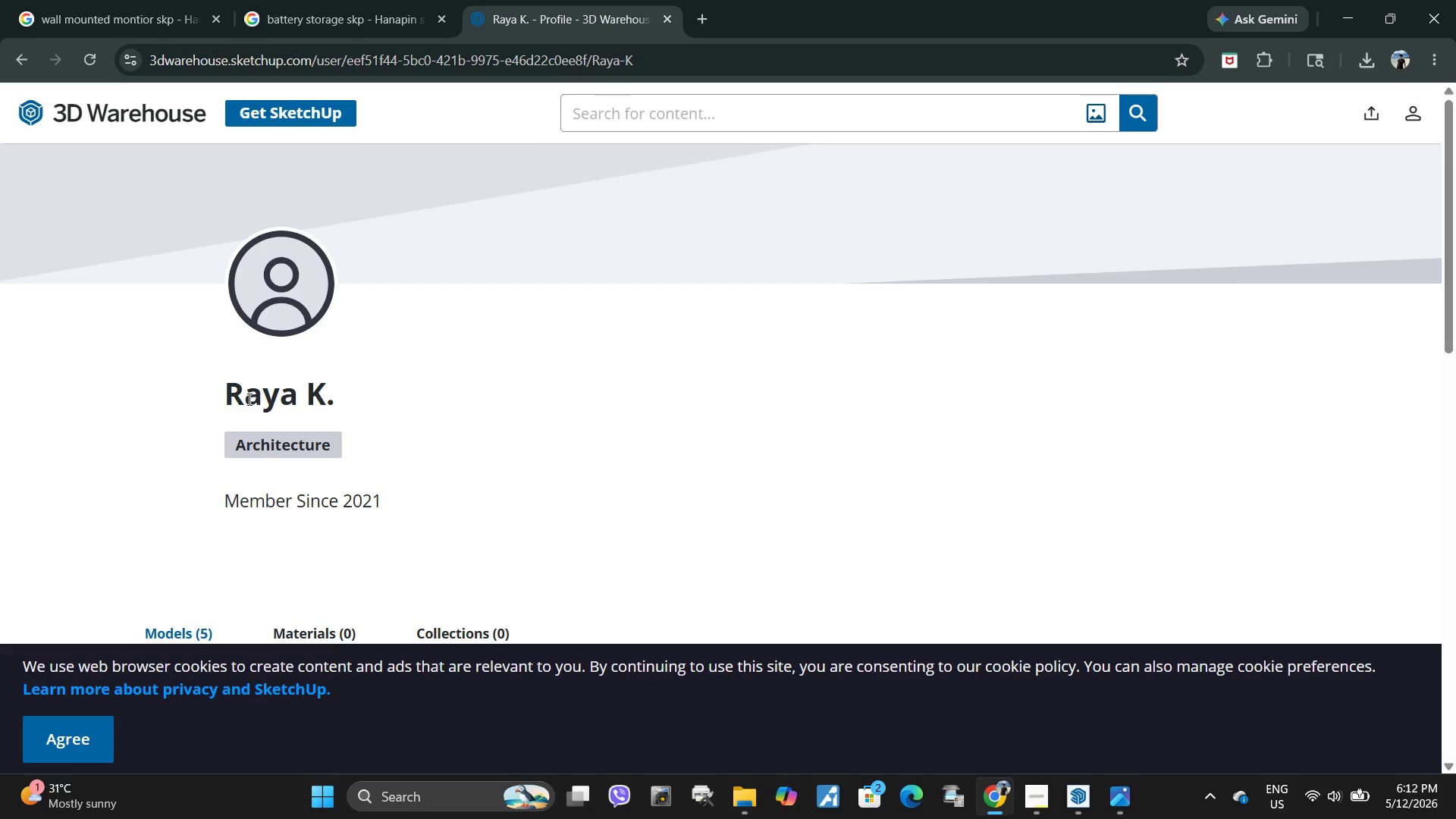 
left_click_drag(start_coordinate=[209, 395], to_coordinate=[447, 391])
 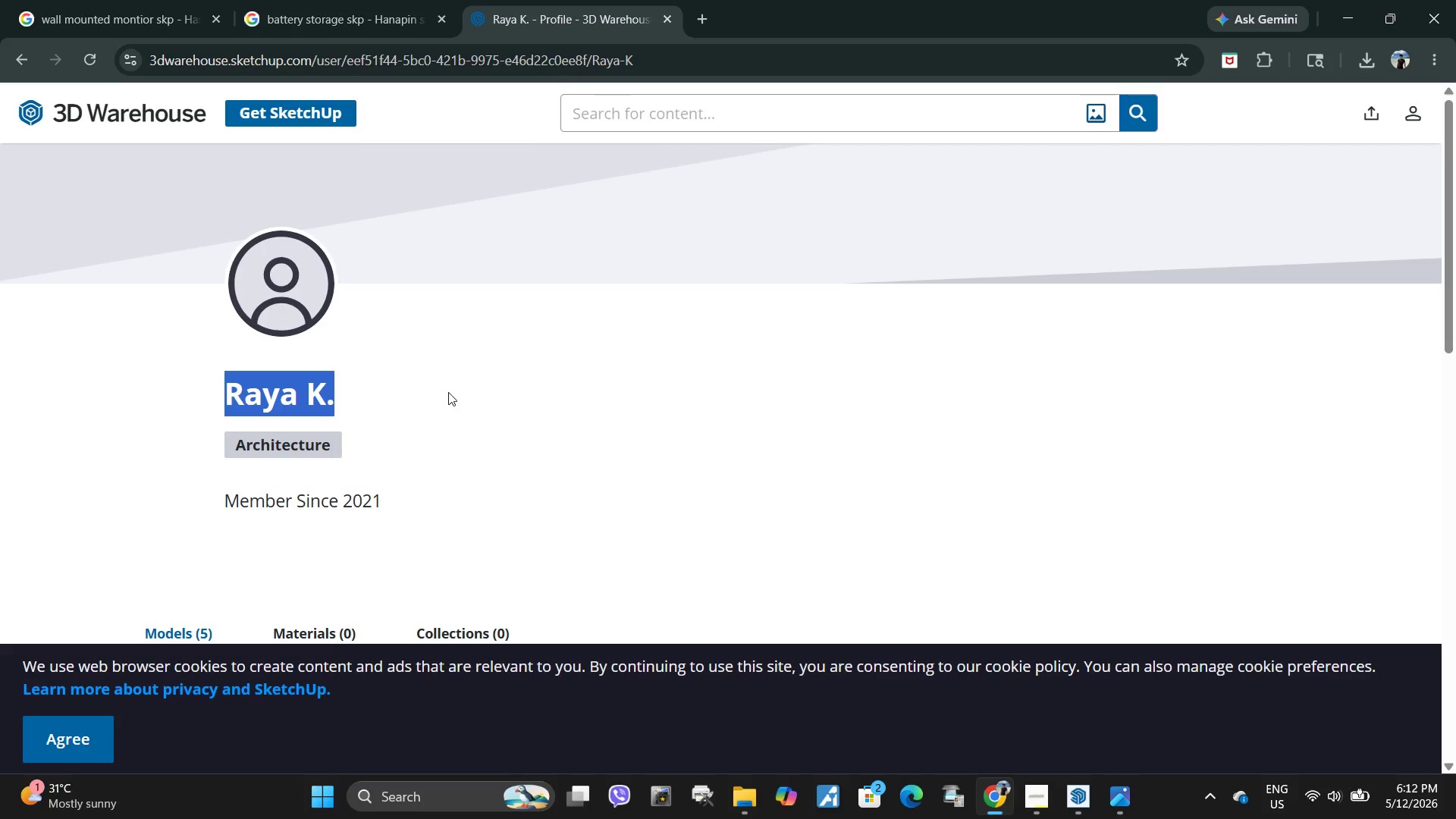 
key(Control+C)
 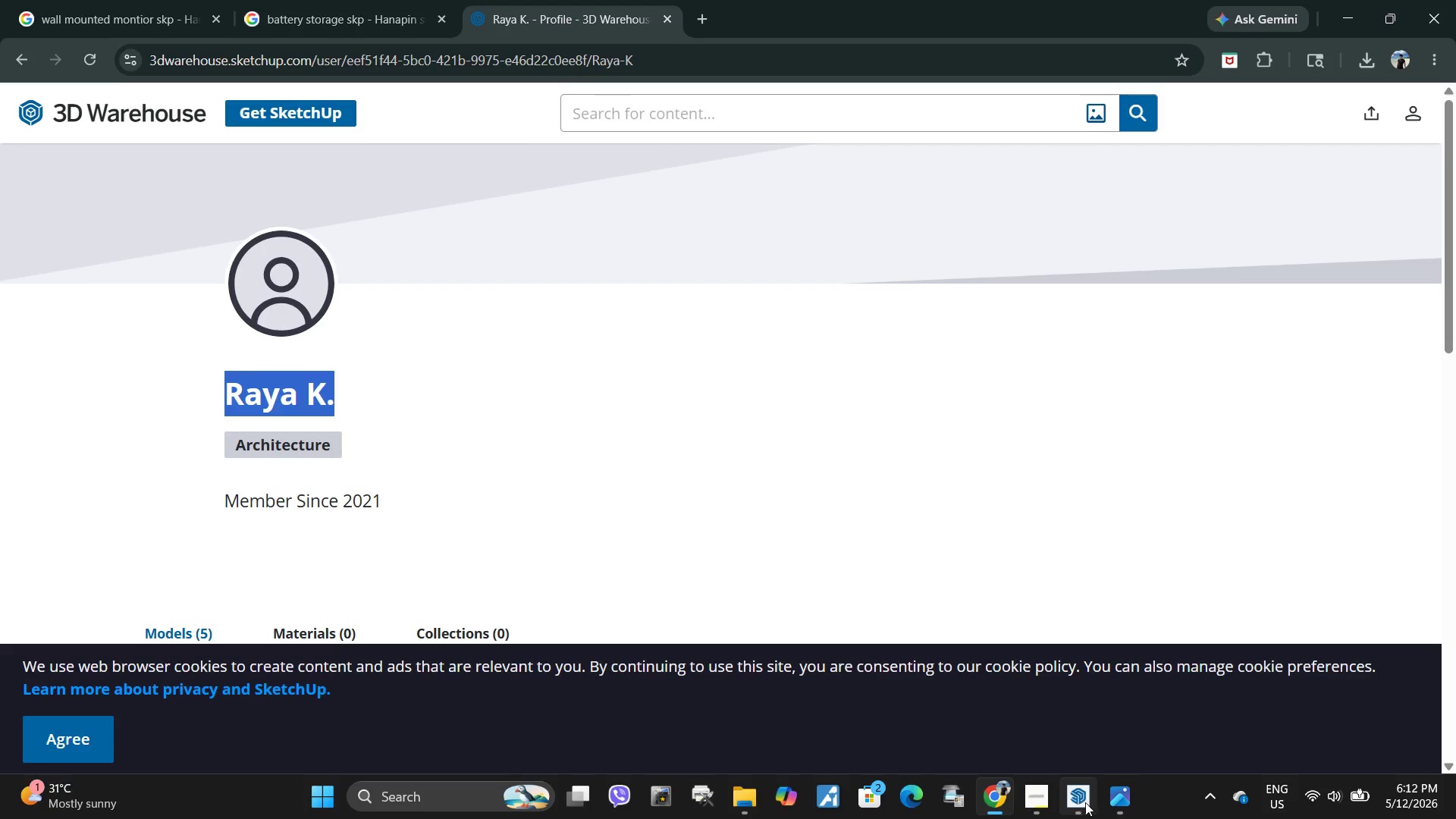 
left_click([1075, 799])
 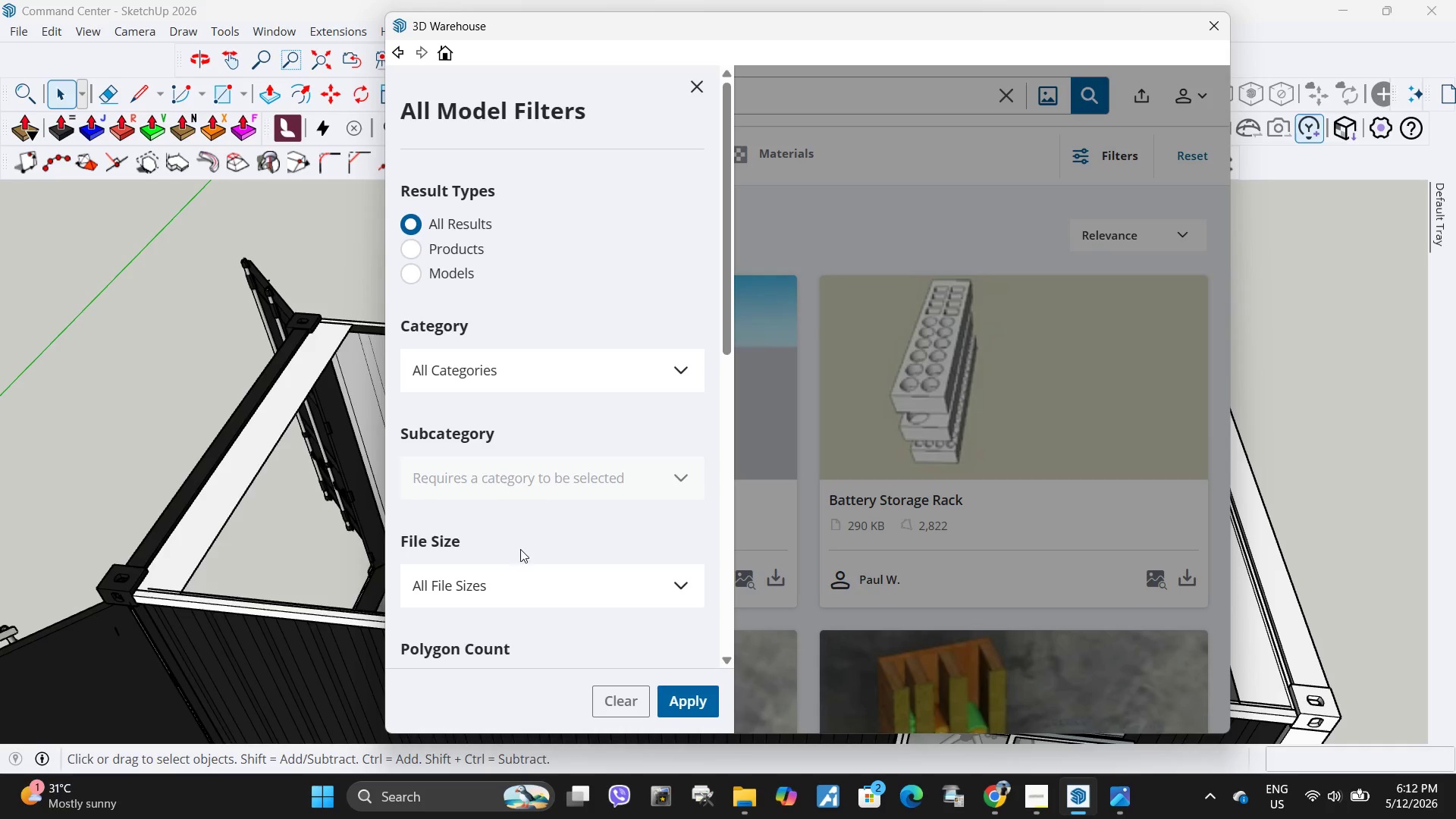 
scroll: coordinate [524, 562], scroll_direction: down, amount: 5.0
 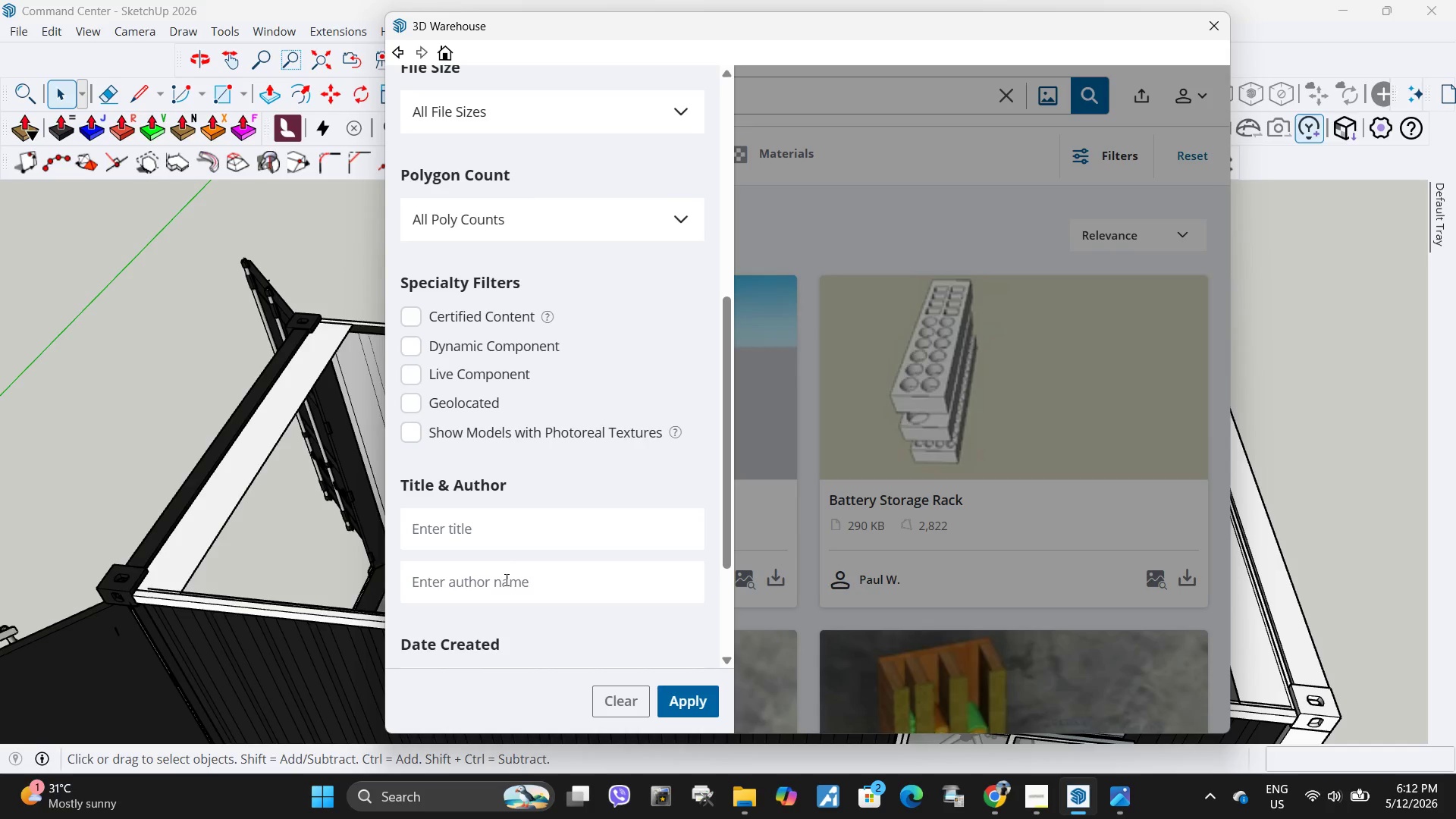 
key(Control+ControlLeft)
 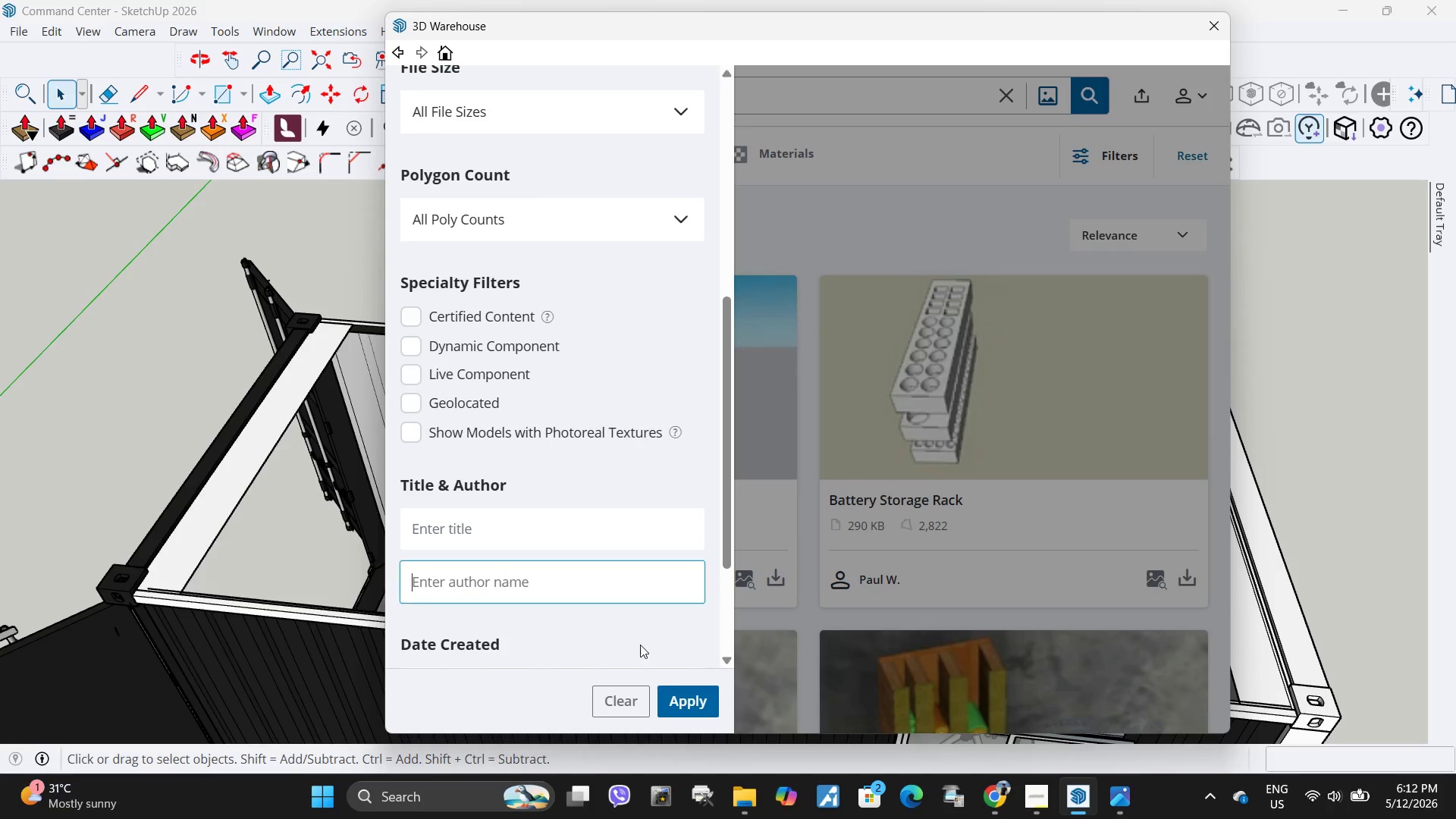 
key(Control+V)
 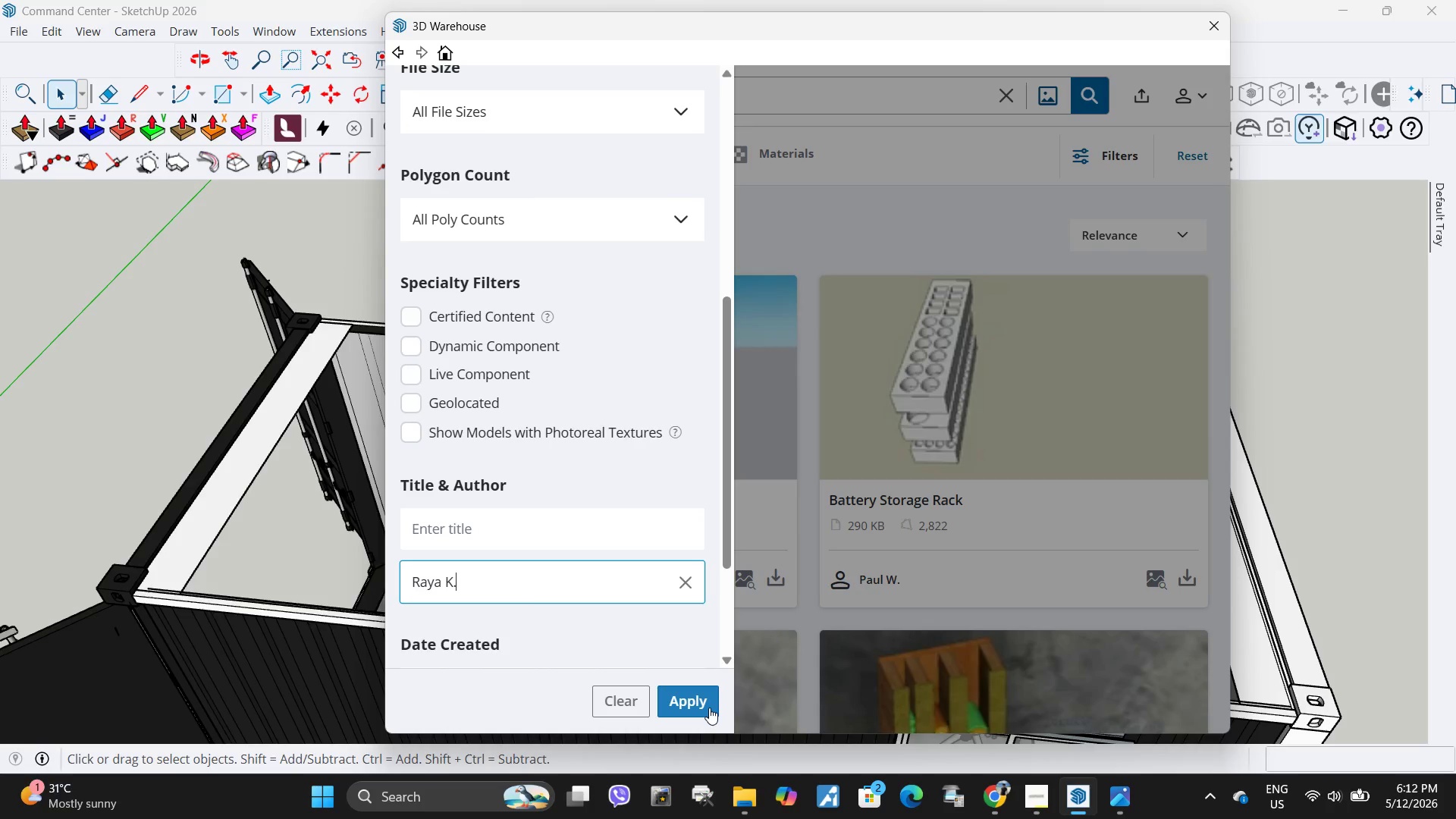 
left_click([709, 708])
 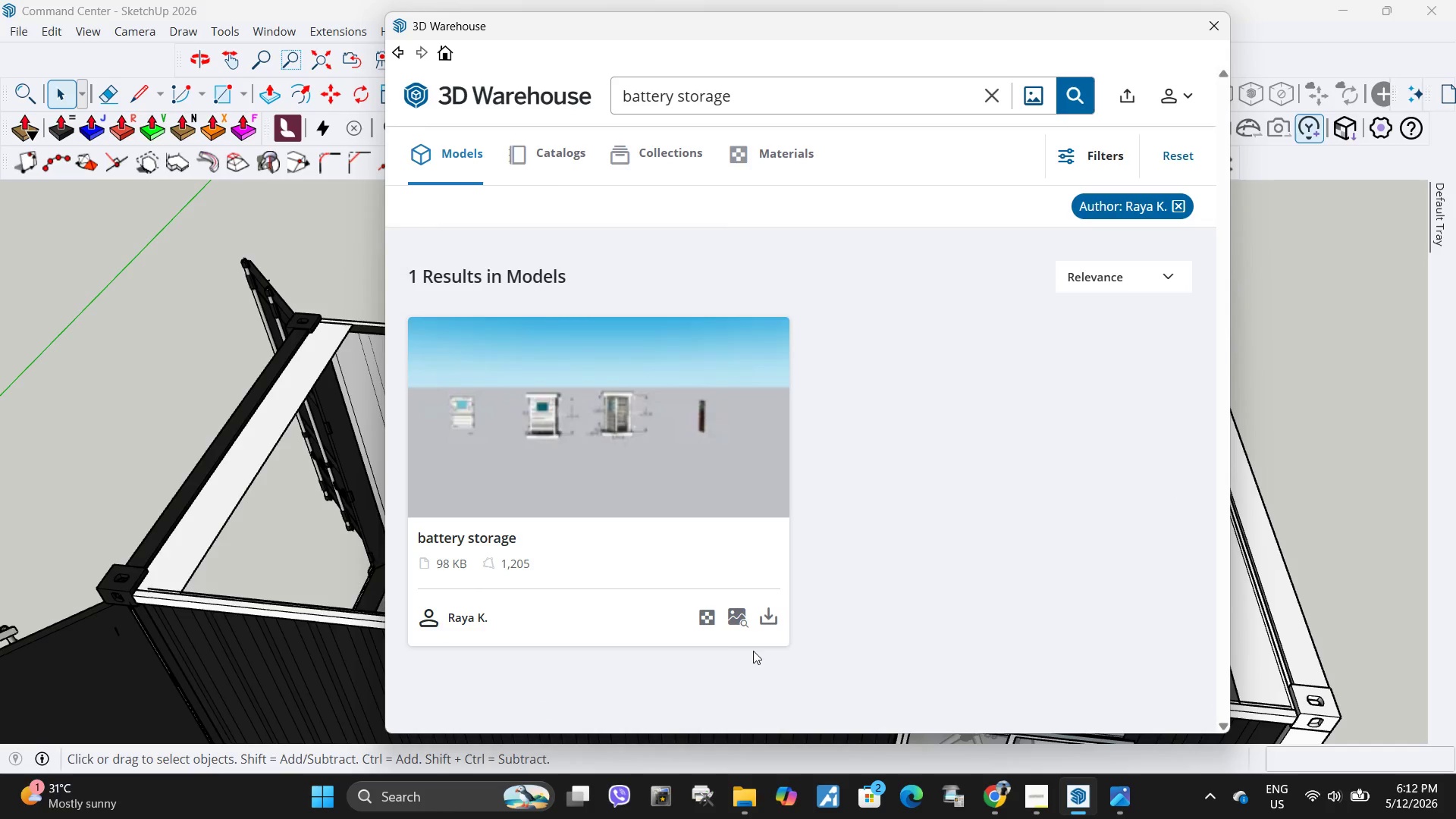 
left_click([772, 612])
 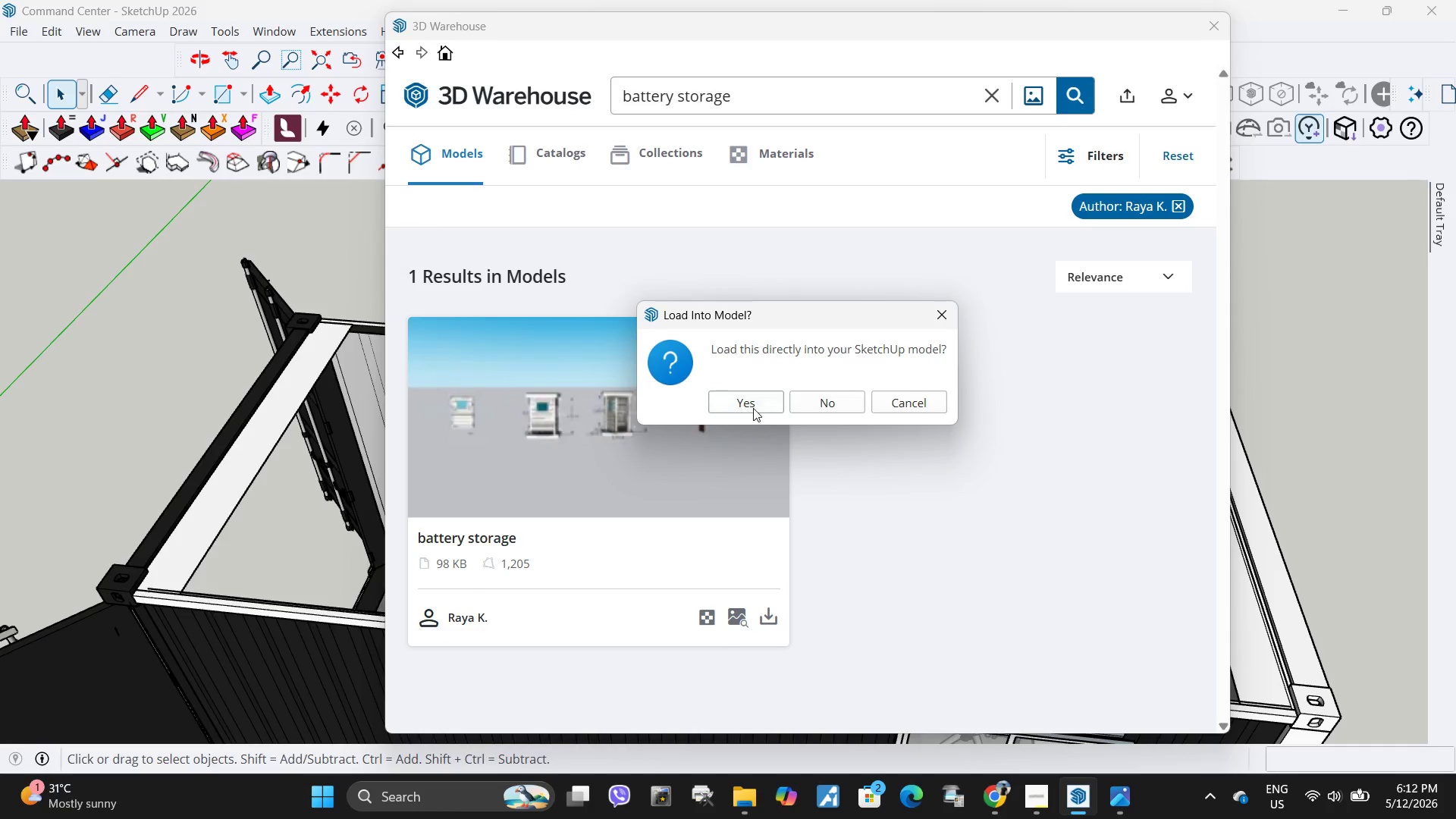 
left_click([760, 410])
 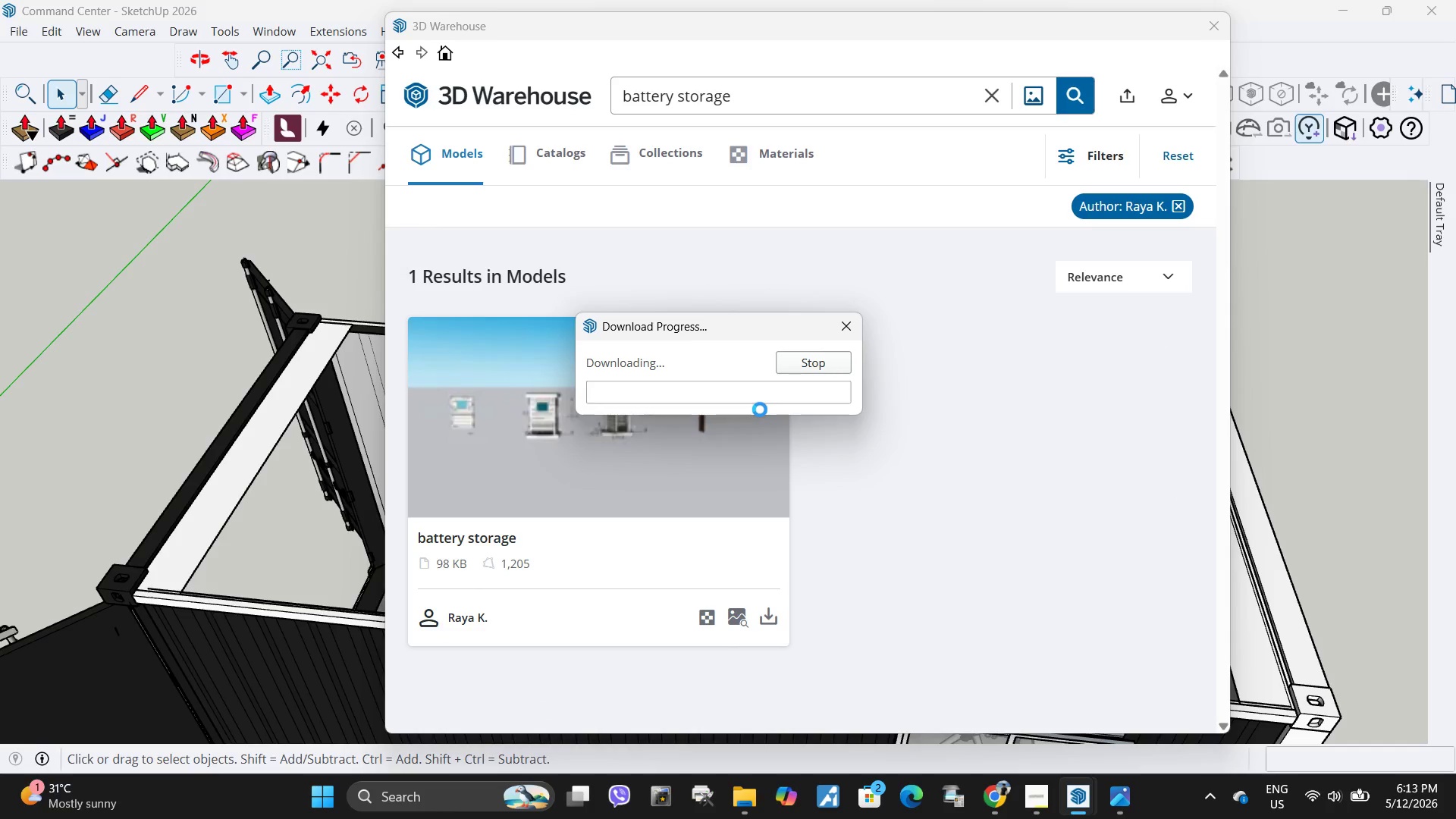 
scroll: coordinate [849, 648], scroll_direction: down, amount: 20.0
 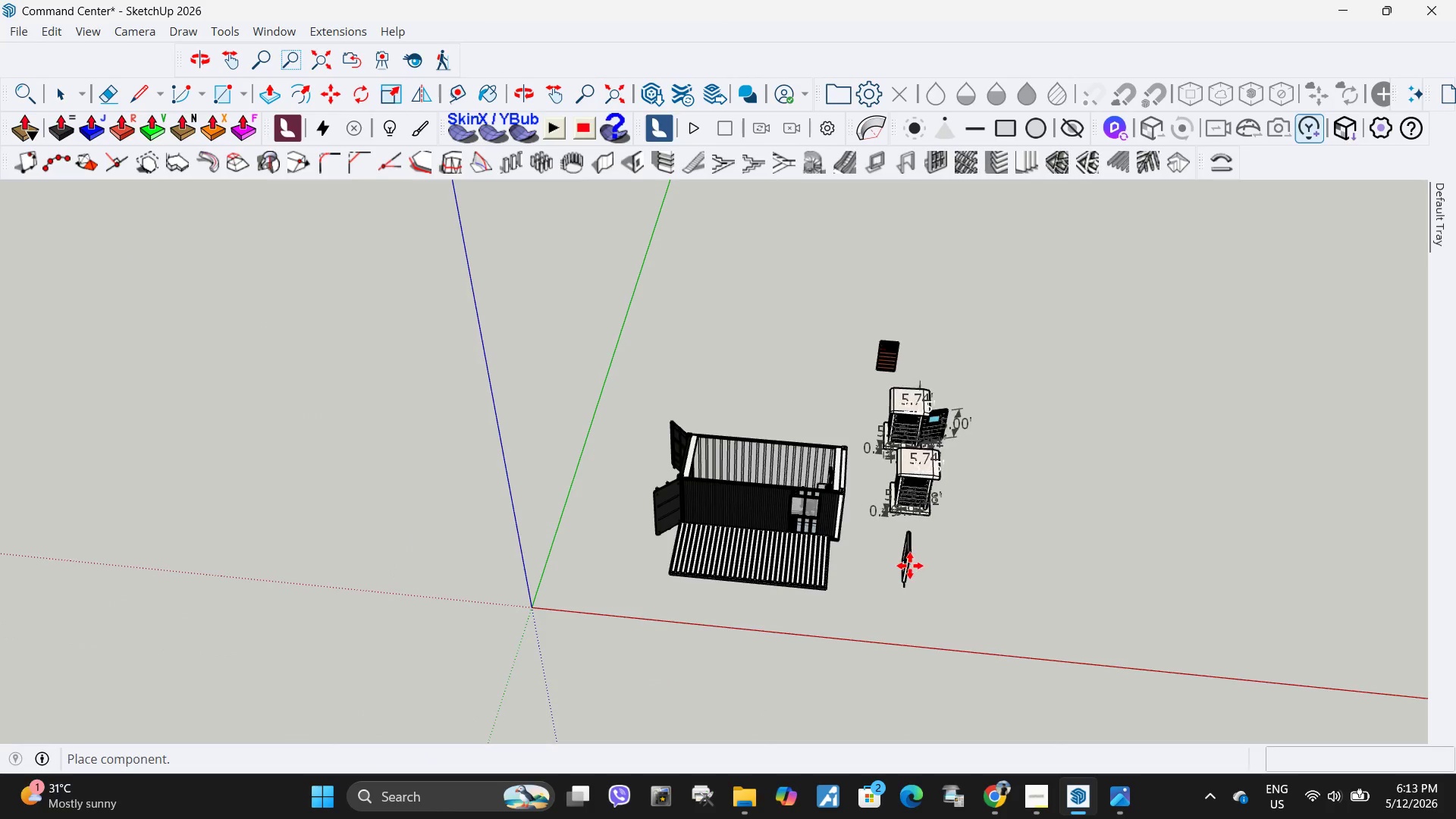 
left_click([910, 572])
 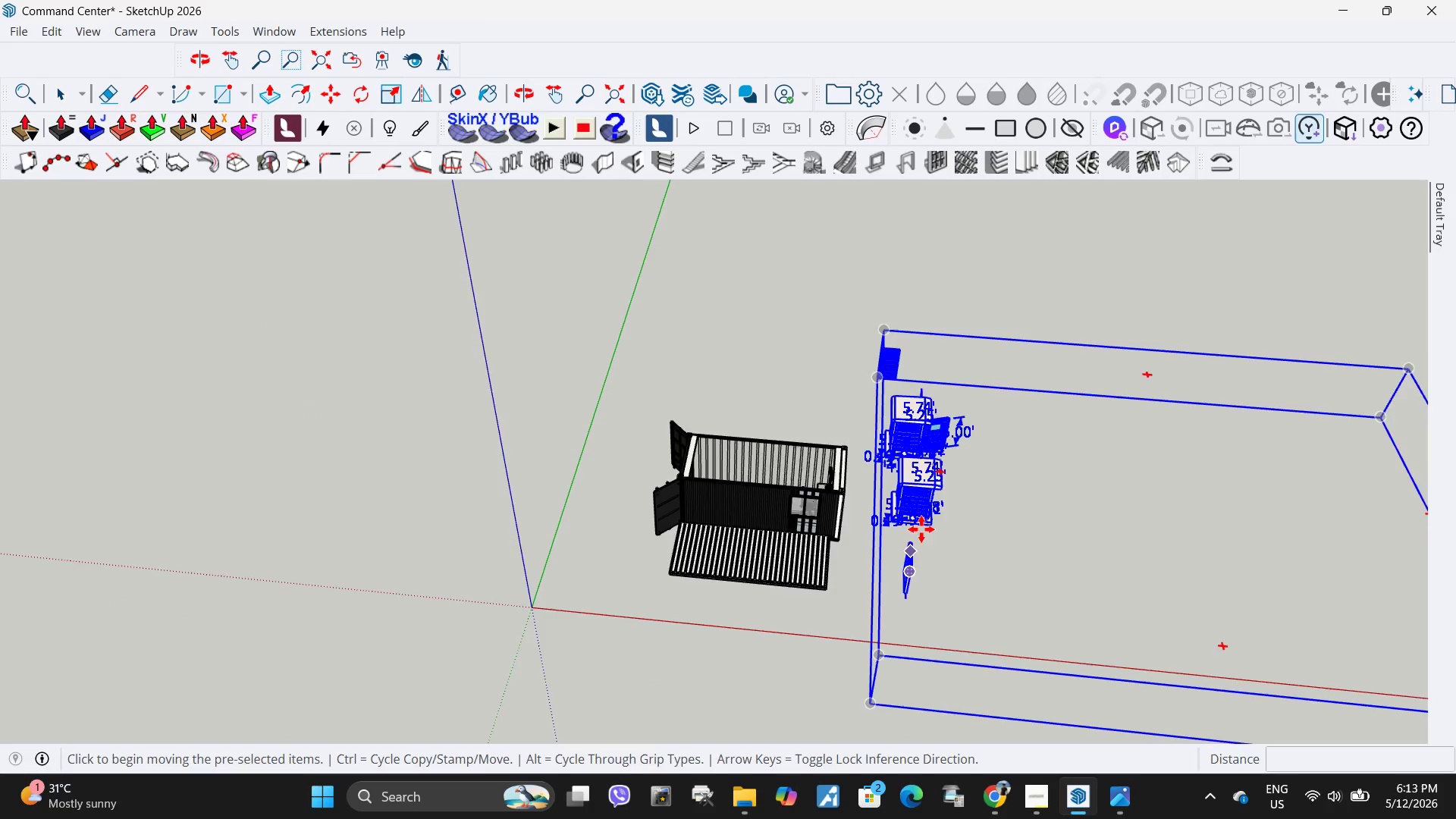 
key(Space)
 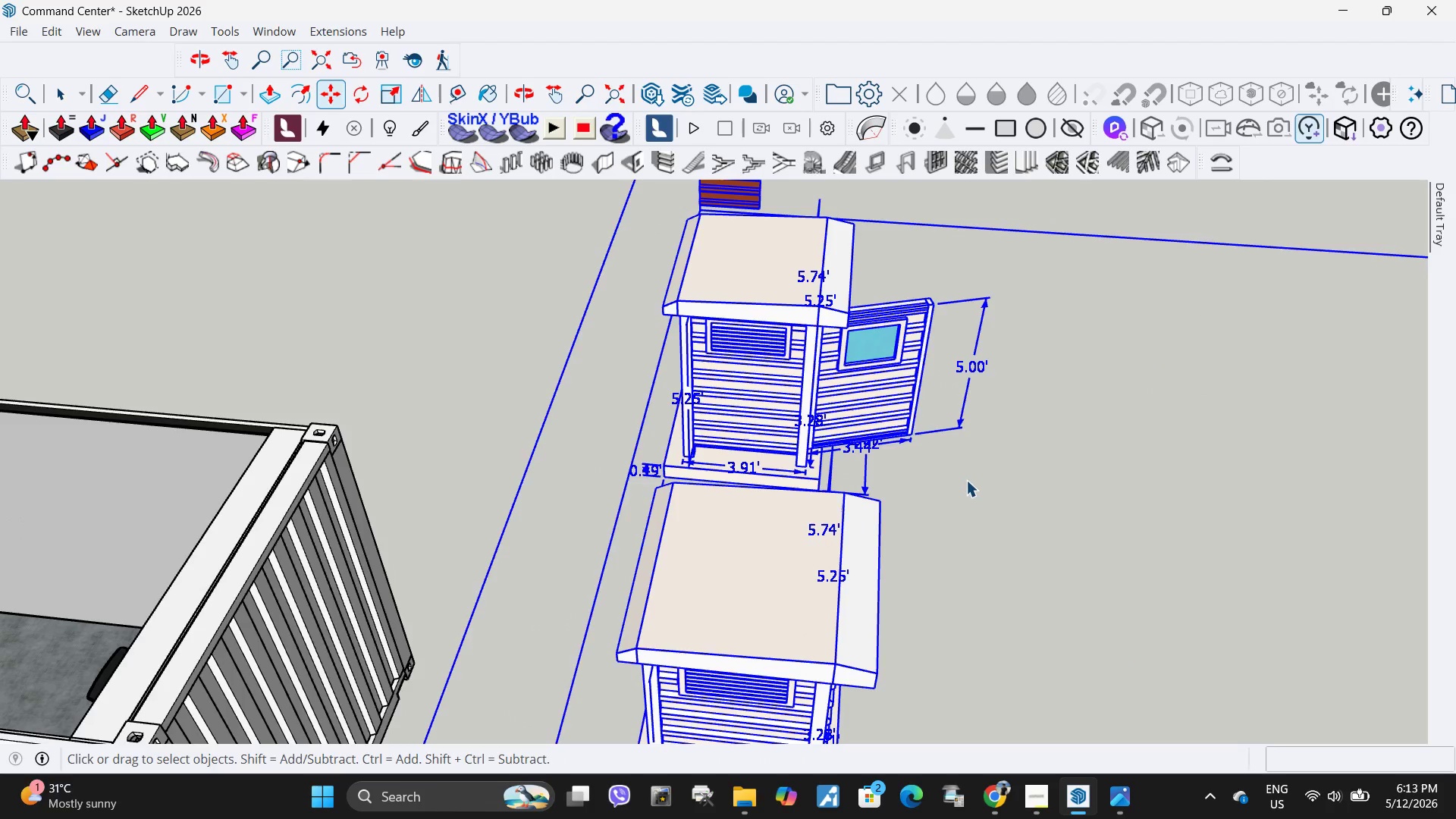 
left_click([966, 480])
 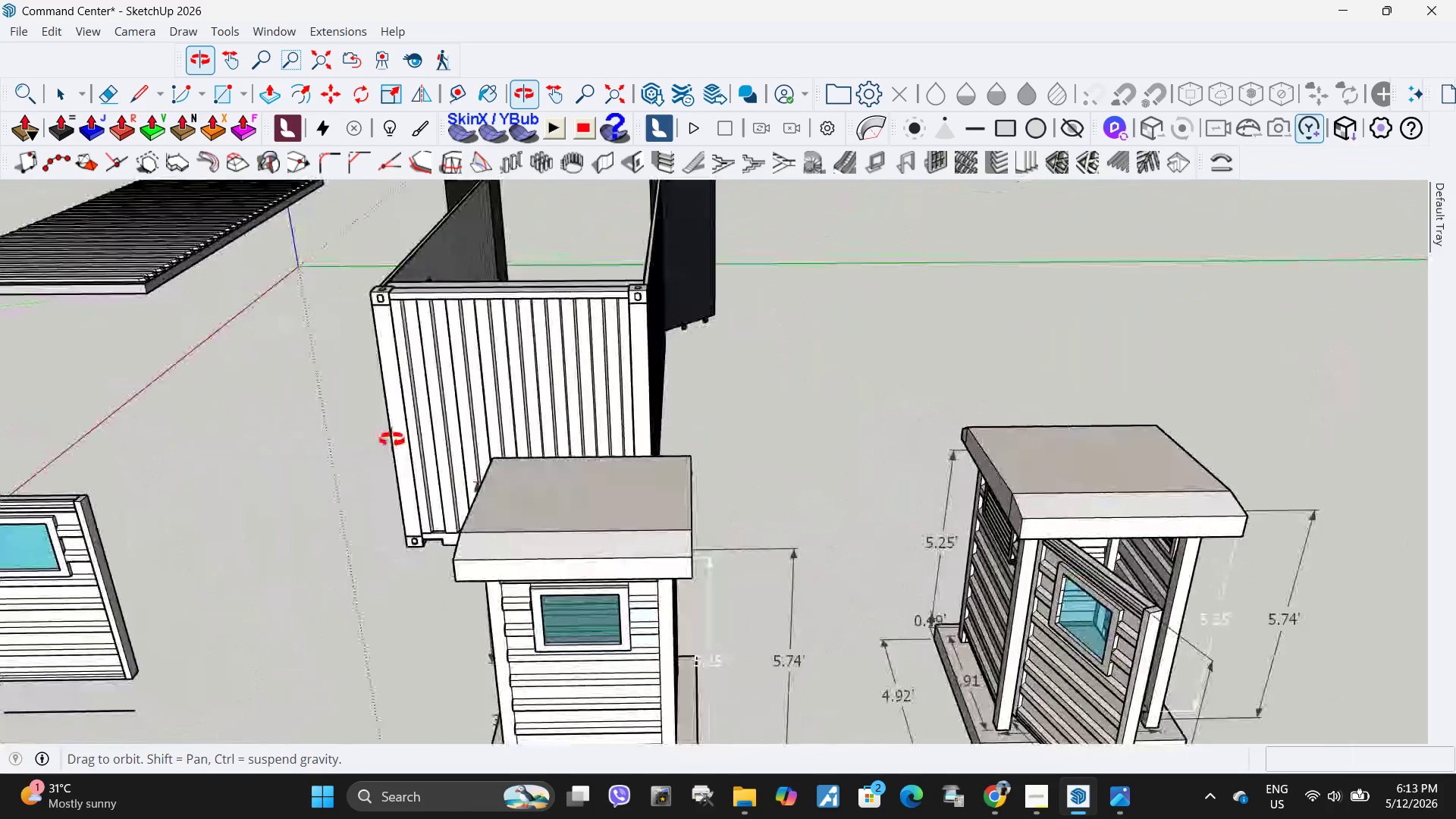 
scroll: coordinate [911, 447], scroll_direction: up, amount: 18.0
 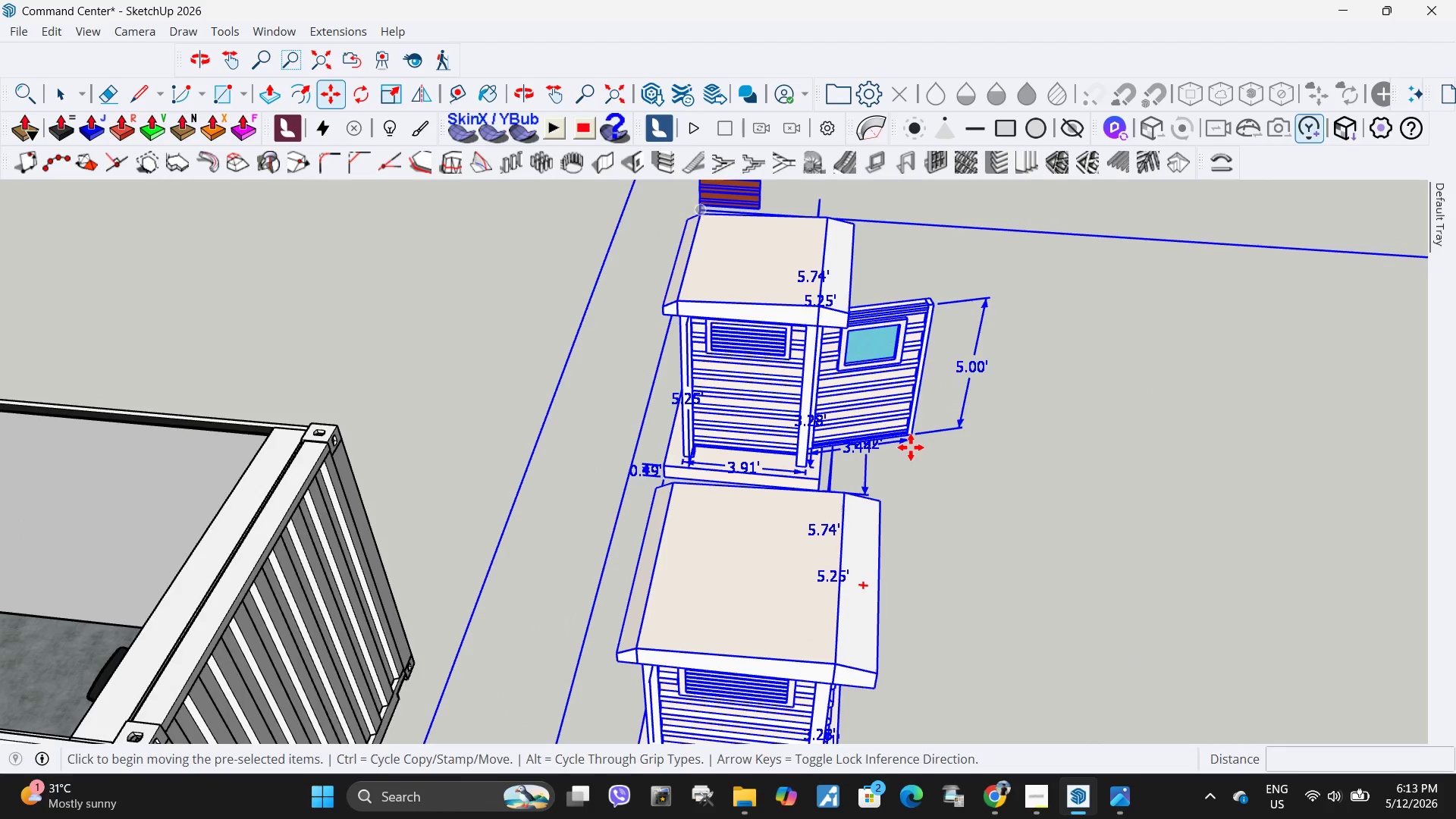 
wait(6.16)
 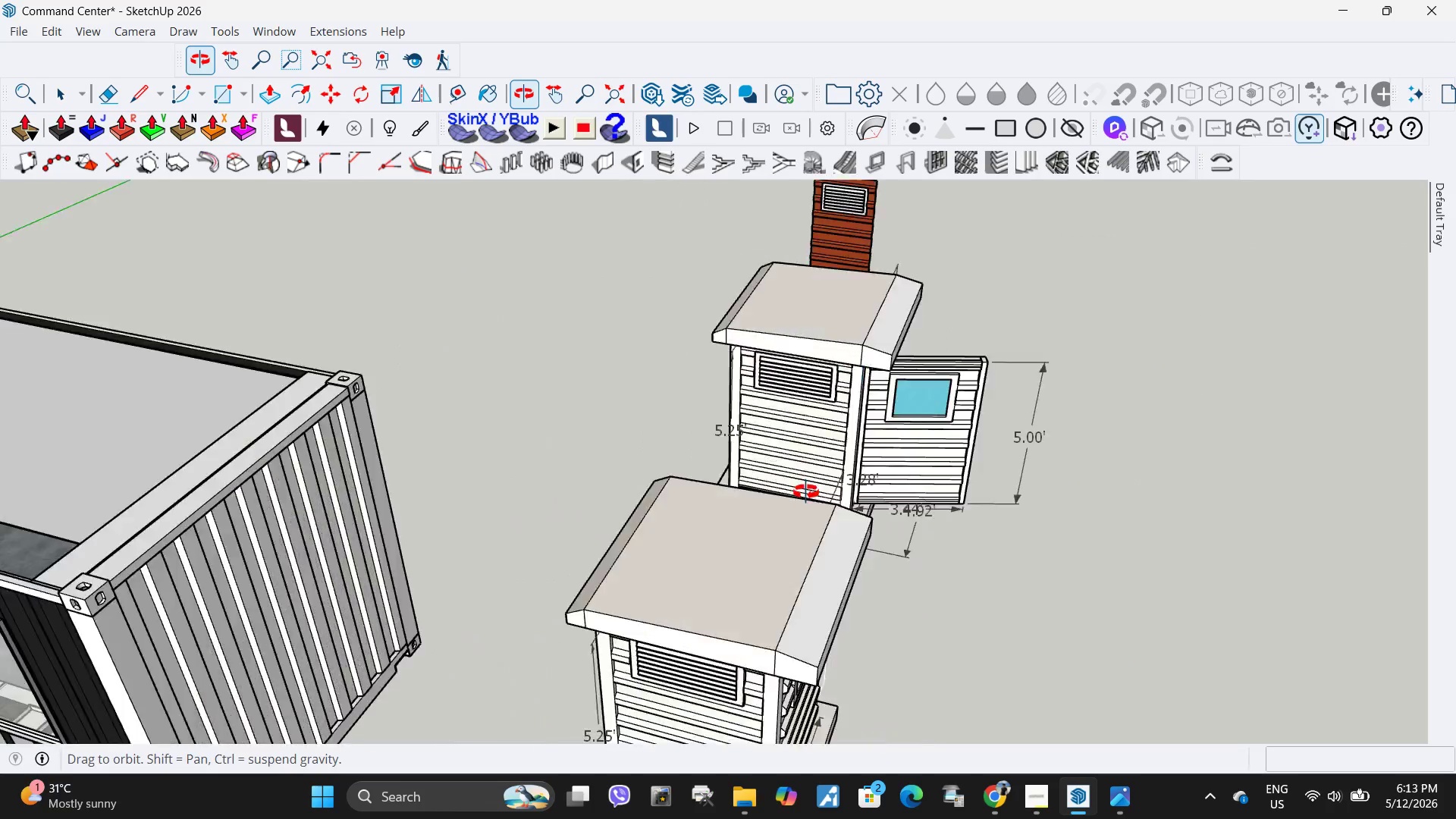 
scroll: coordinate [887, 539], scroll_direction: down, amount: 12.0
 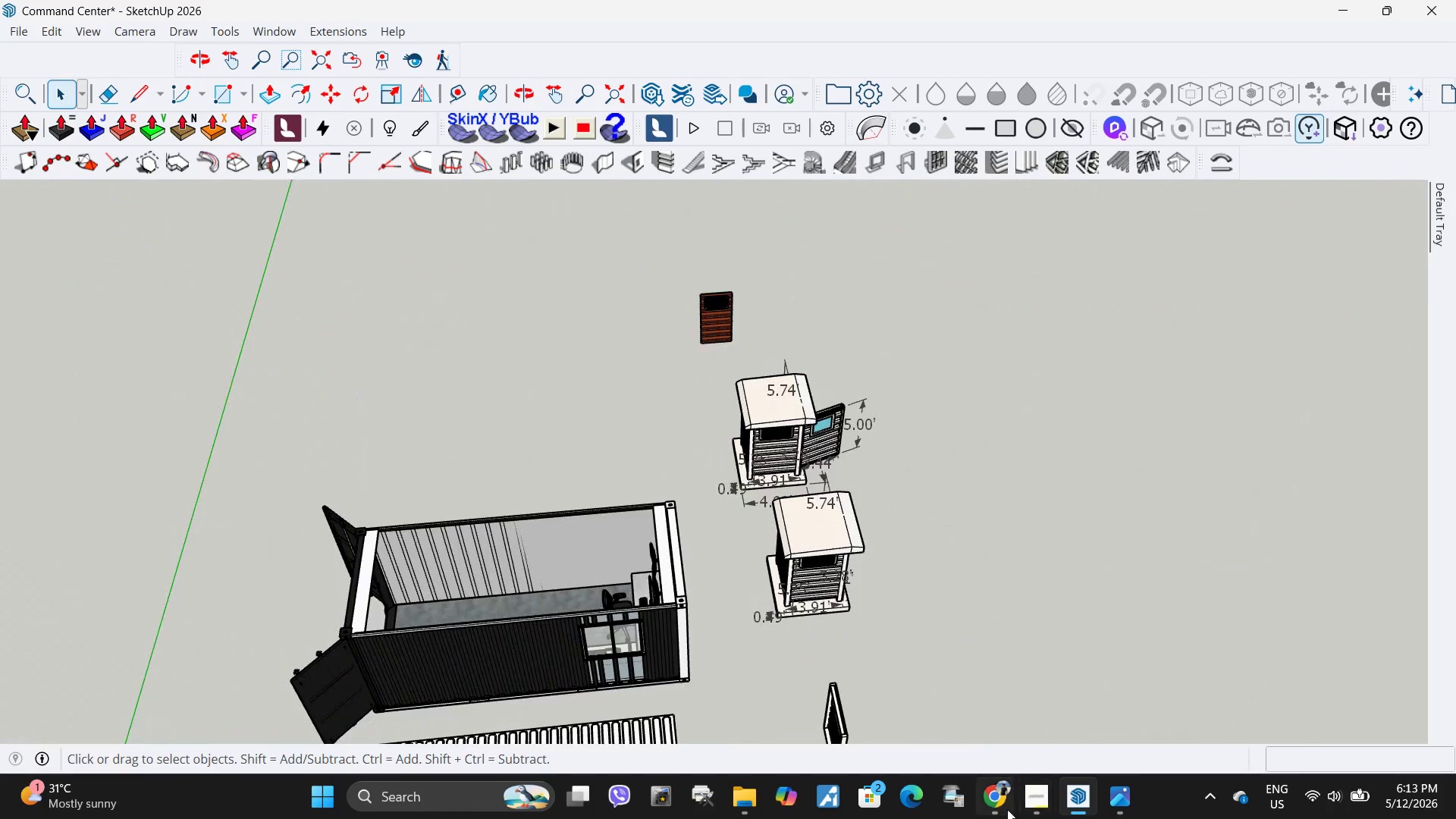 
left_click([993, 803])
 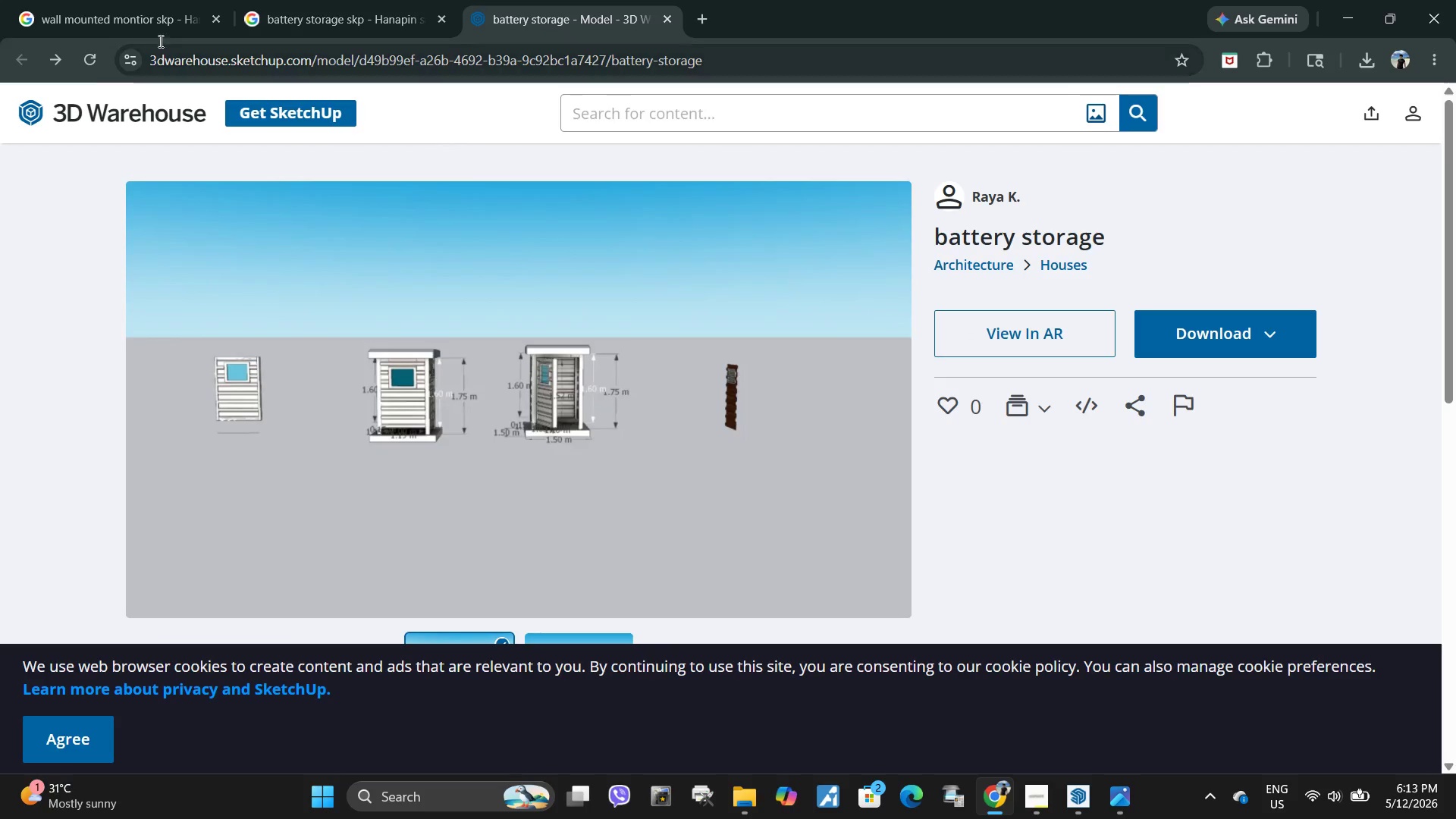 
double_click([347, 0])
 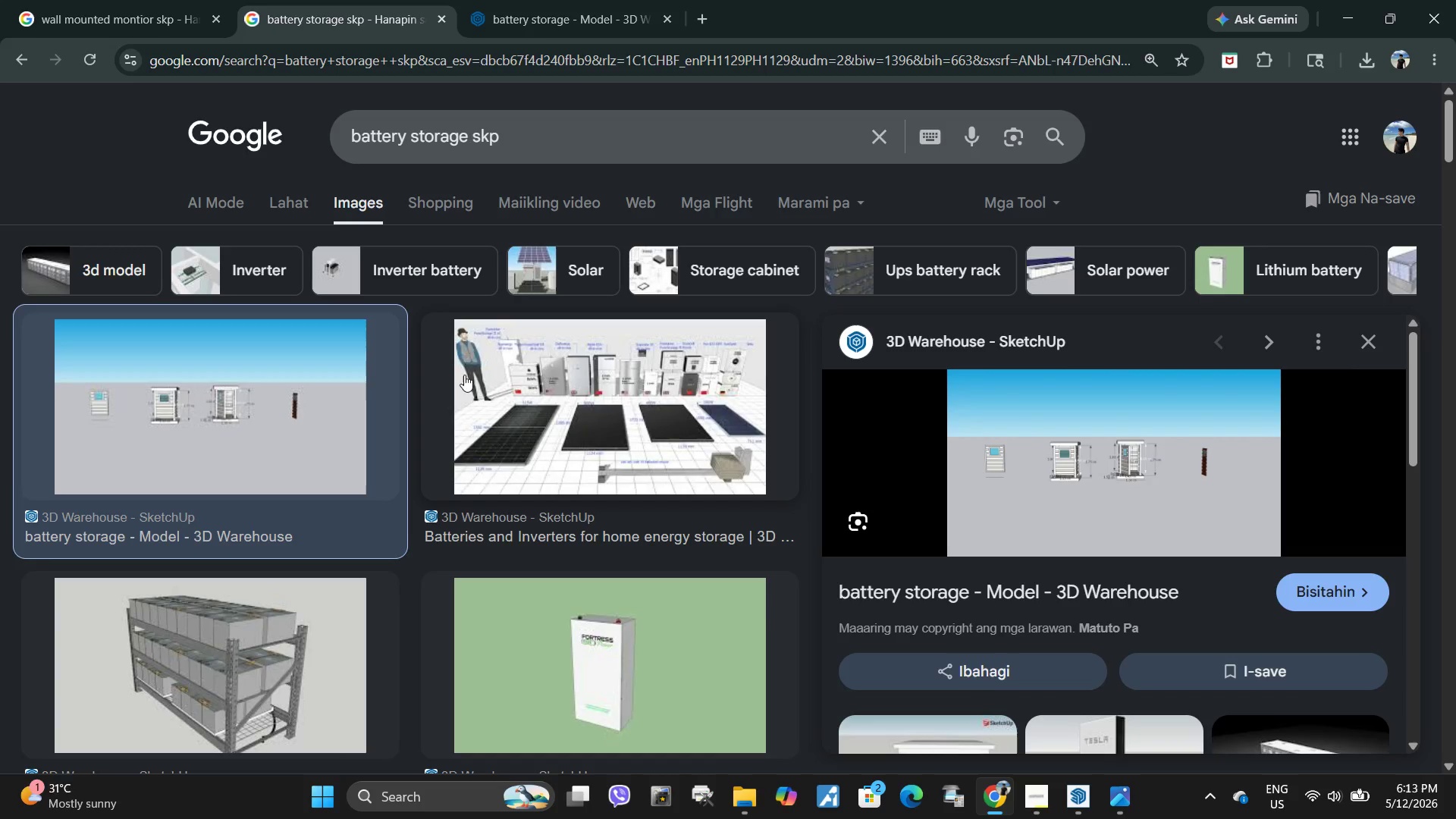 
scroll: coordinate [480, 386], scroll_direction: down, amount: 2.0
 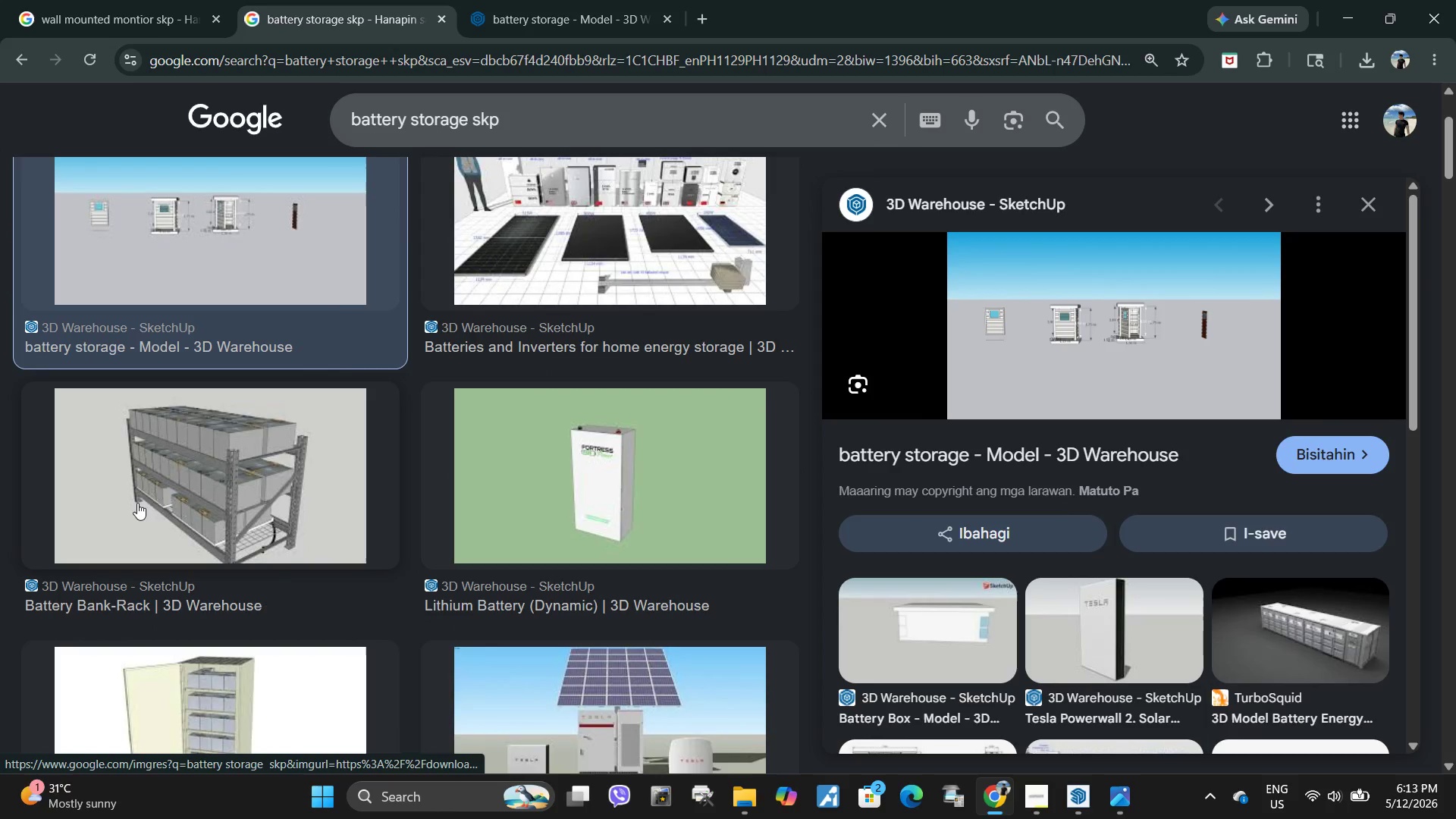 
left_click([165, 490])
 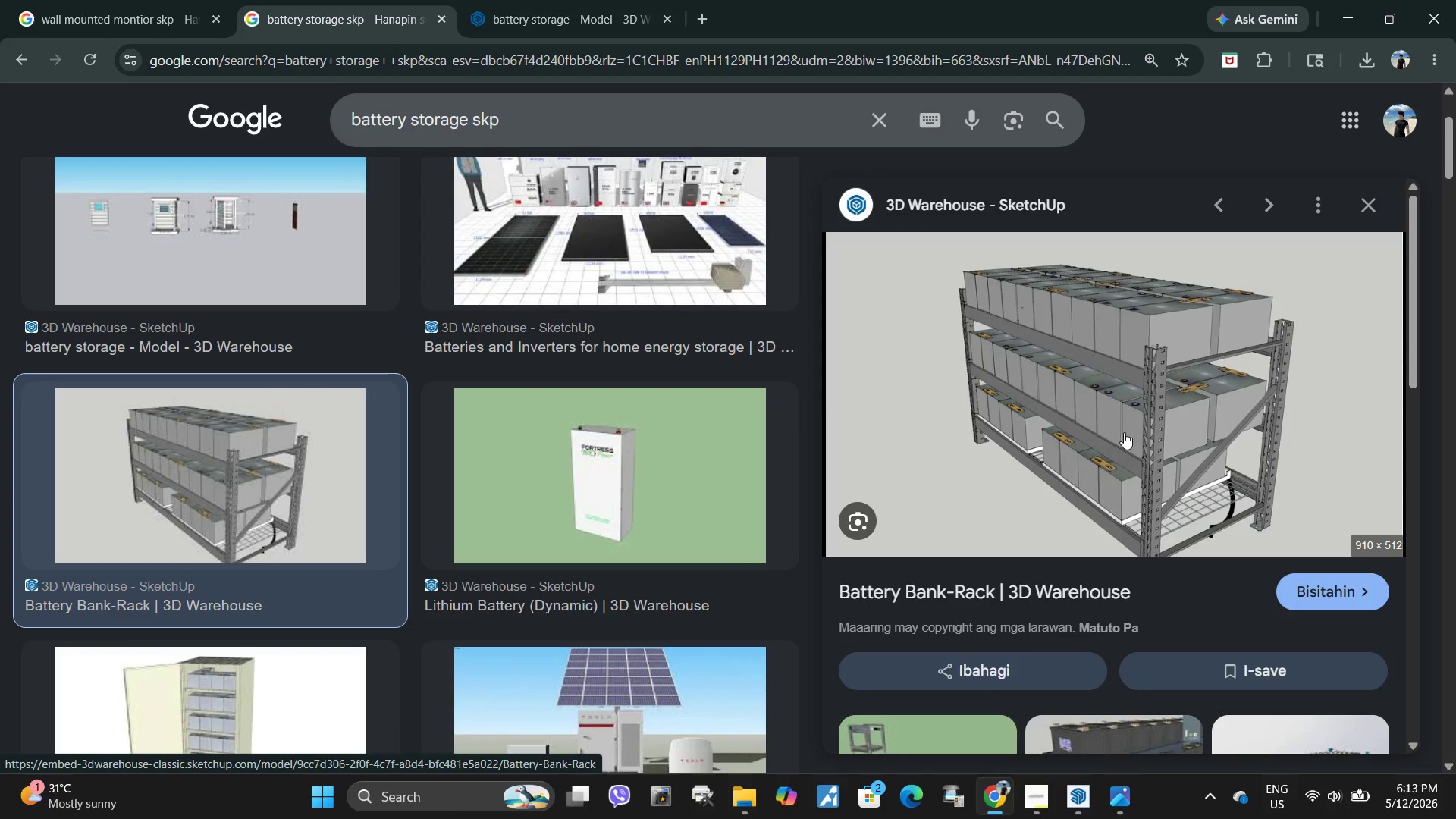 
scroll: coordinate [588, 582], scroll_direction: down, amount: 9.0
 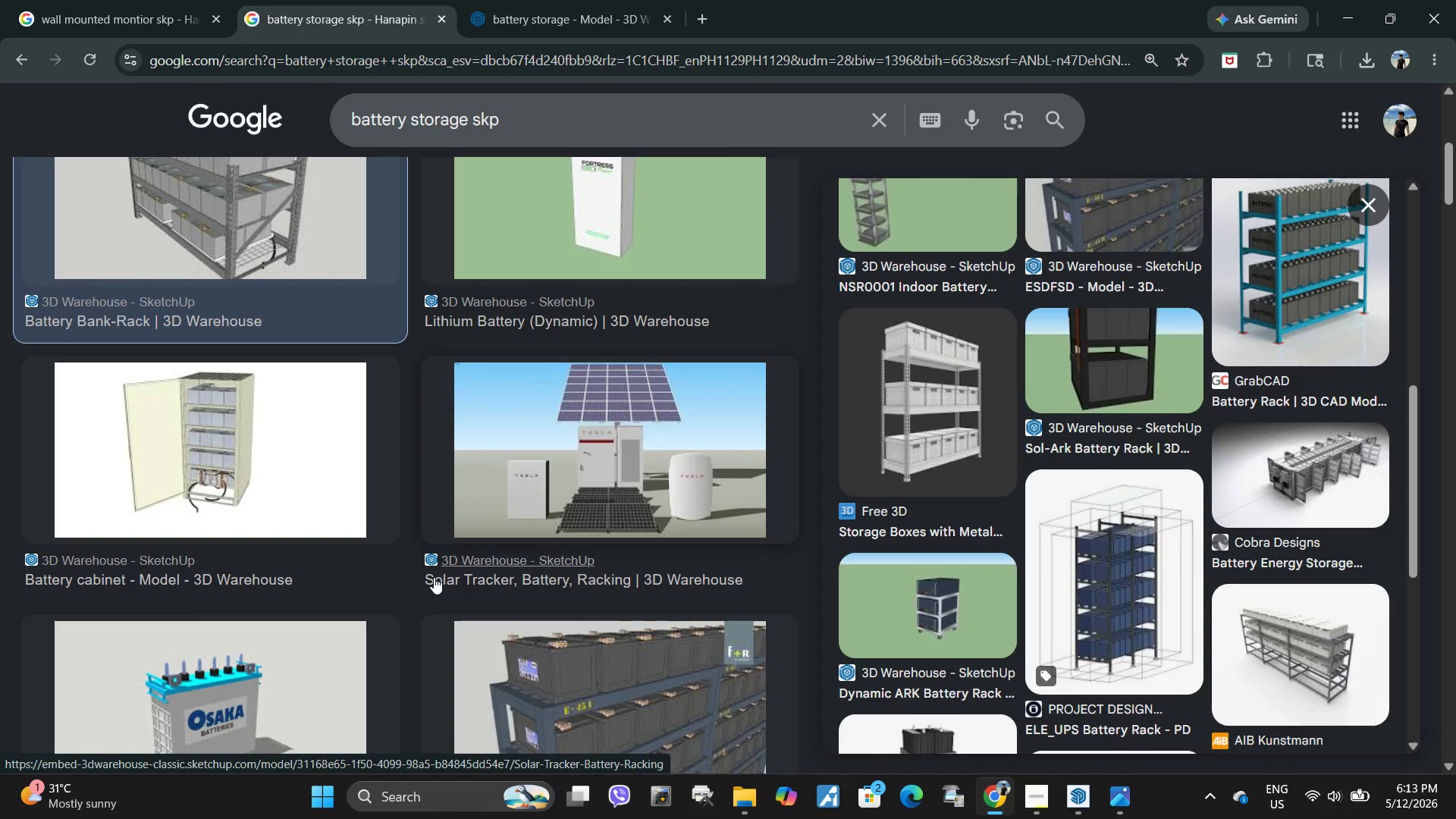 
right_click([544, 480])
 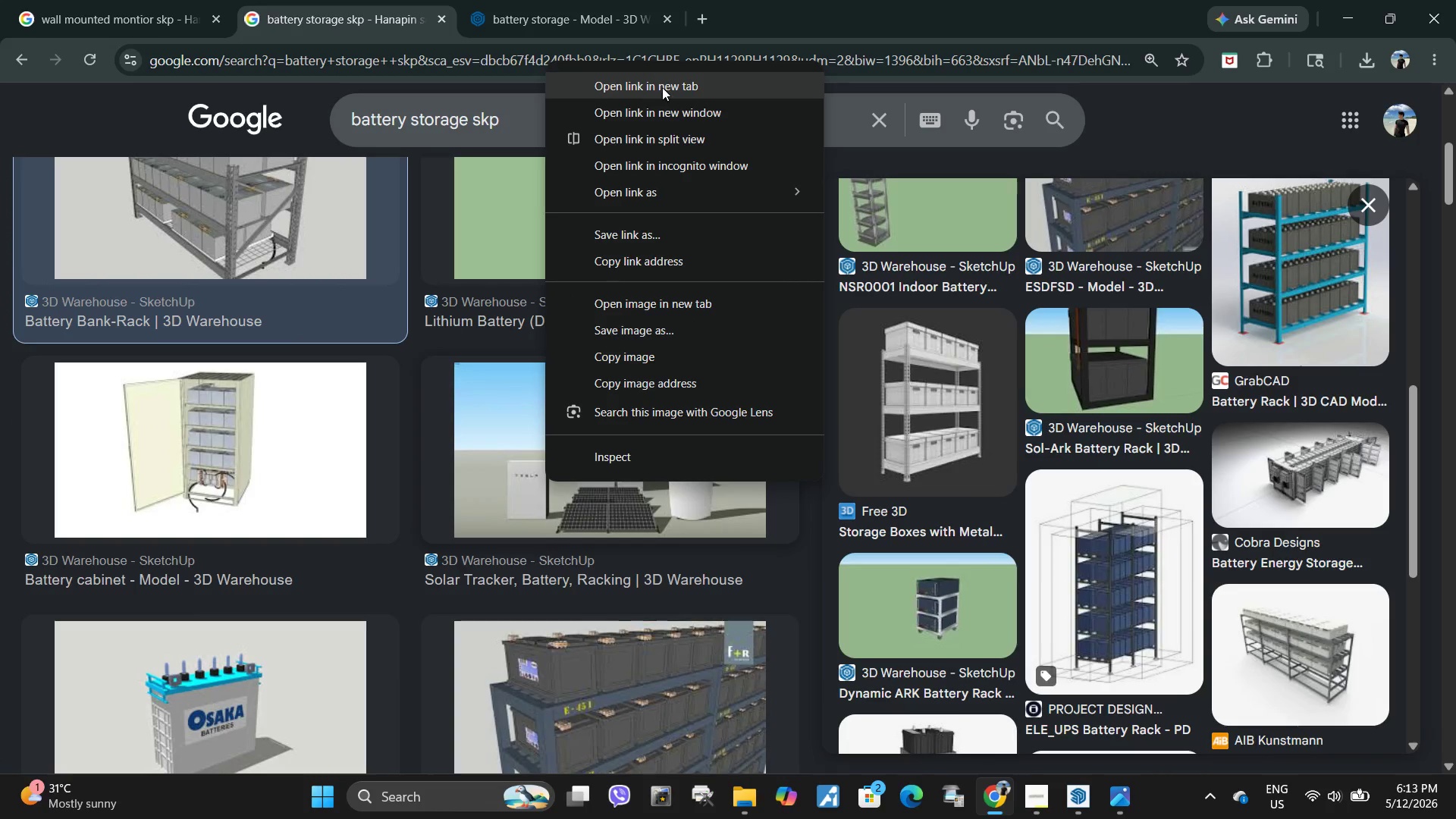 
left_click([662, 86])
 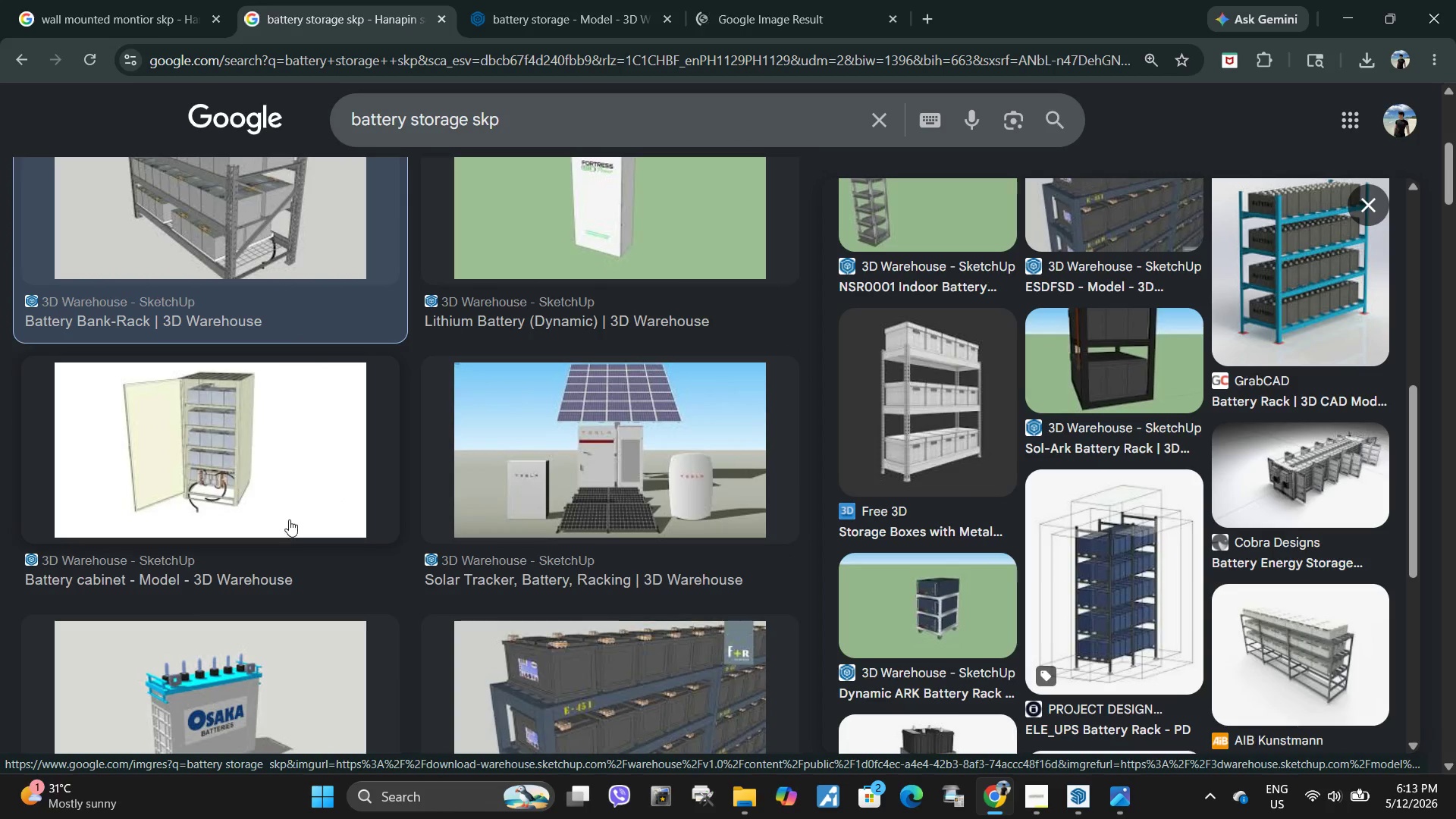 
left_click([274, 462])
 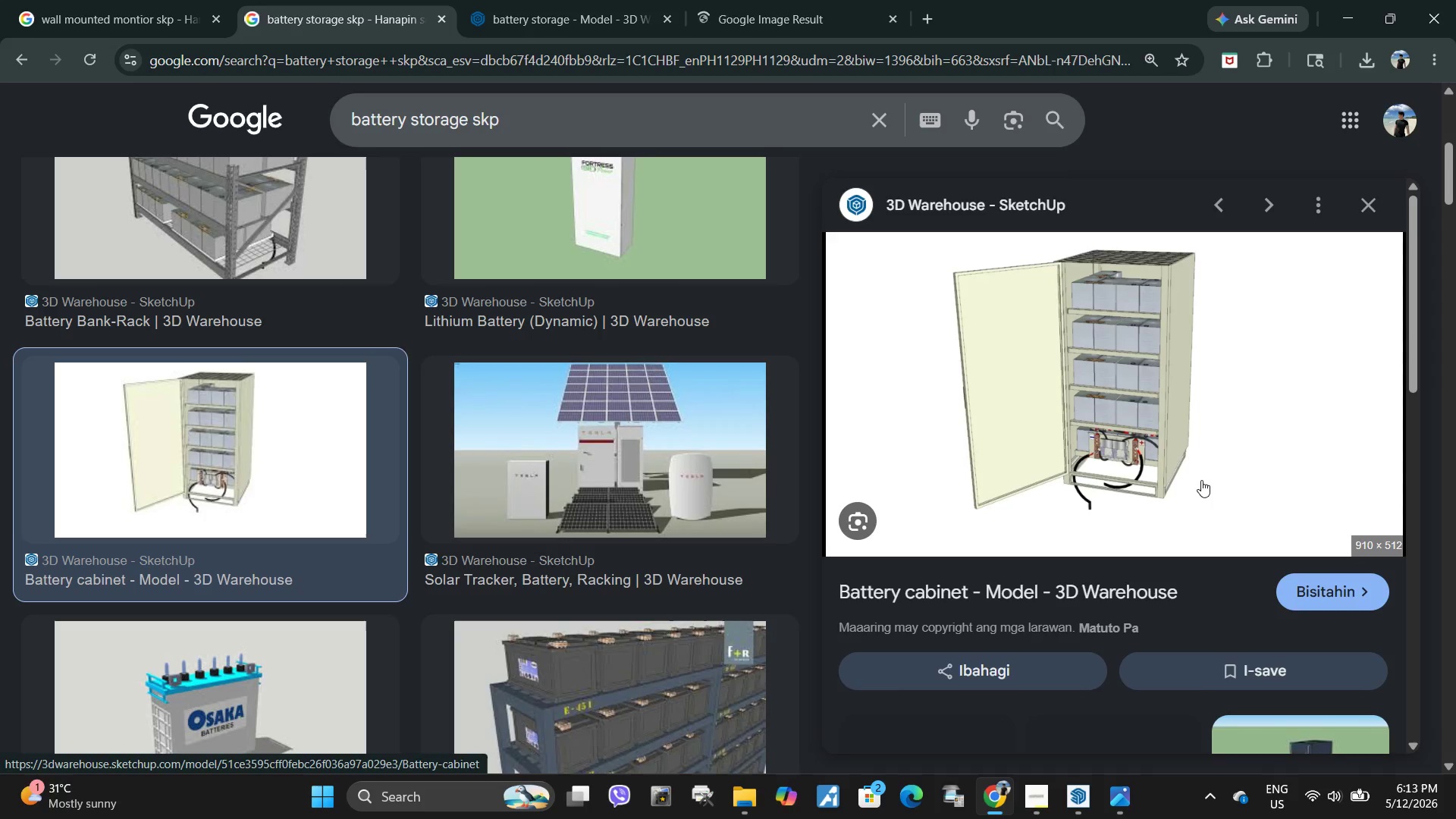 
scroll: coordinate [1201, 480], scroll_direction: down, amount: 4.0
 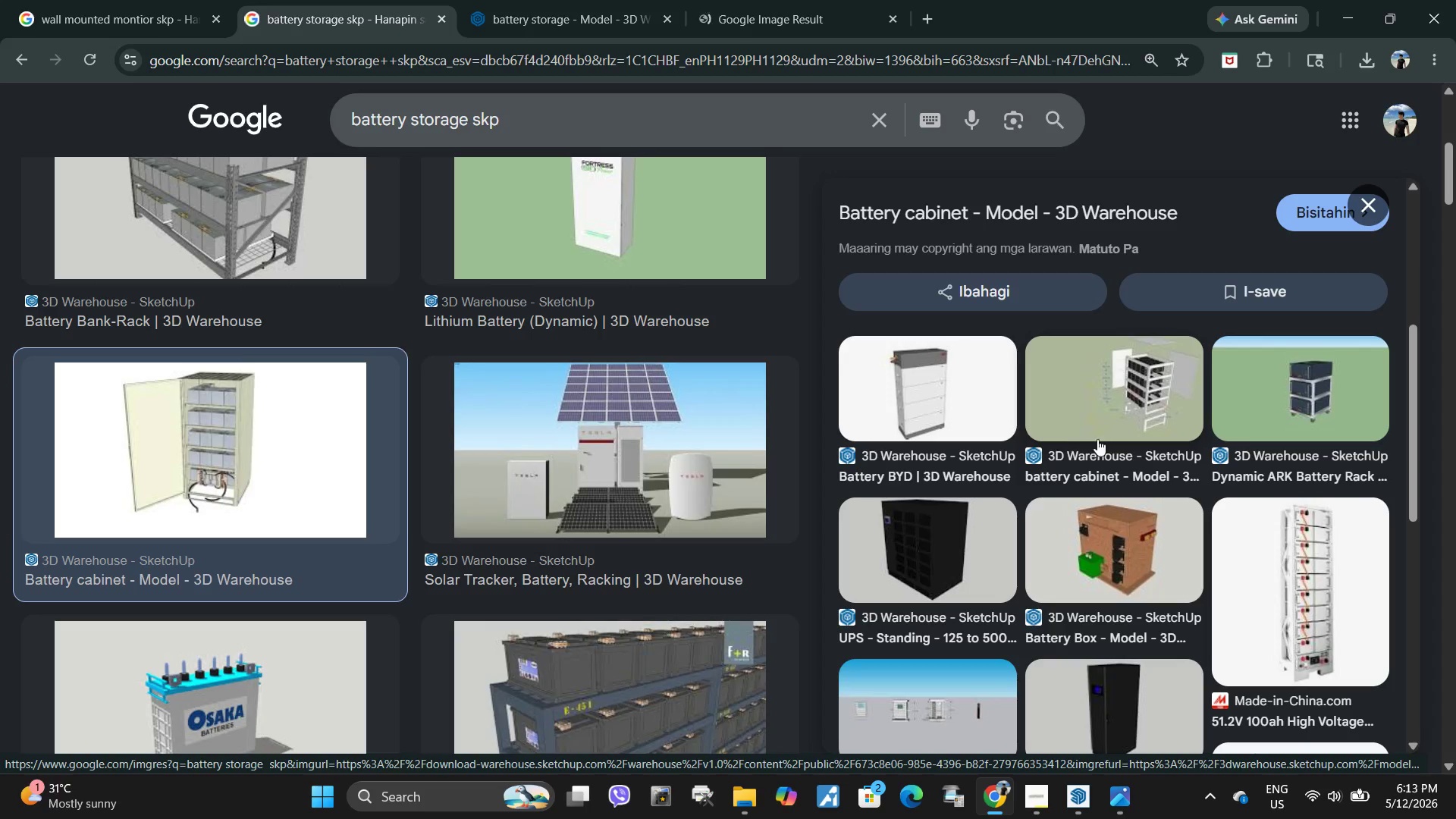 
scroll: coordinate [1049, 445], scroll_direction: up, amount: 5.0
 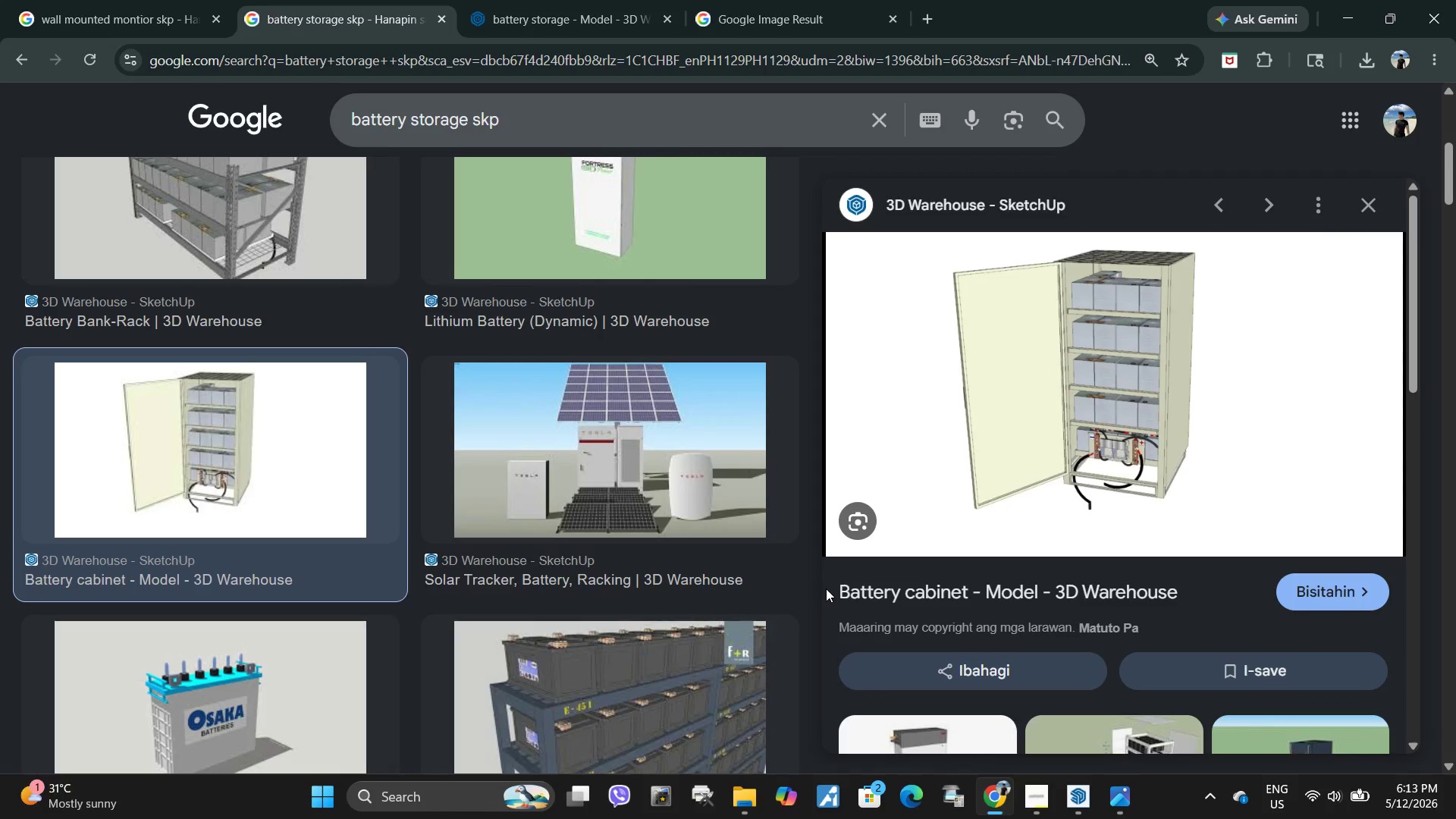 
left_click([1081, 798])
 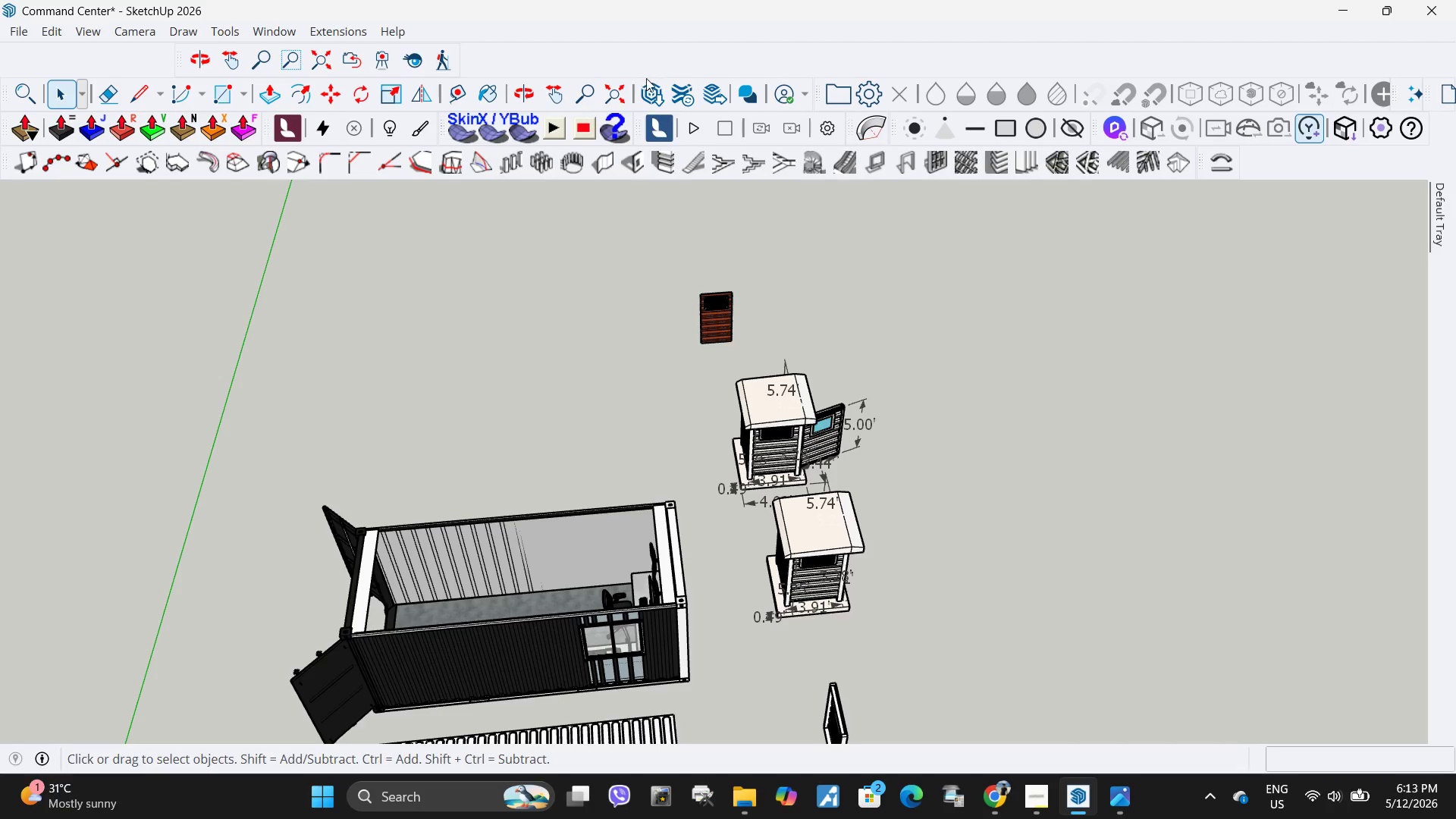 
left_click([653, 84])
 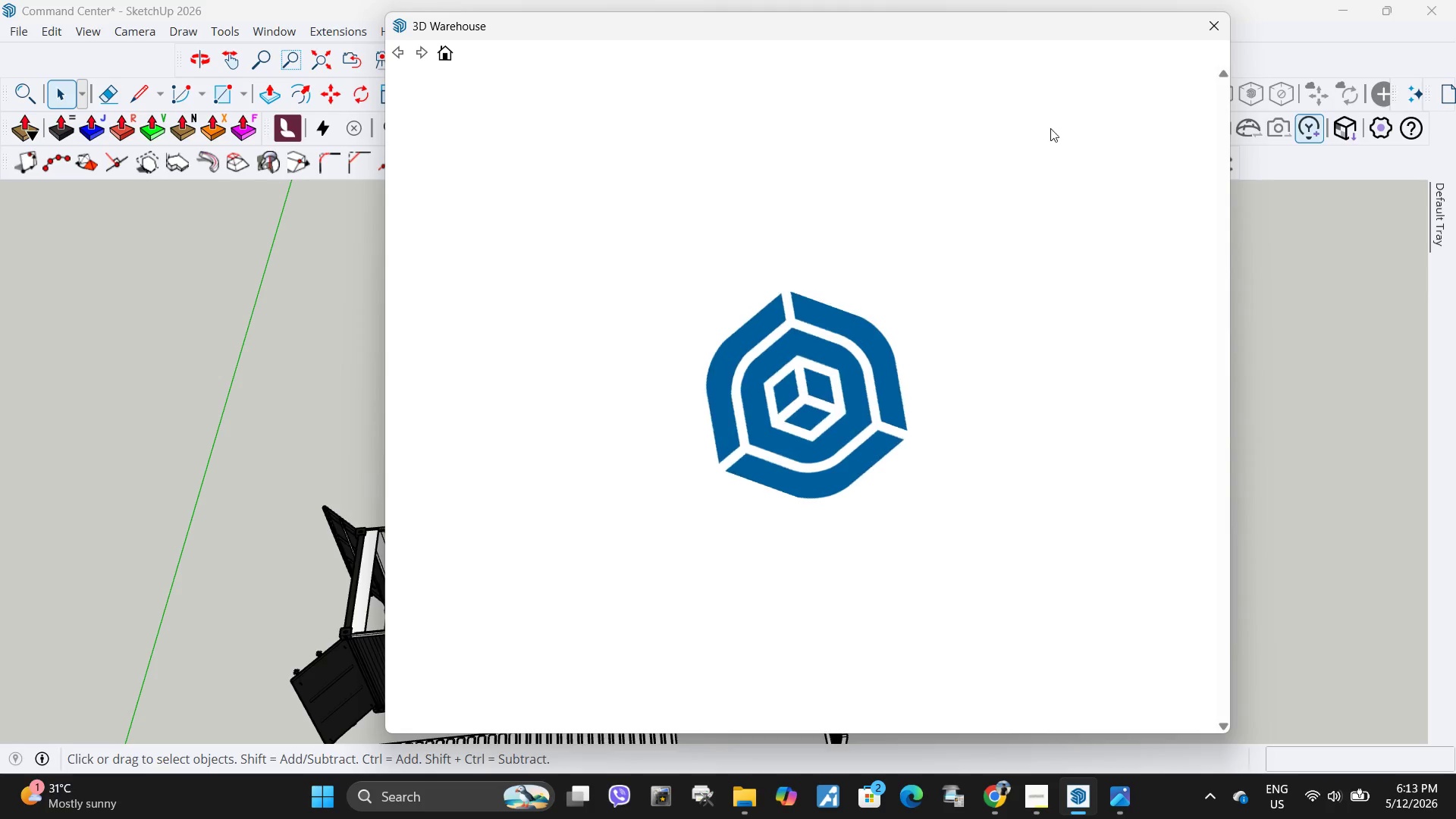 
wait(11.53)
 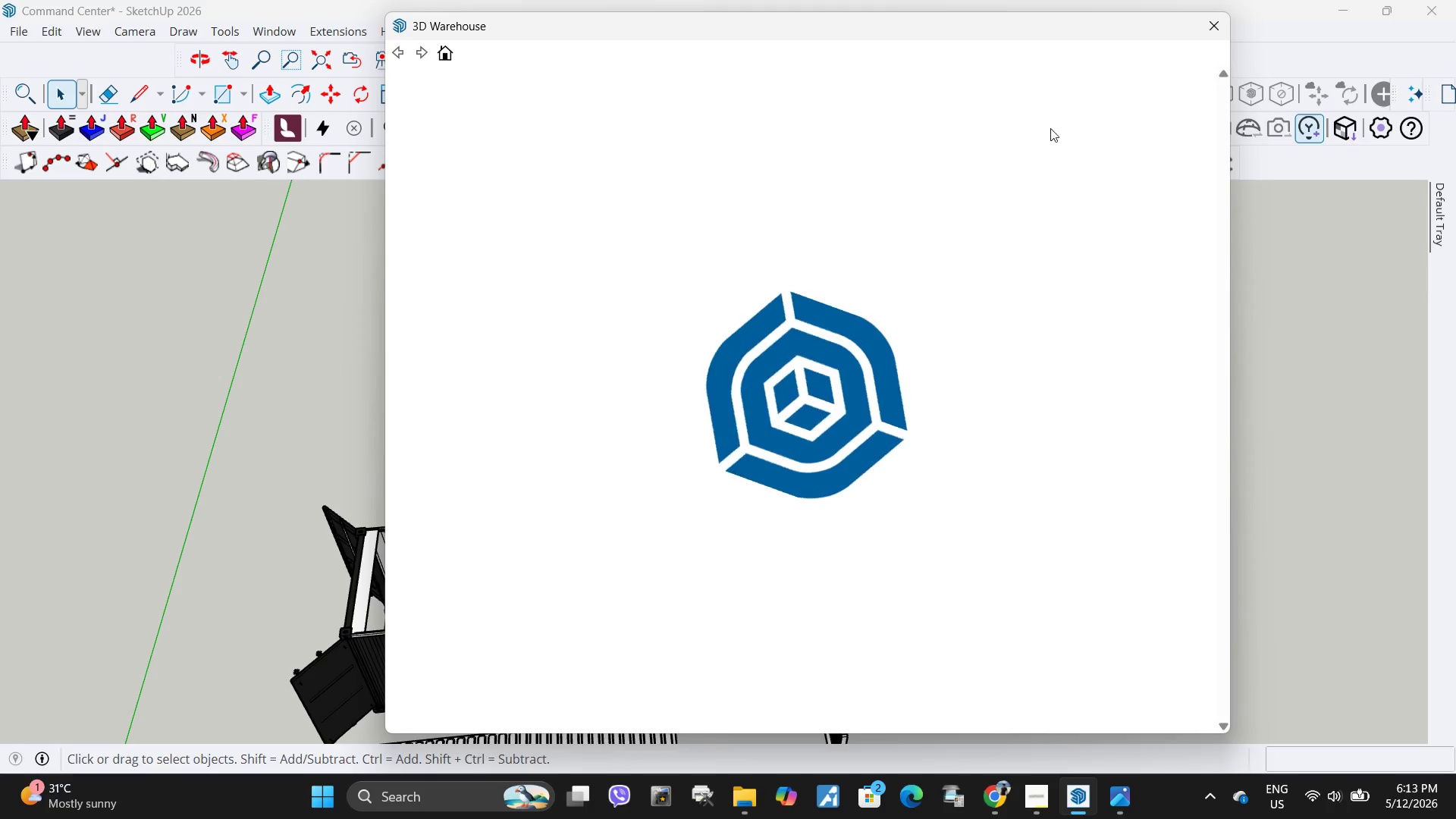 
left_click([1181, 206])
 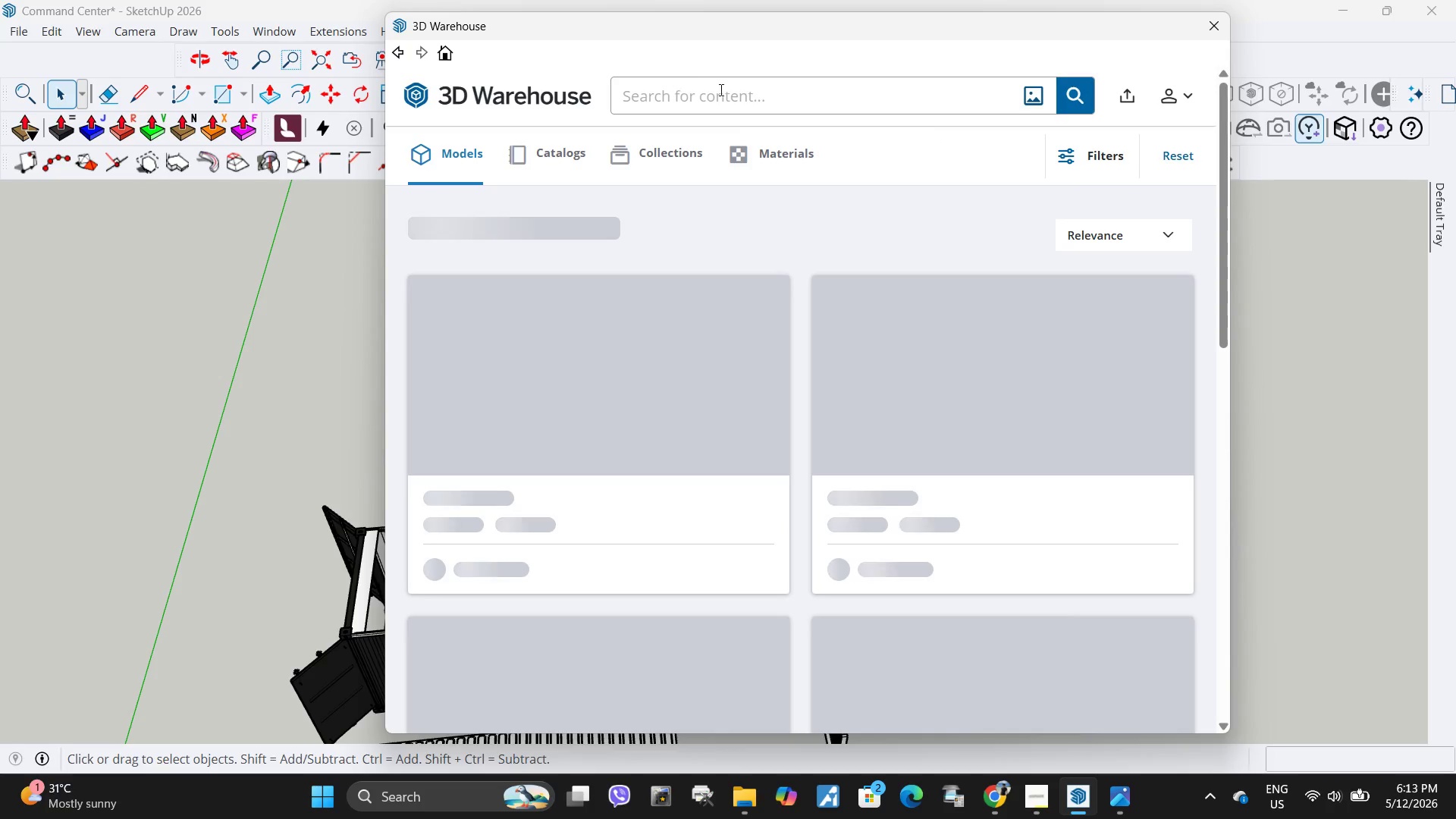 
left_click([722, 89])
 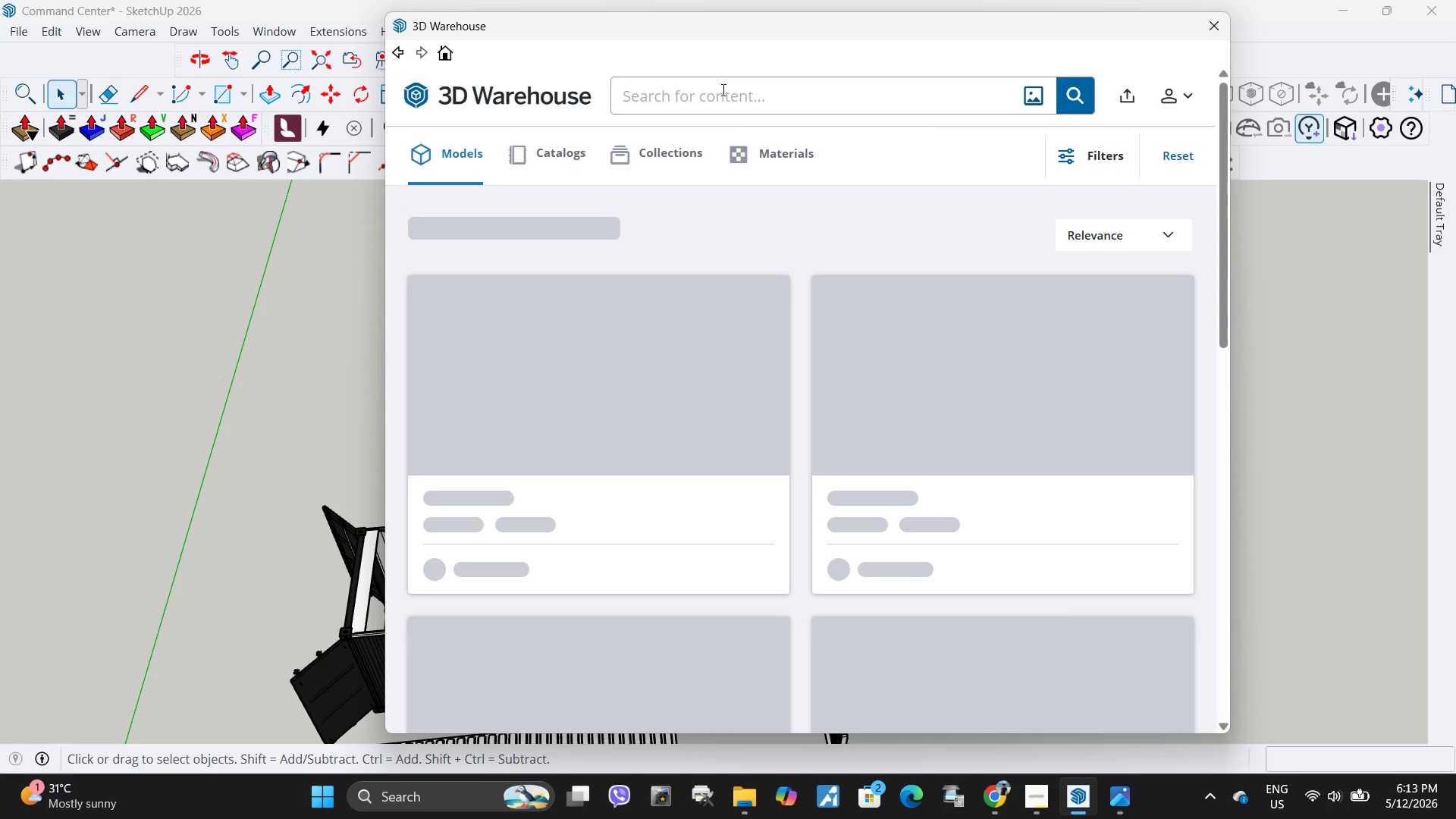 
type(battery cabinet)
 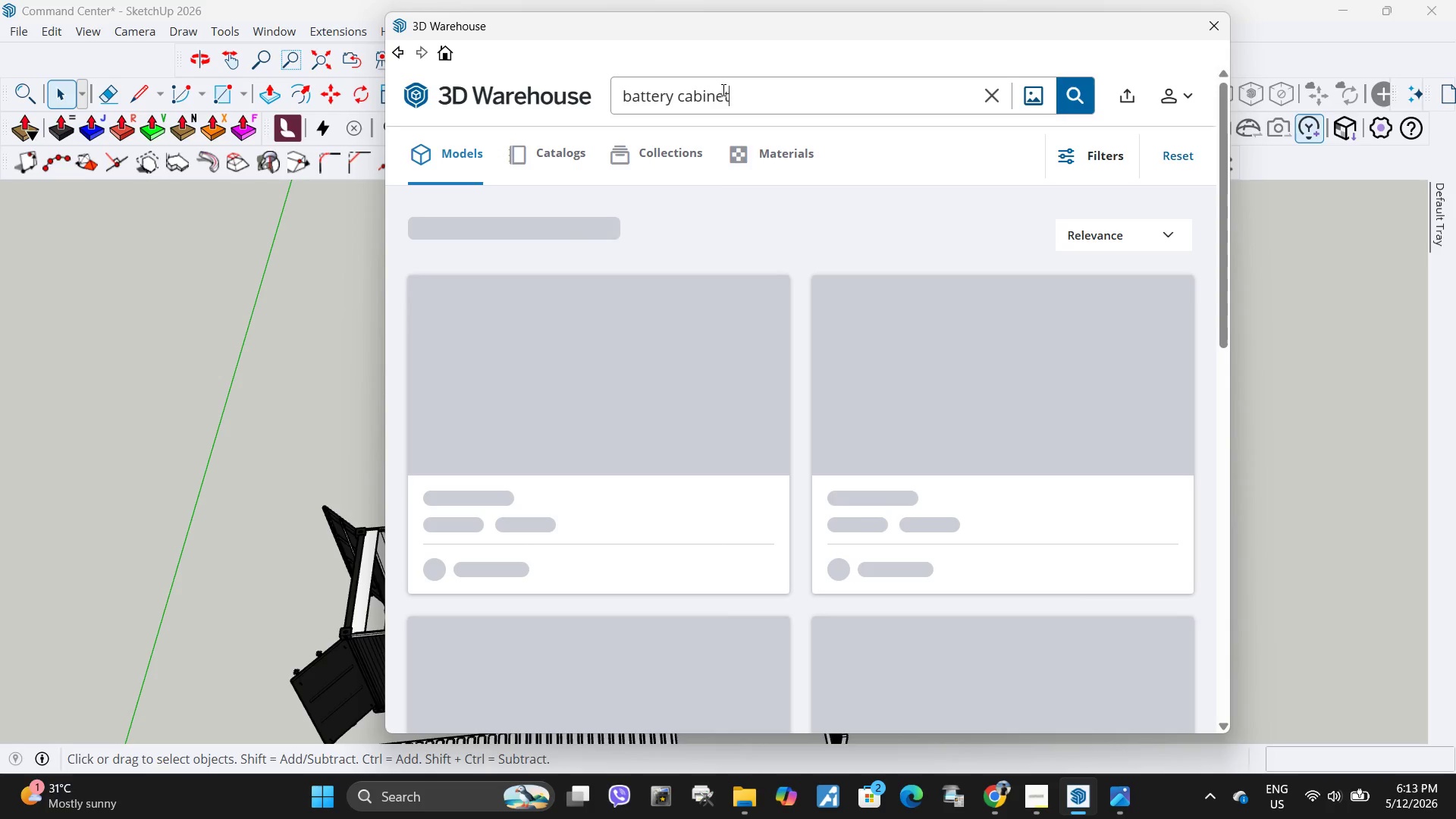 
key(Enter)
 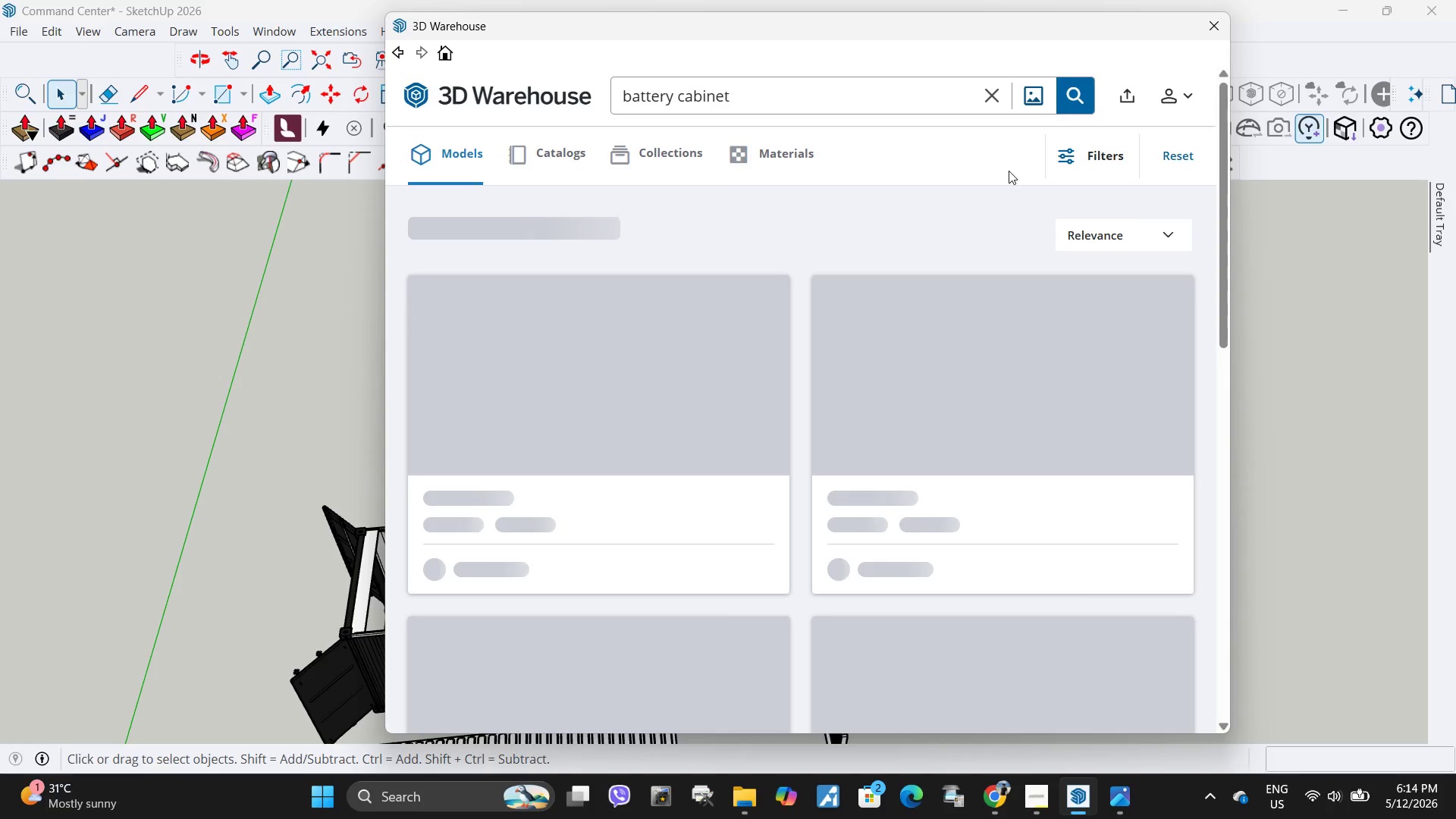 
wait(10.55)
 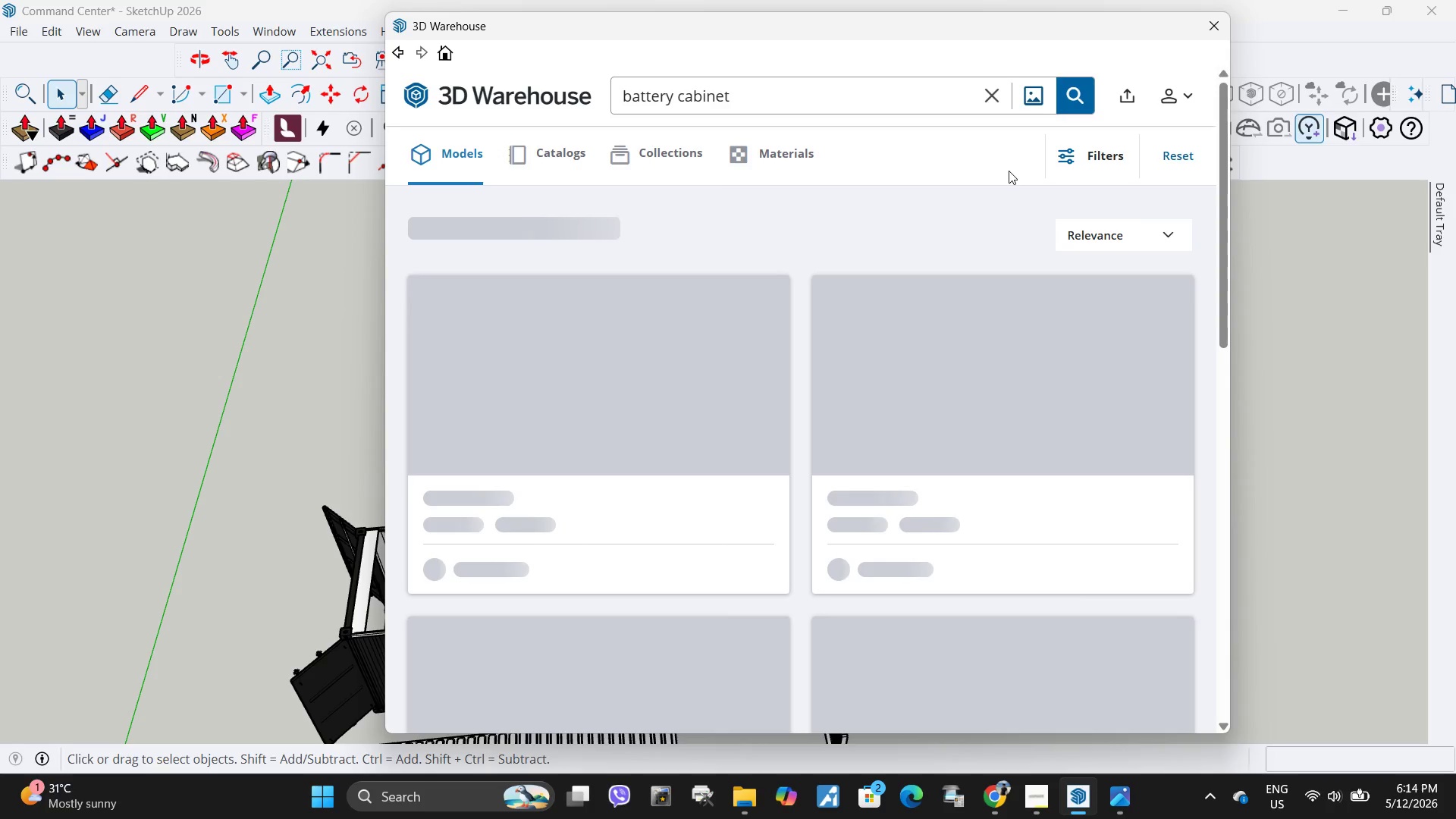 
scroll: coordinate [908, 411], scroll_direction: down, amount: 3.0
 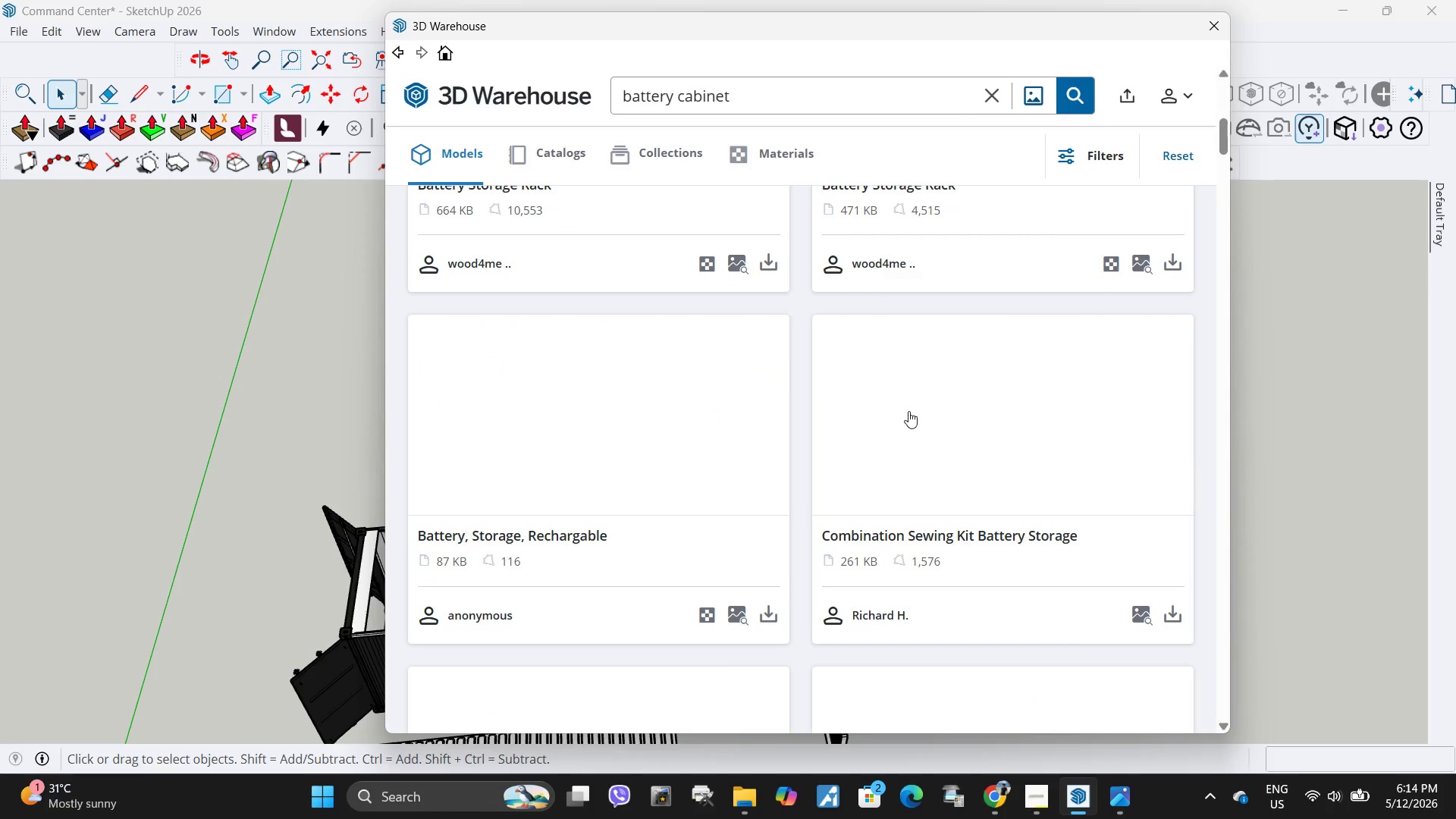 
scroll: coordinate [908, 411], scroll_direction: up, amount: 2.0
 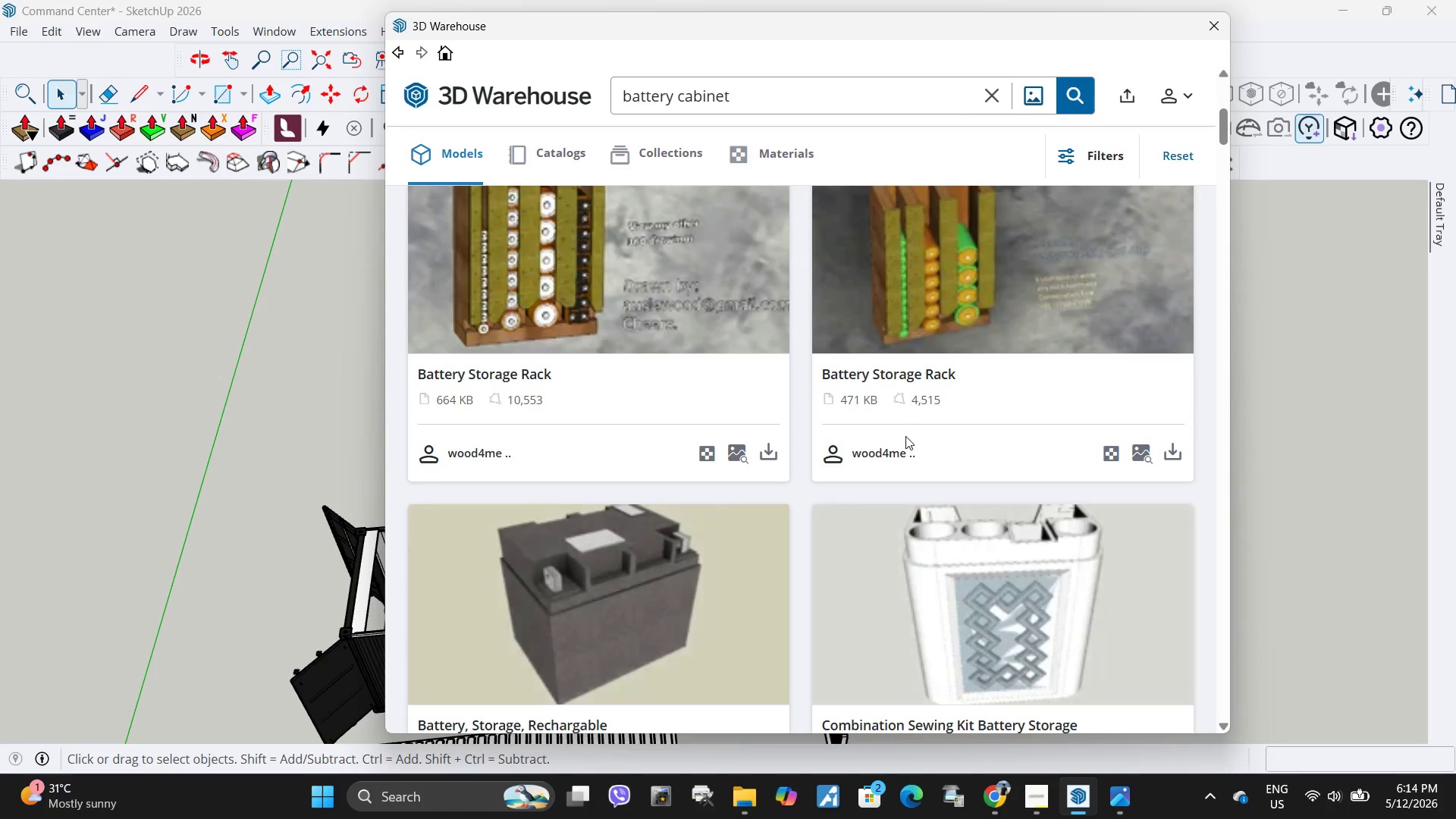 
scroll: coordinate [905, 438], scroll_direction: down, amount: 3.0
 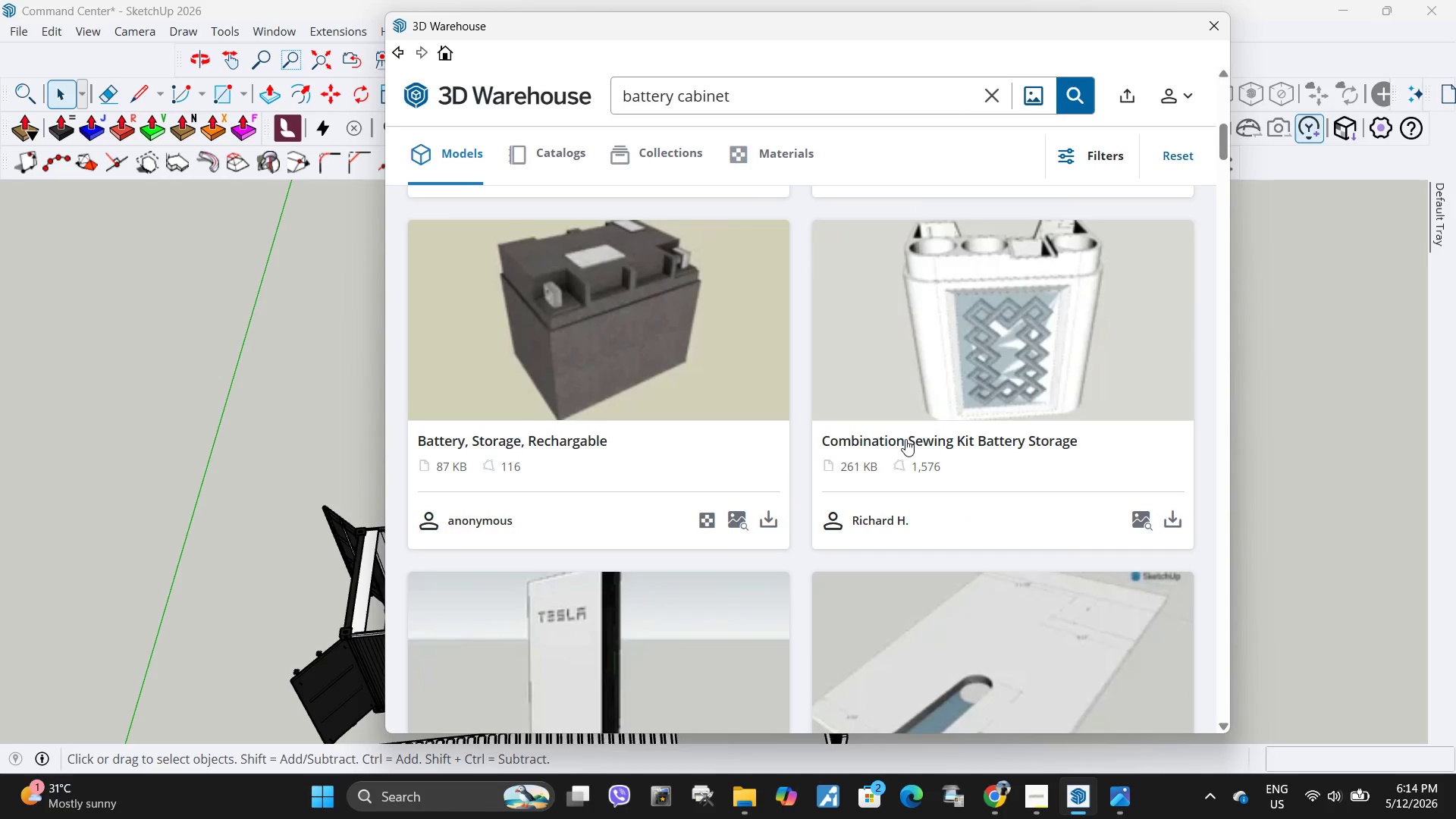 
scroll: coordinate [905, 439], scroll_direction: up, amount: 3.0
 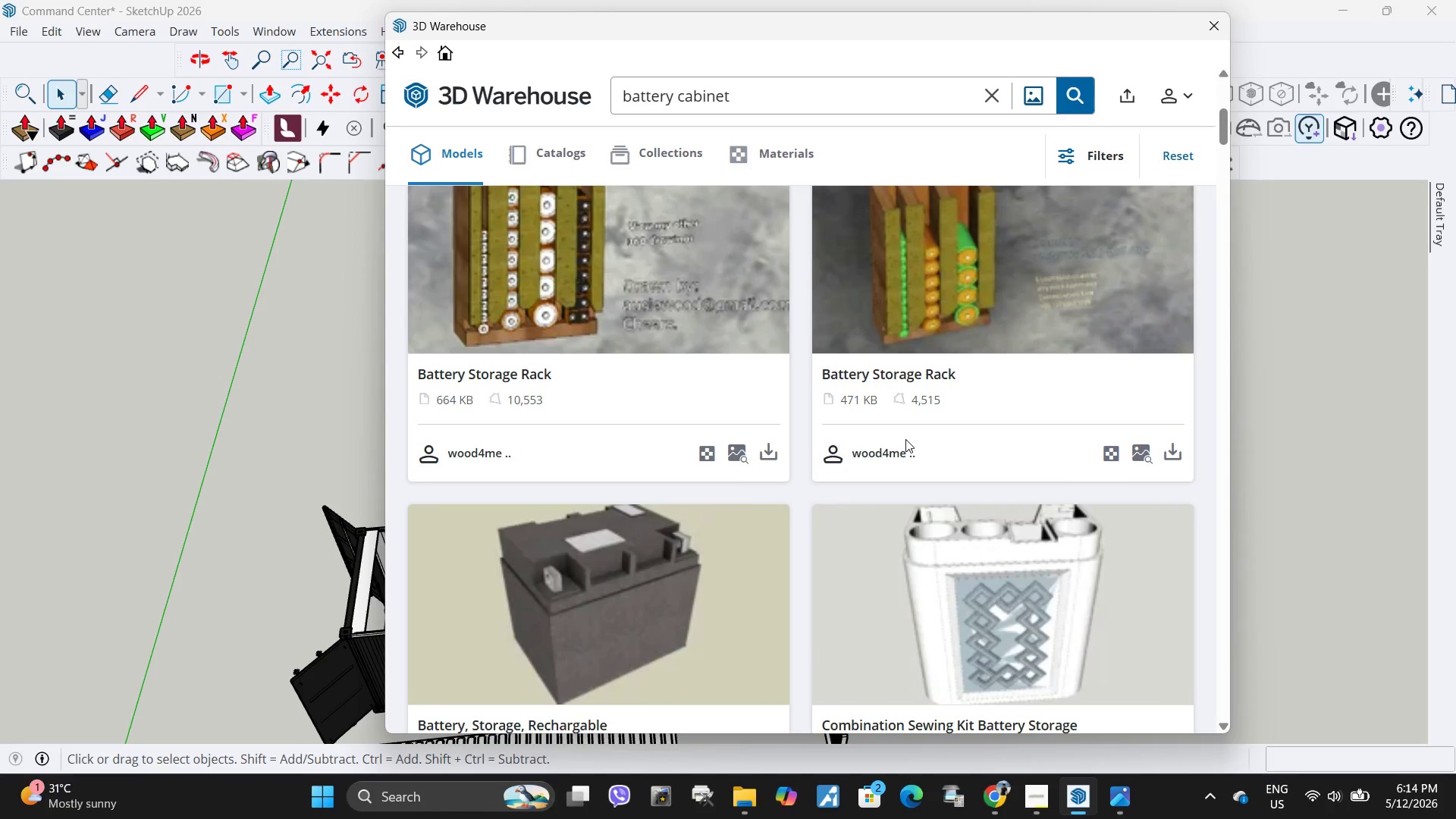 
scroll: coordinate [917, 427], scroll_direction: down, amount: 7.0
 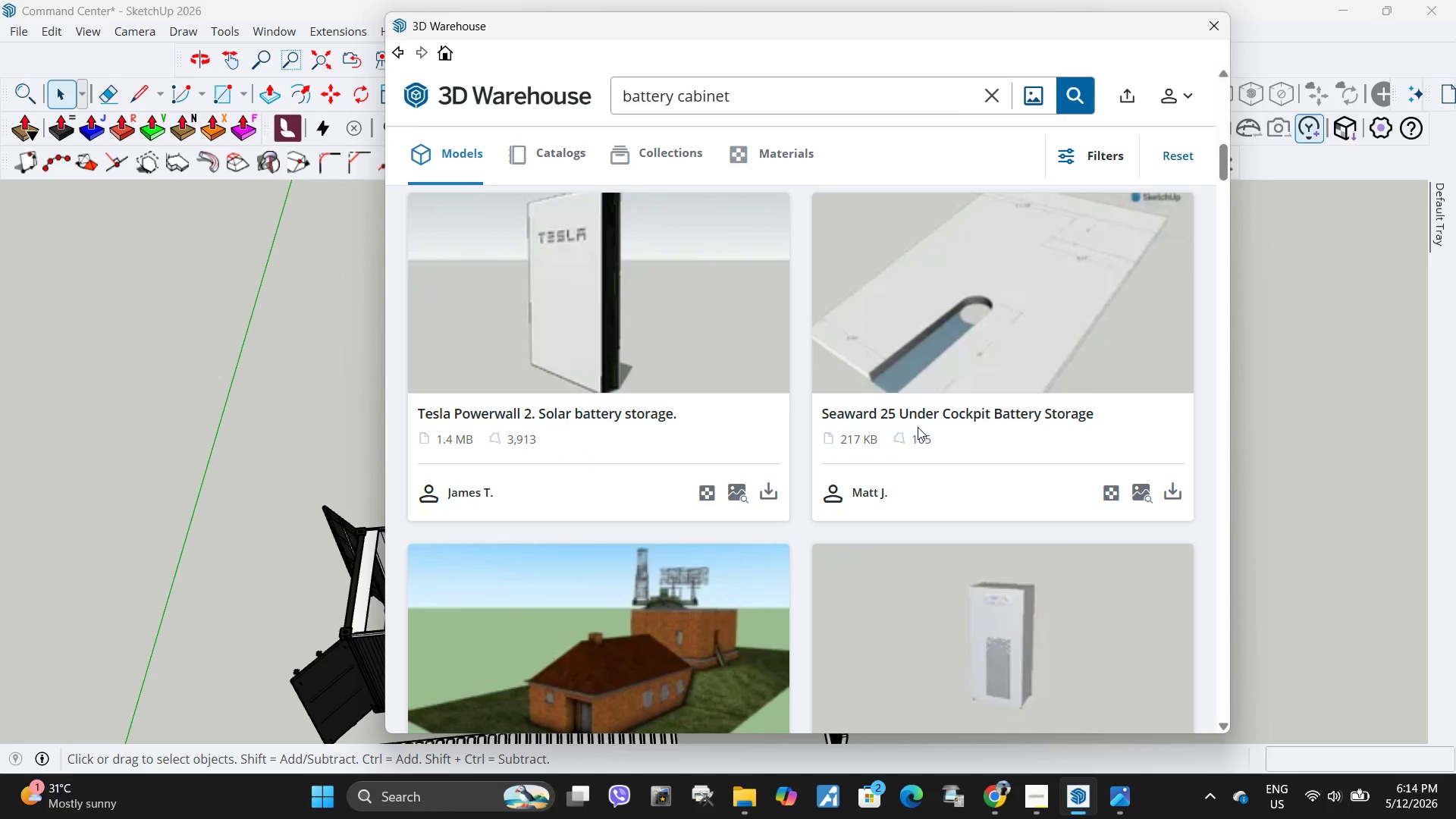 
scroll: coordinate [1082, 372], scroll_direction: up, amount: 8.0
 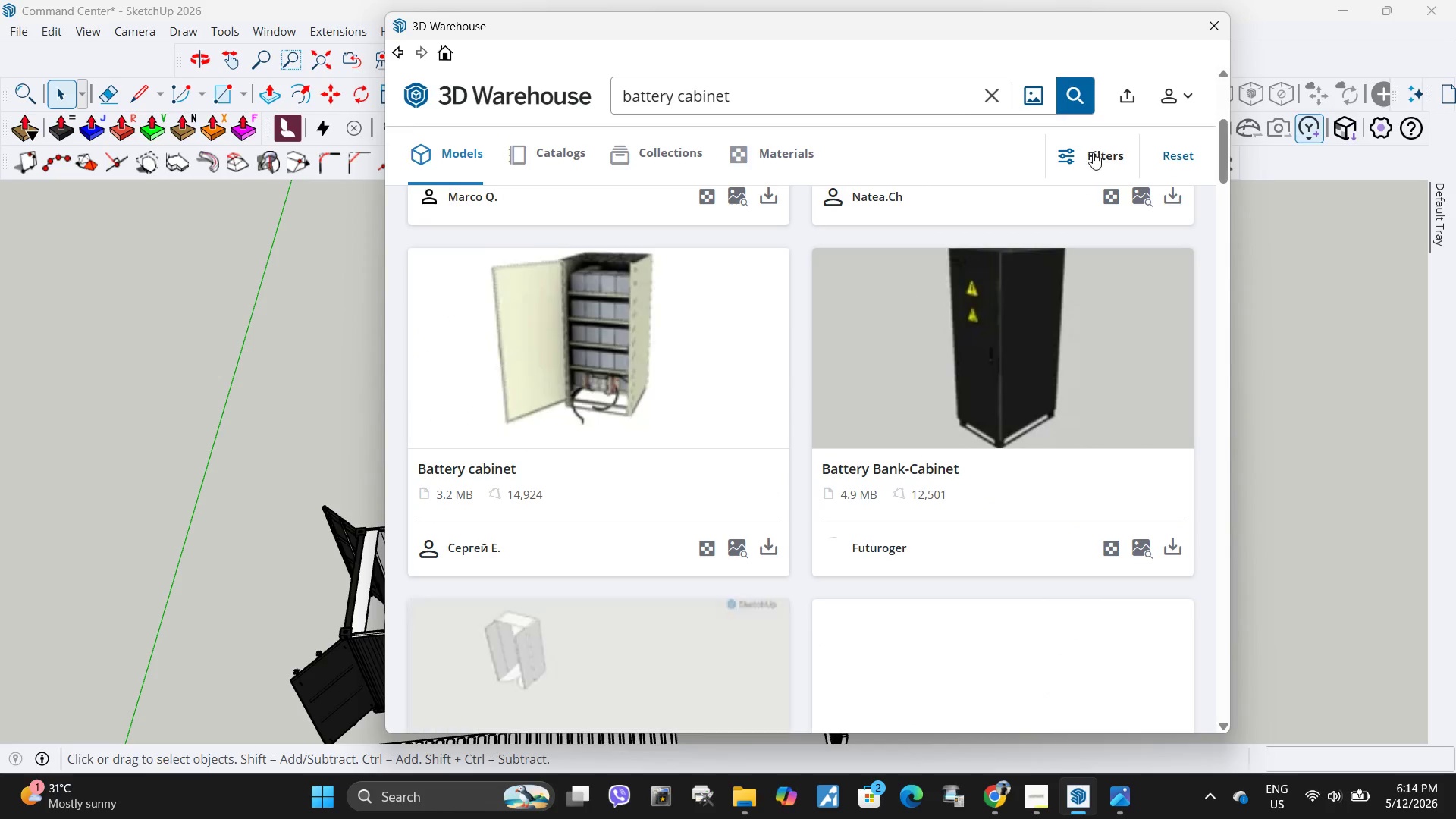 
left_click([1093, 153])
 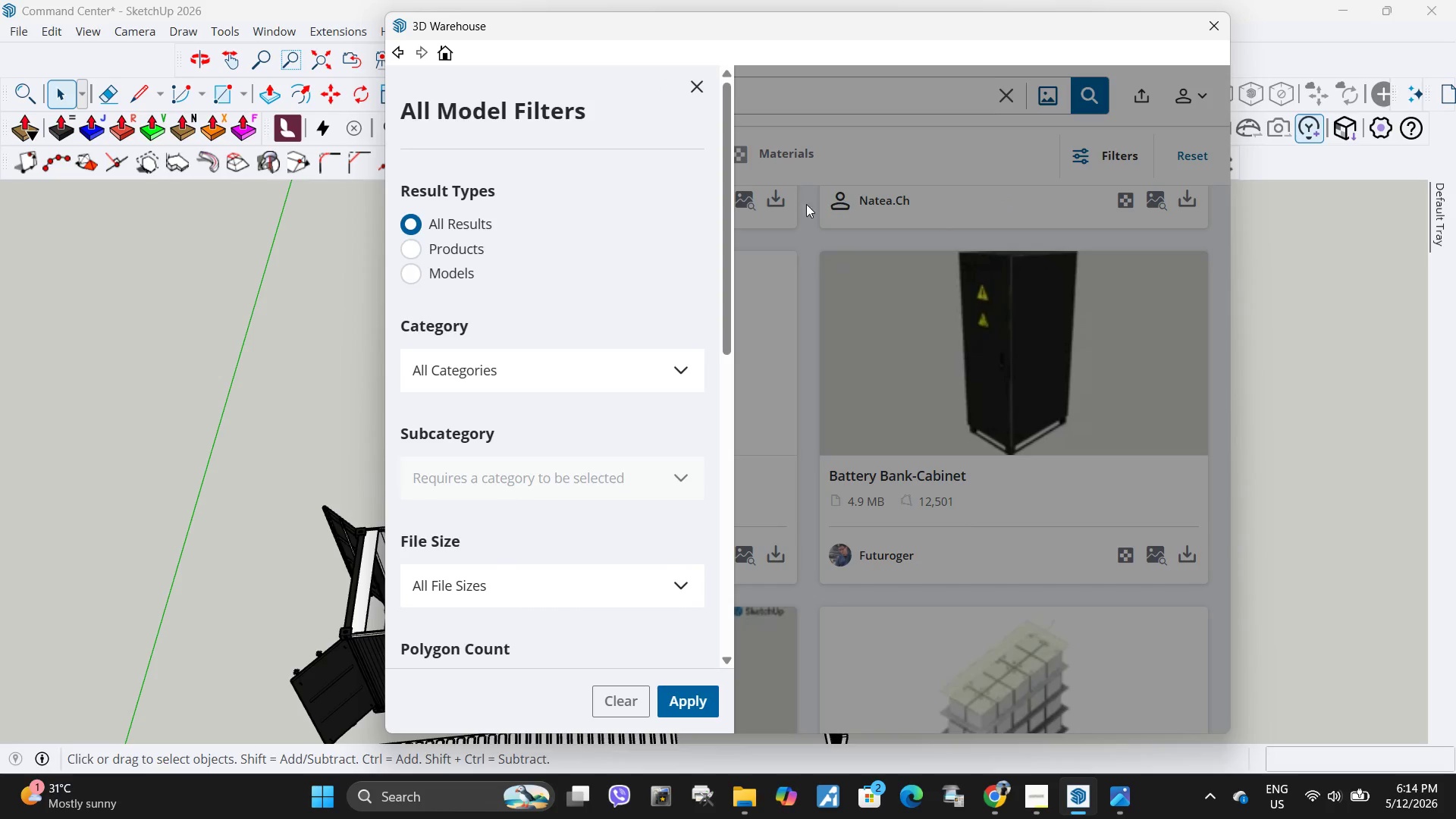 
left_click([801, 258])
 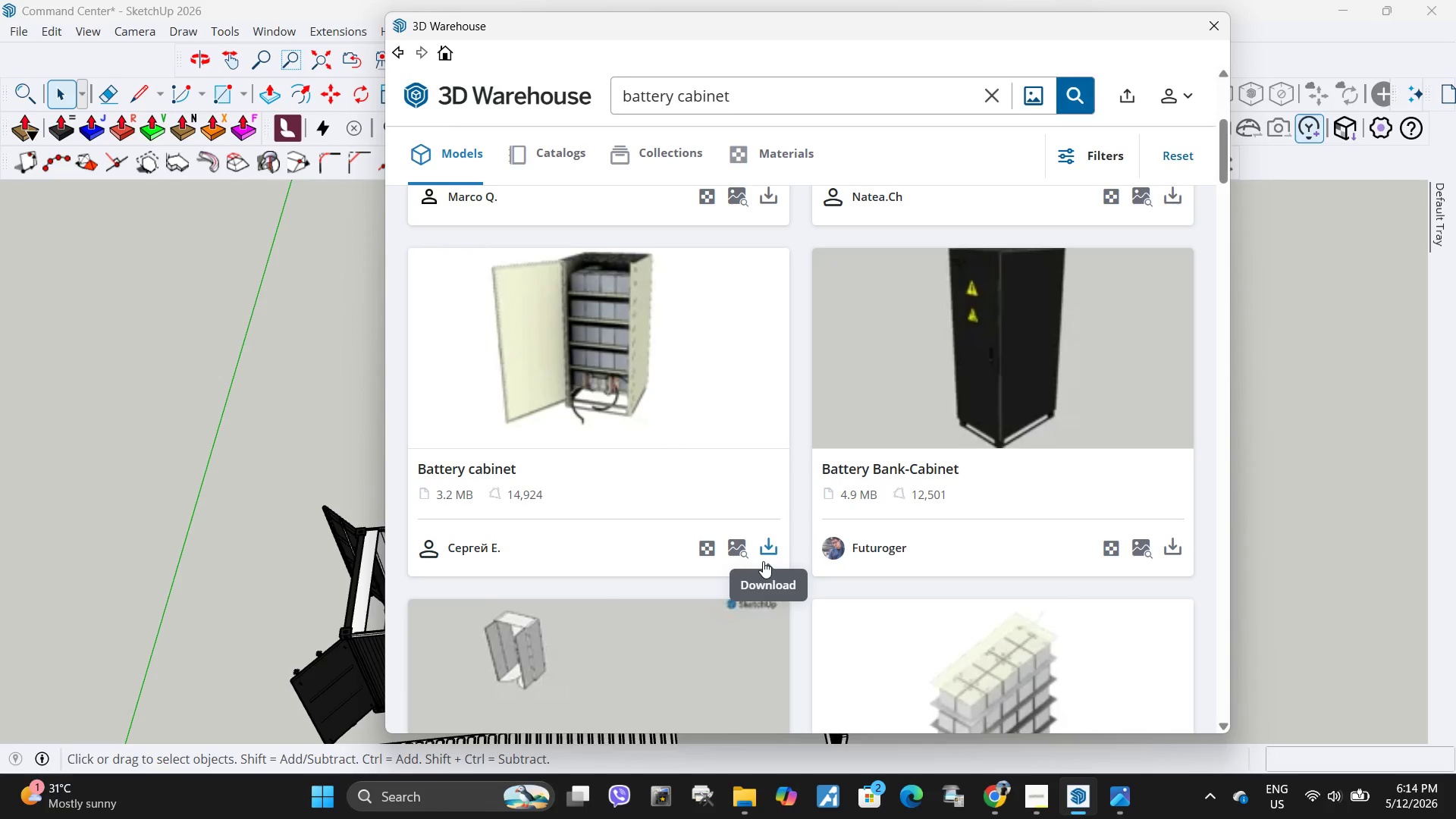 
left_click([766, 549])
 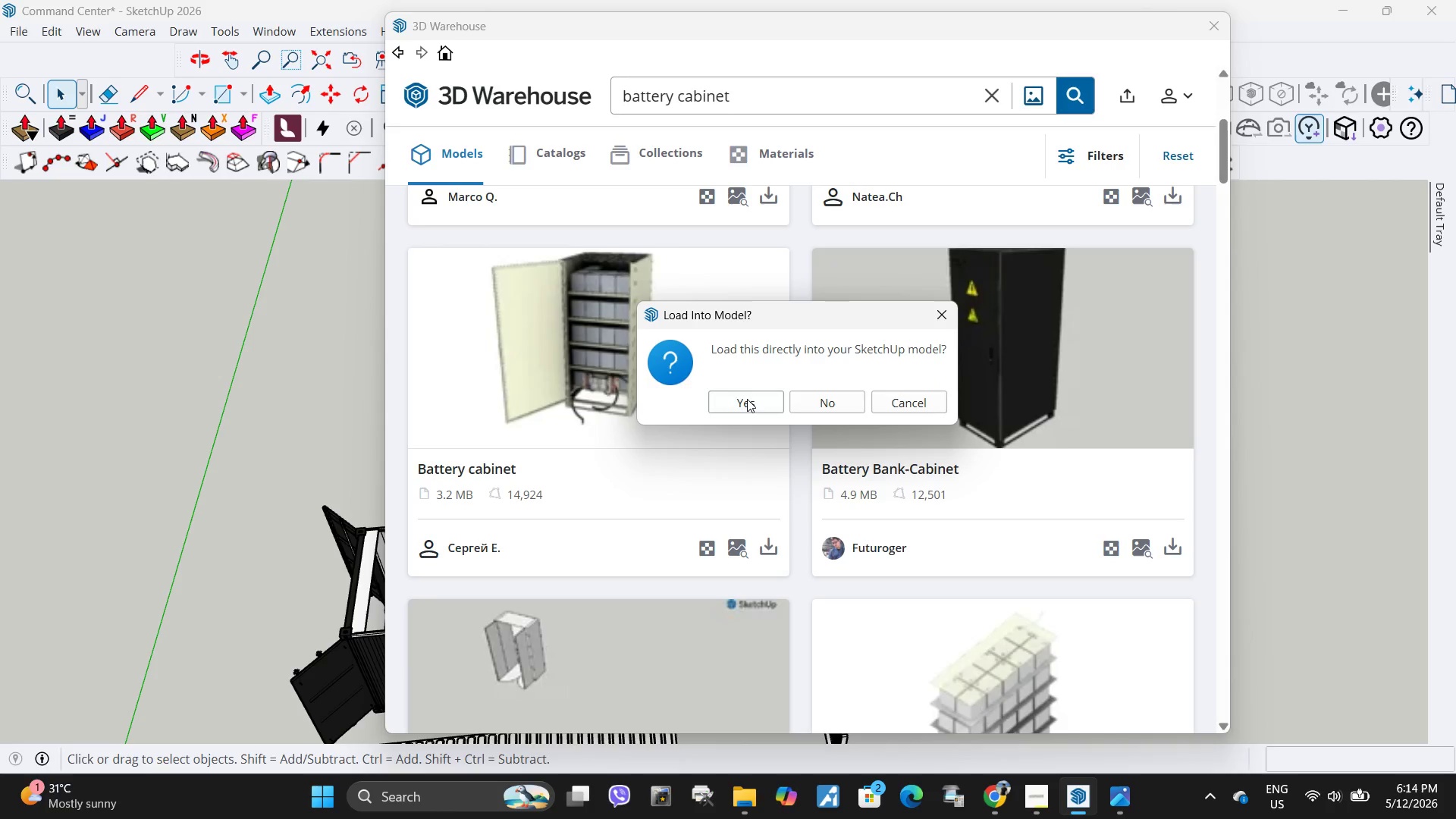 
left_click([747, 399])
 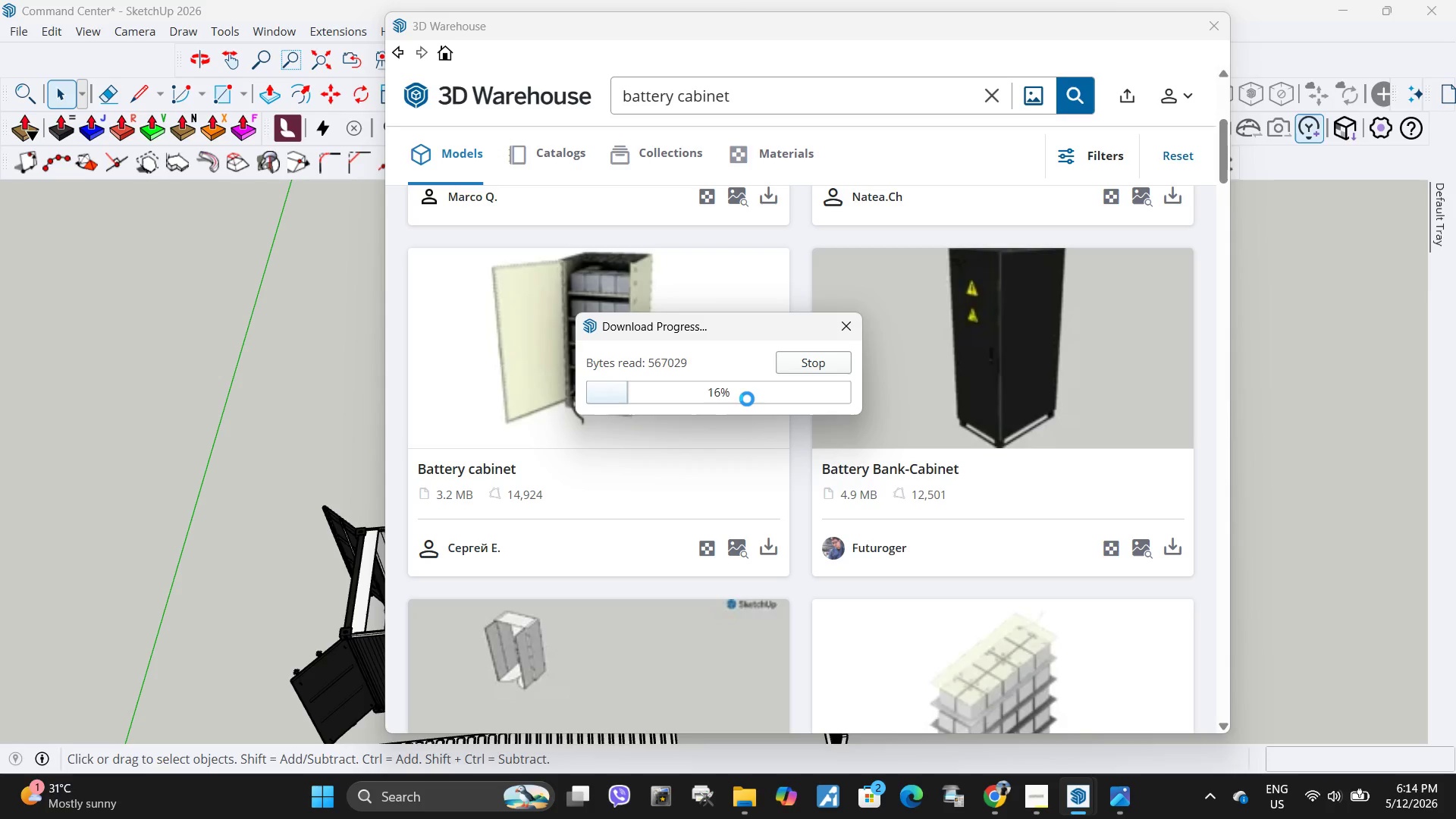 
wait(9.01)
 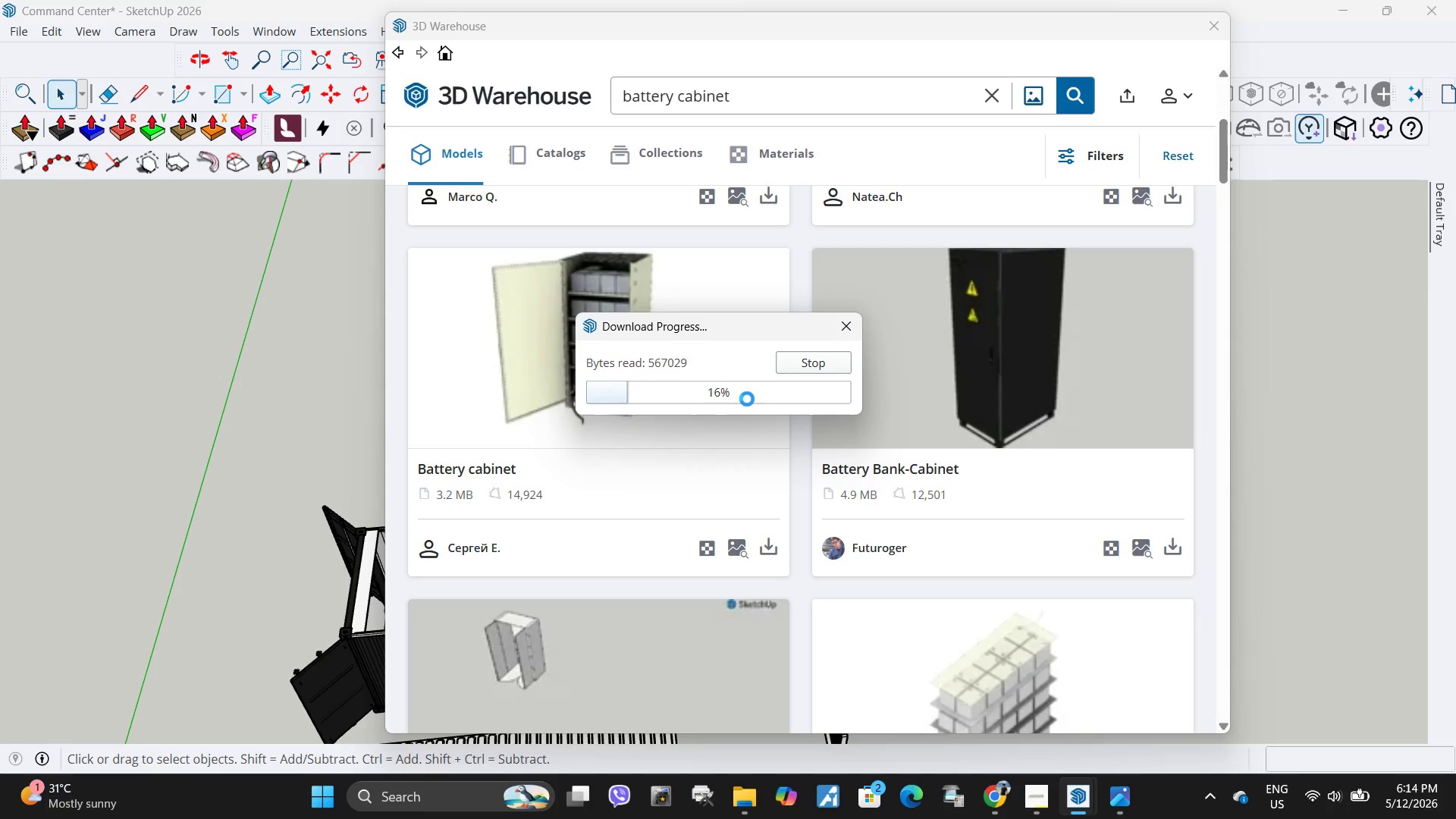 
scroll: coordinate [635, 543], scroll_direction: down, amount: 3.0
 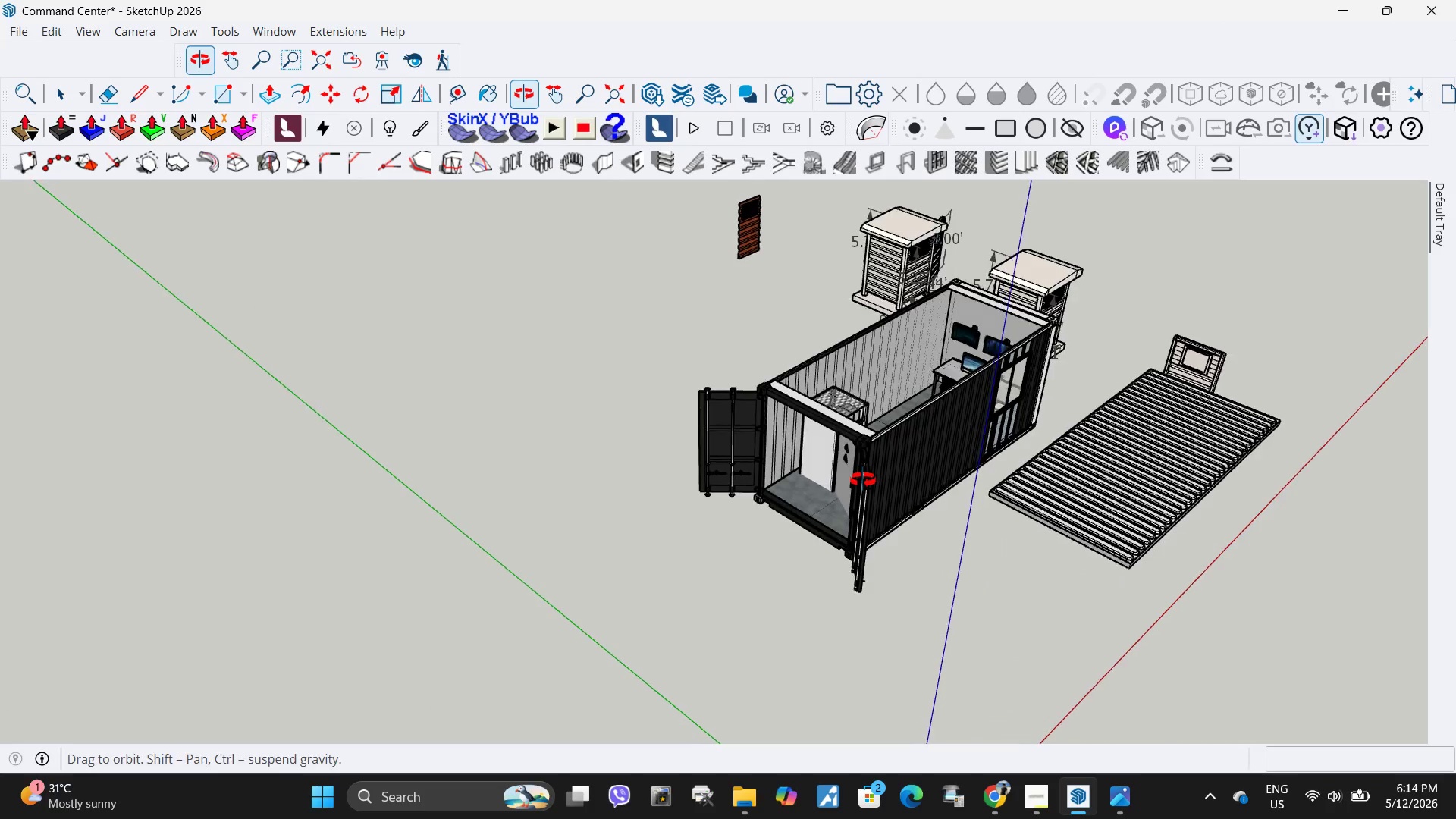 
scroll: coordinate [758, 510], scroll_direction: up, amount: 5.0
 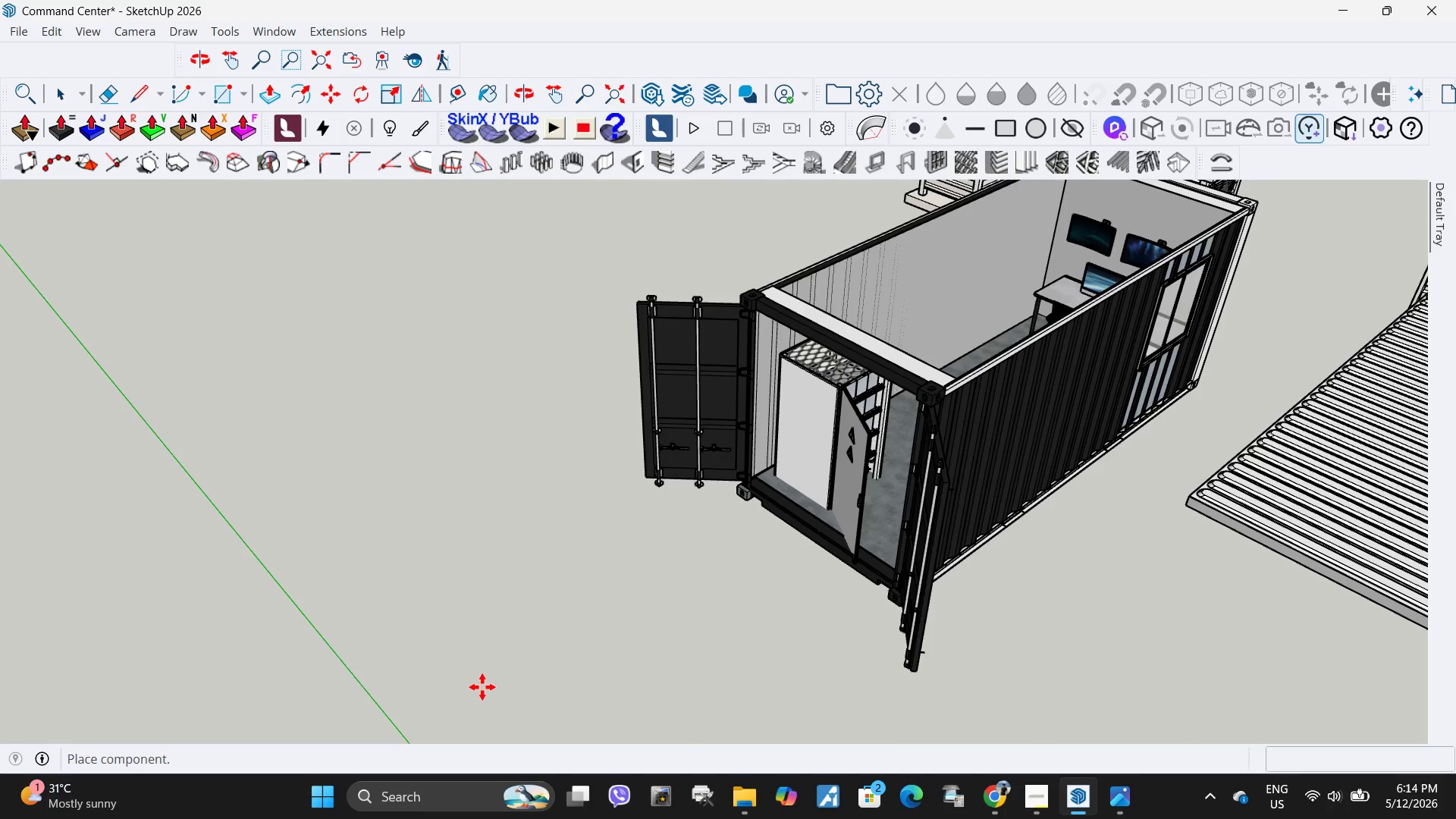 
left_click([67, 645])
 